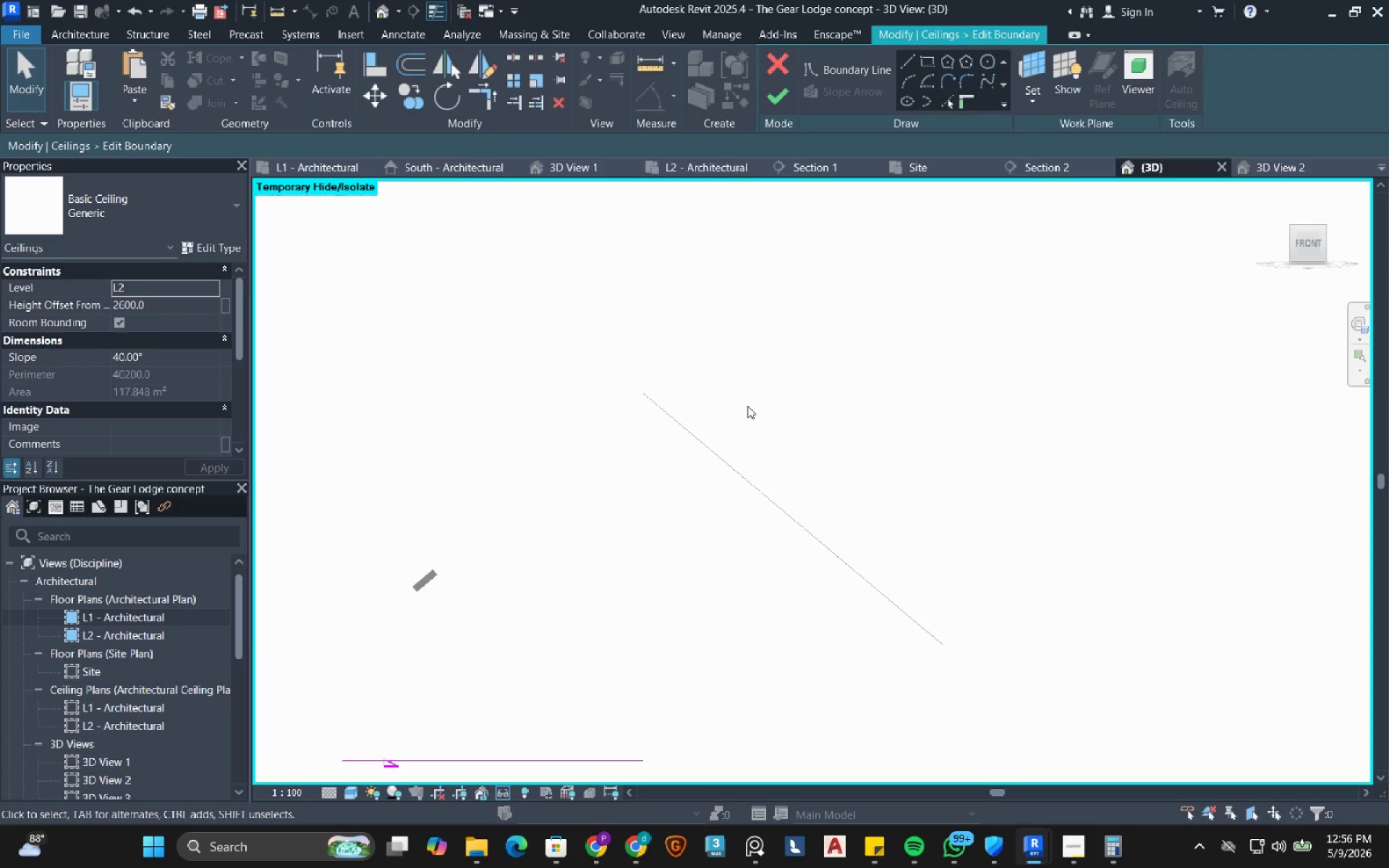 
wait(8.72)
 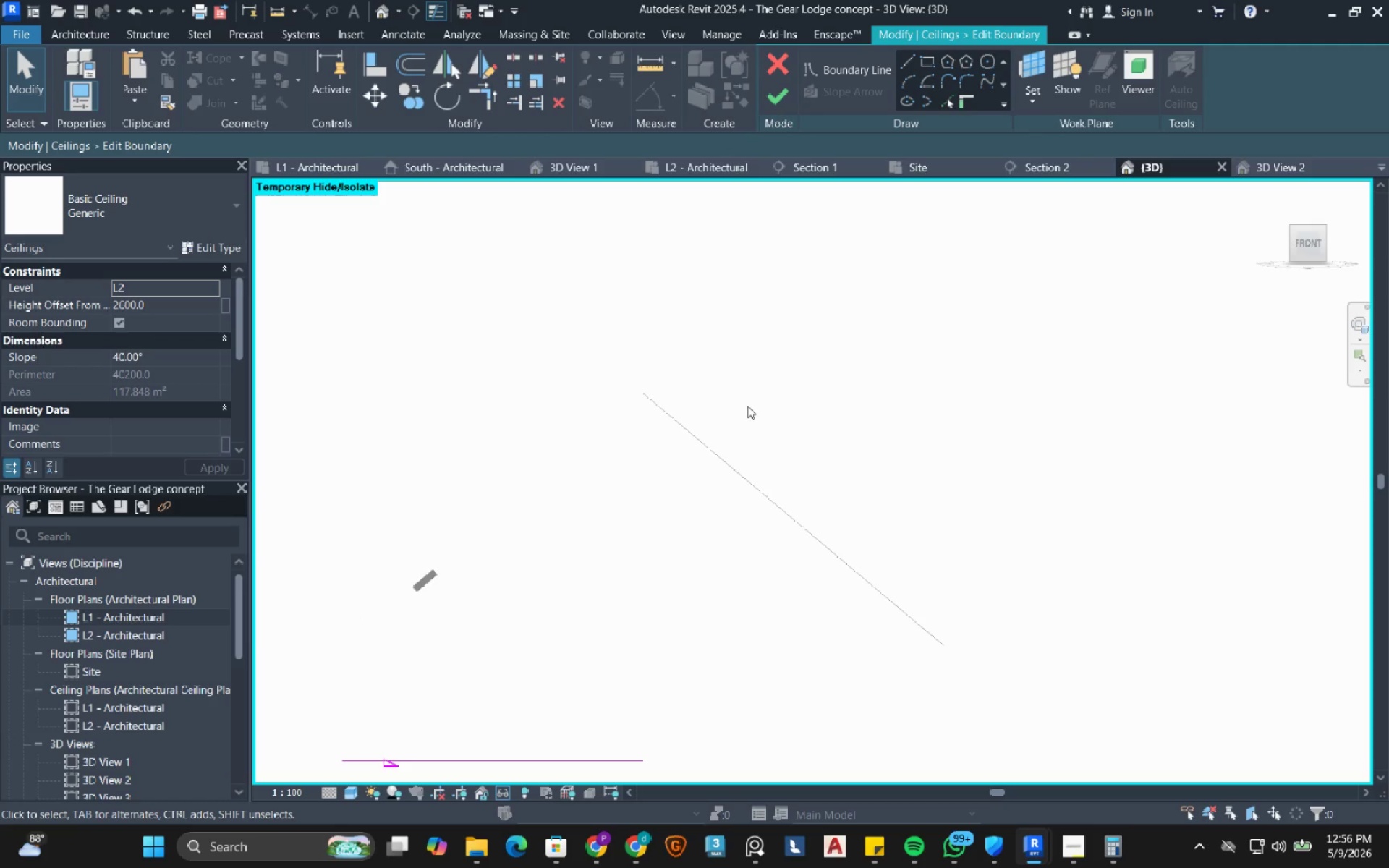 
scroll: coordinate [611, 302], scroll_direction: down, amount: 2.0
 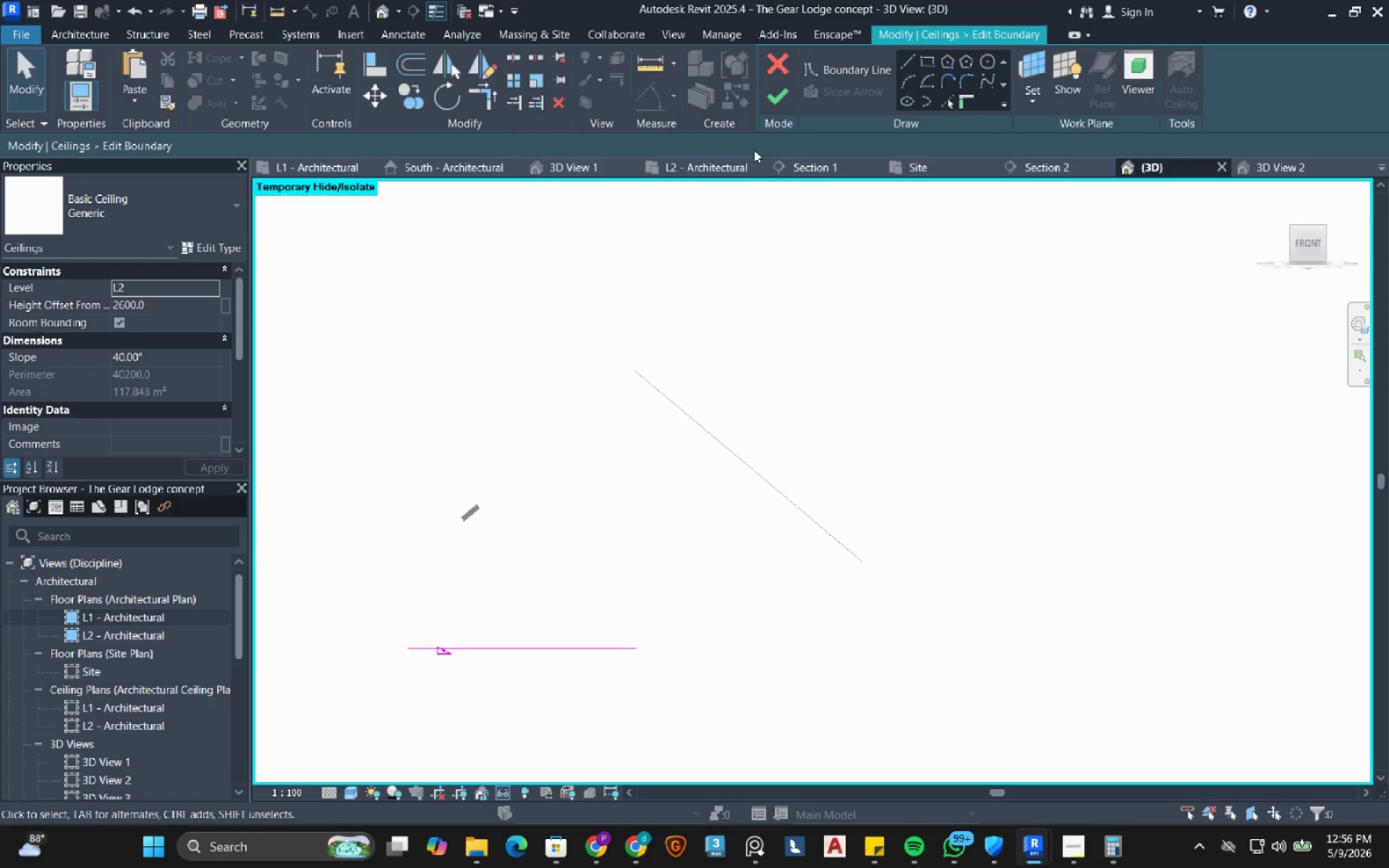 
left_click([785, 106])
 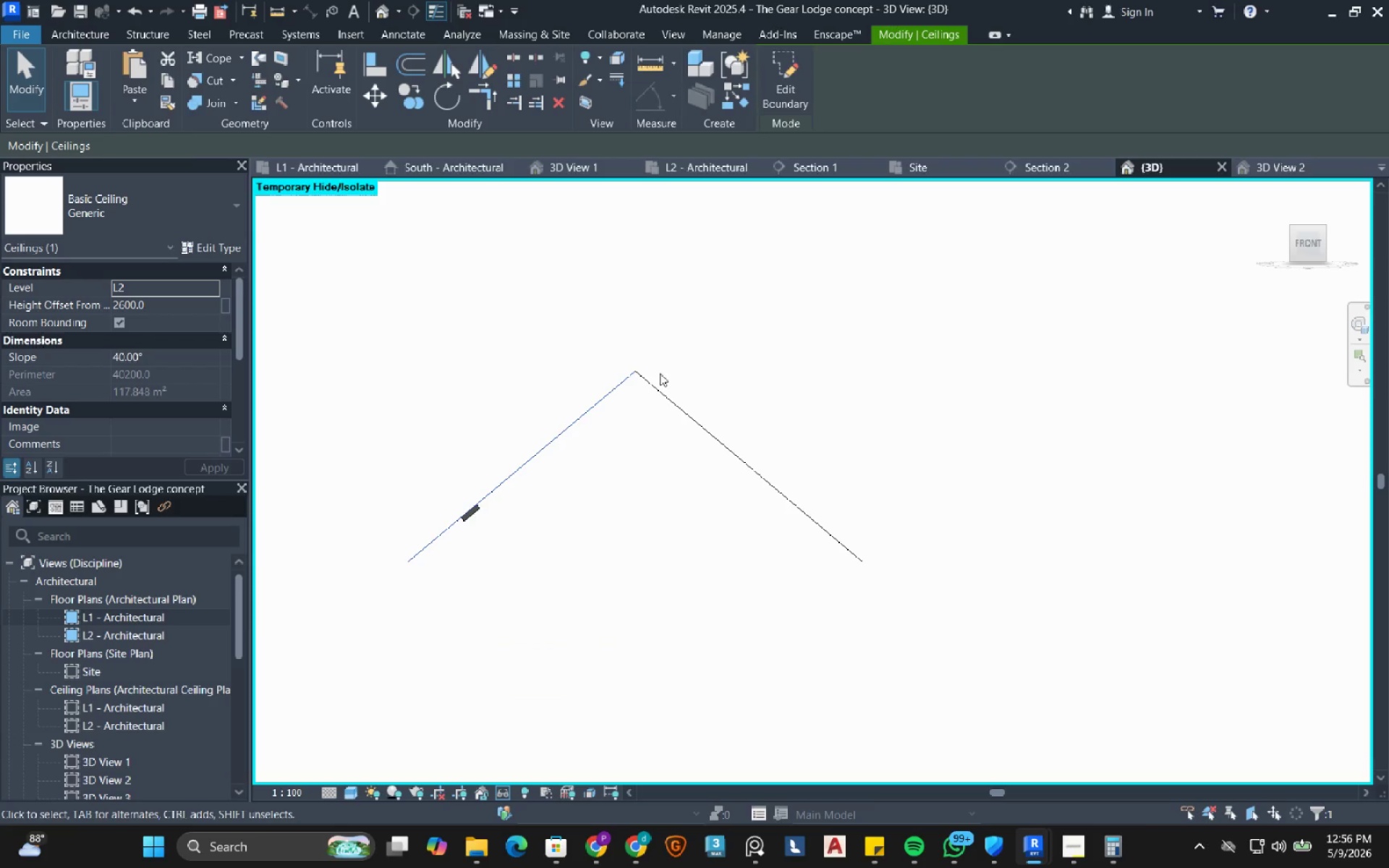 
mouse_move([622, 390])
 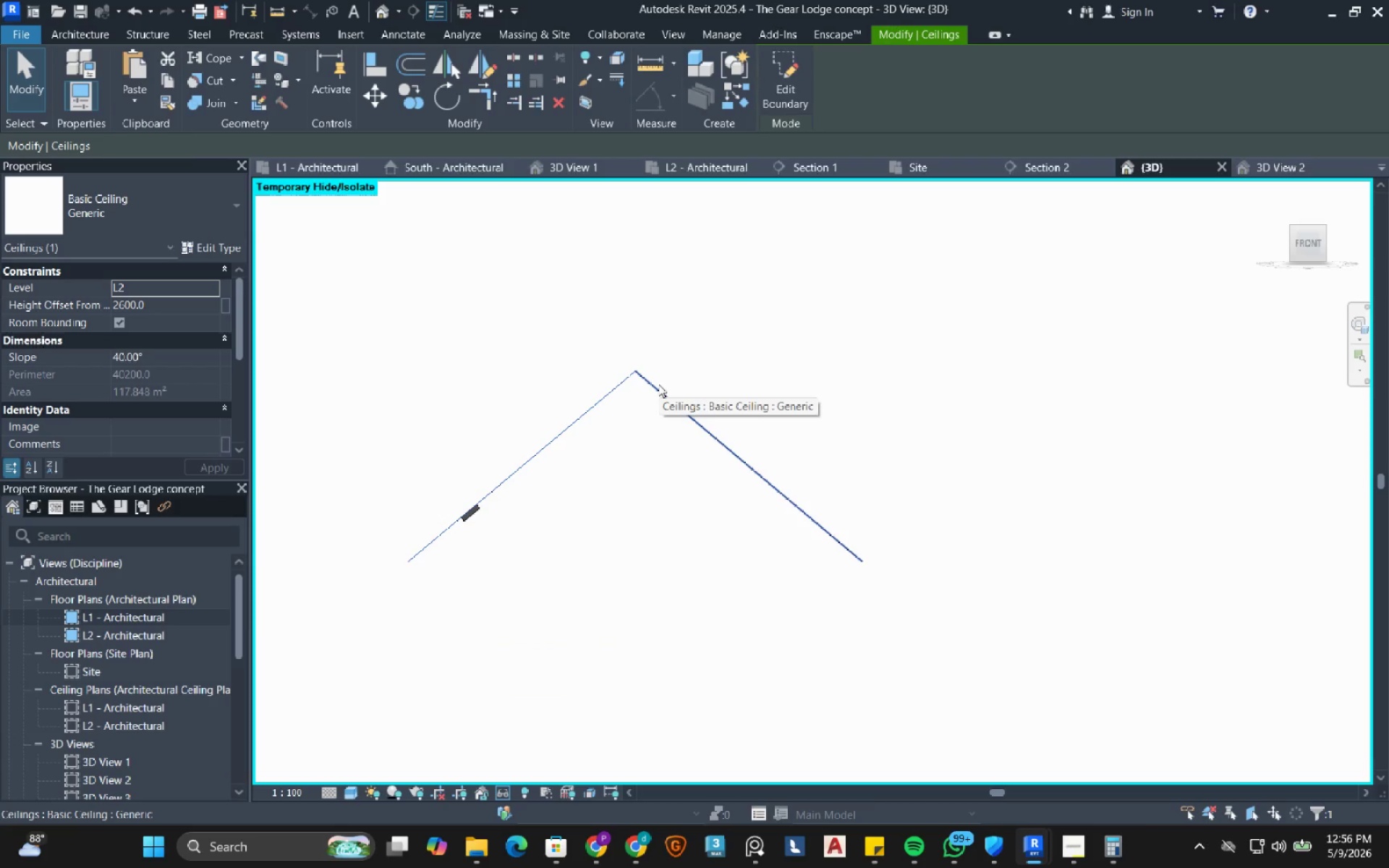 
left_click([658, 384])
 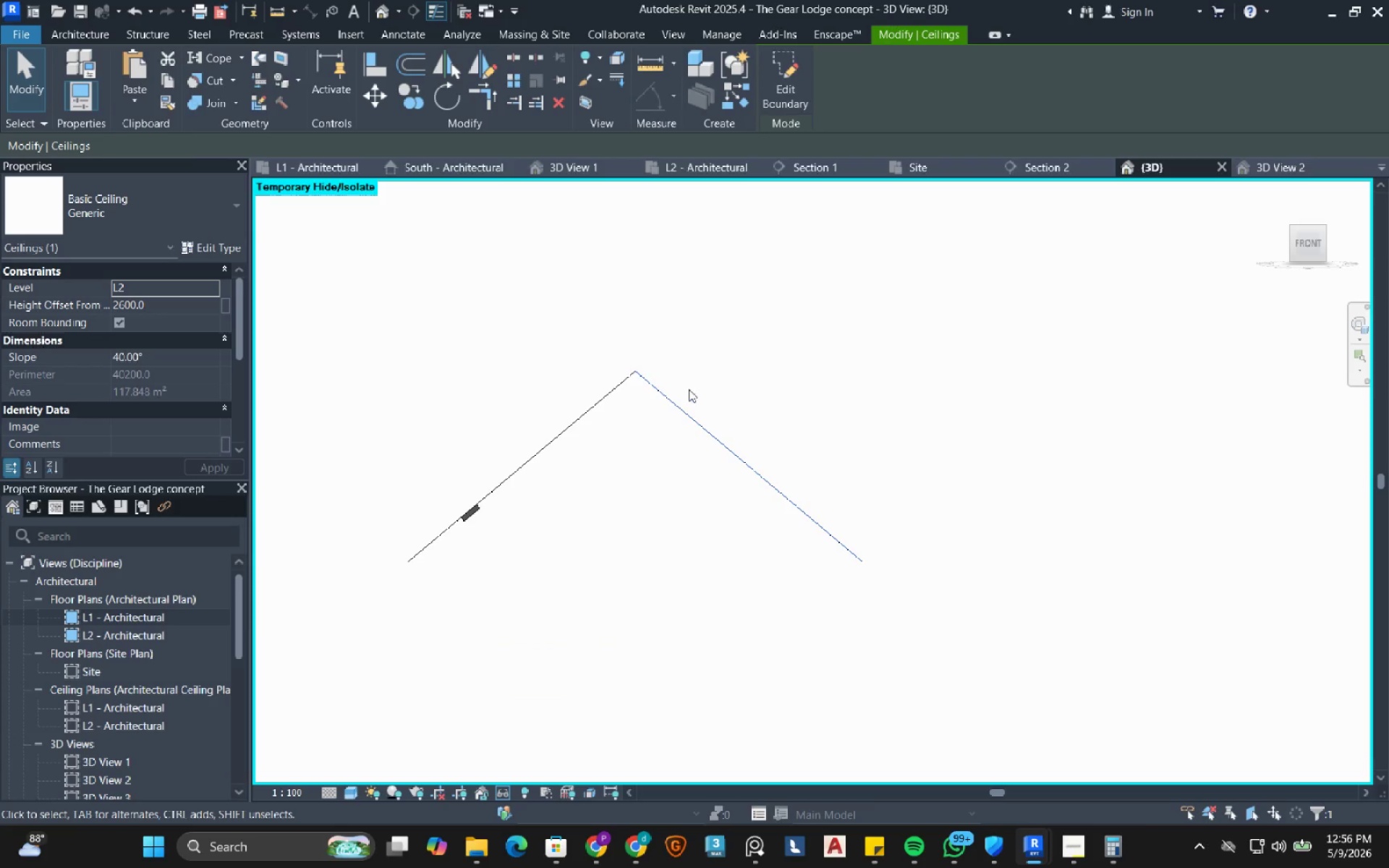 
left_click([673, 406])
 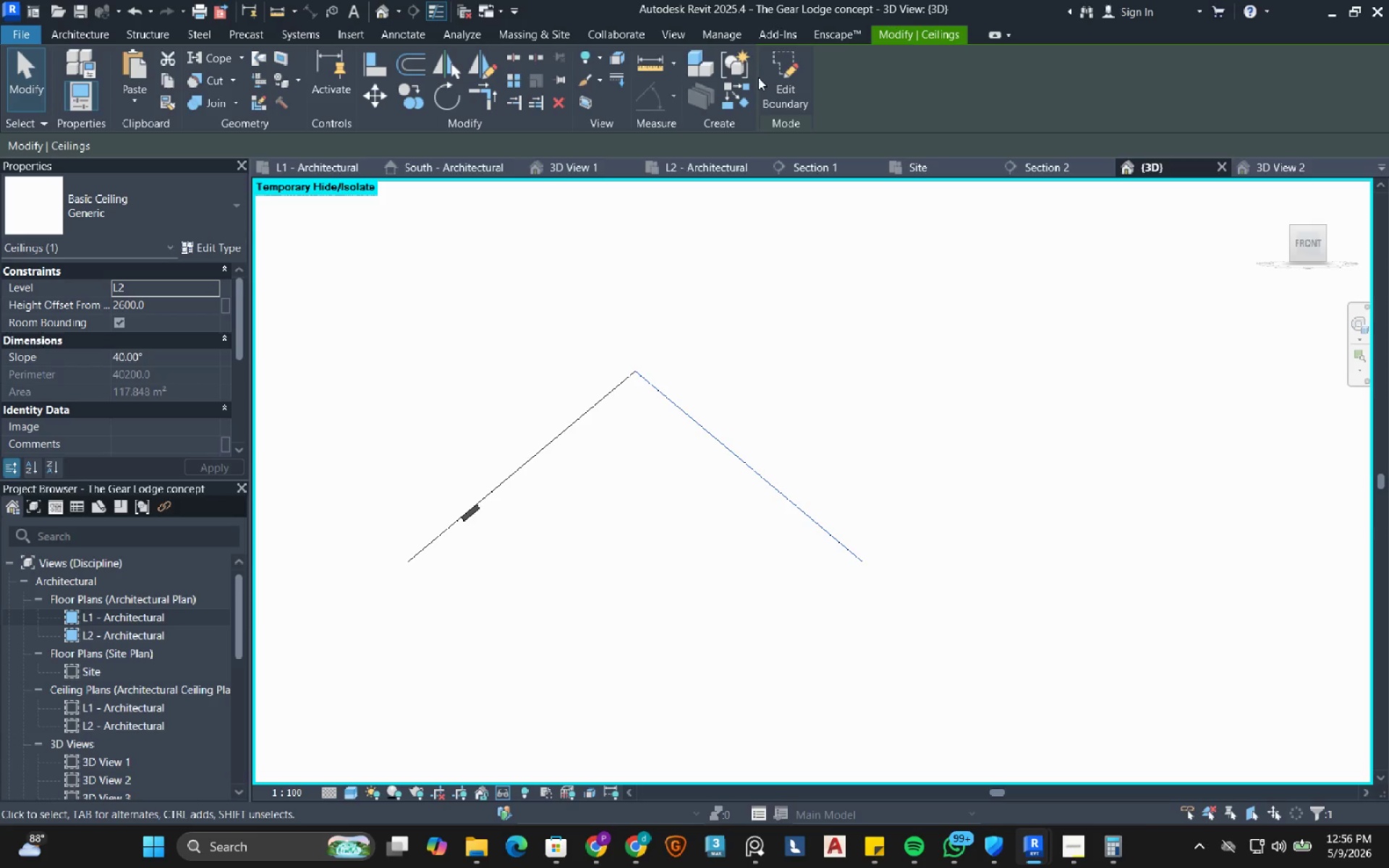 
left_click([783, 72])
 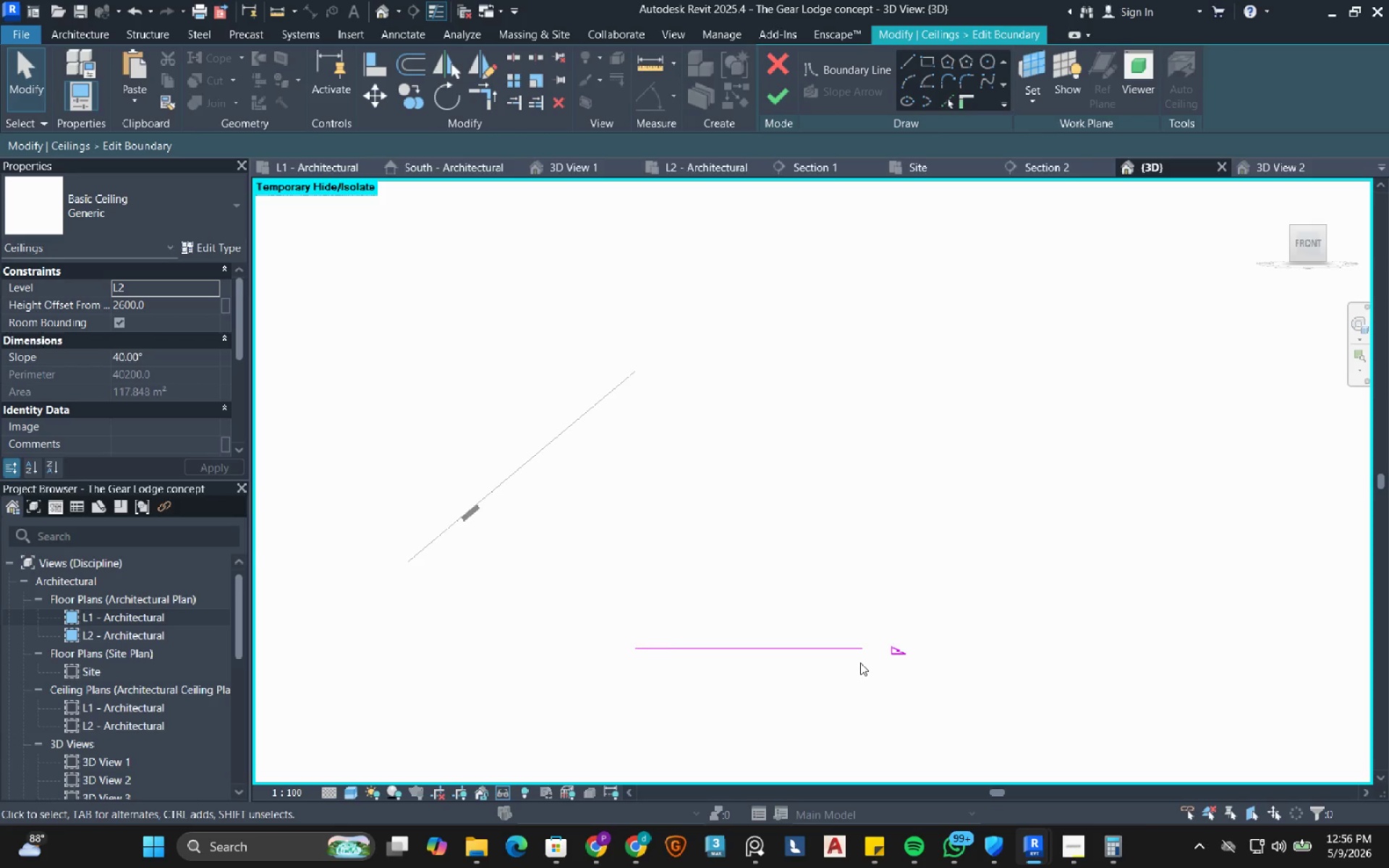 
left_click_drag(start_coordinate=[820, 548], to_coordinate=[972, 741])
 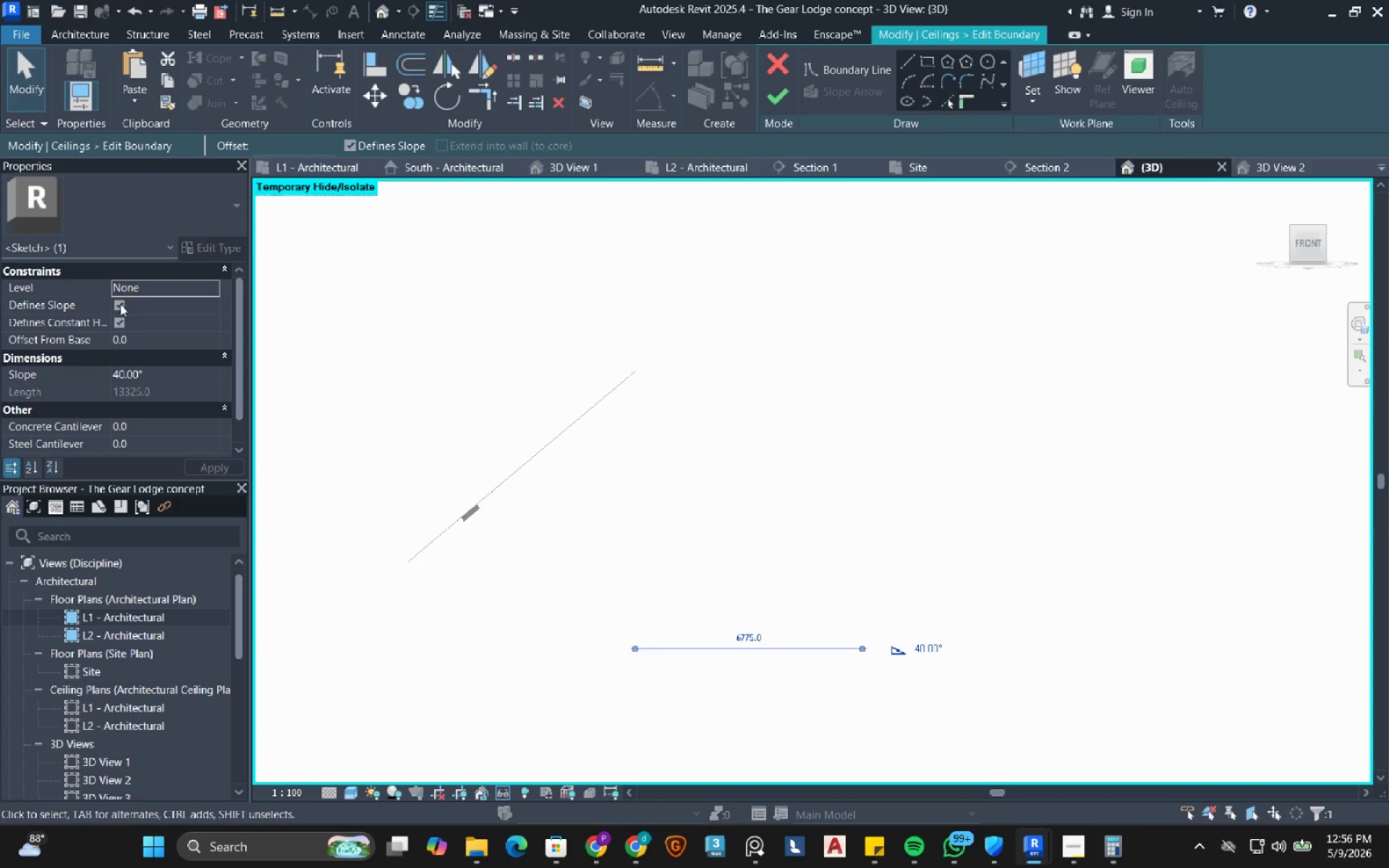 
left_click([119, 319])
 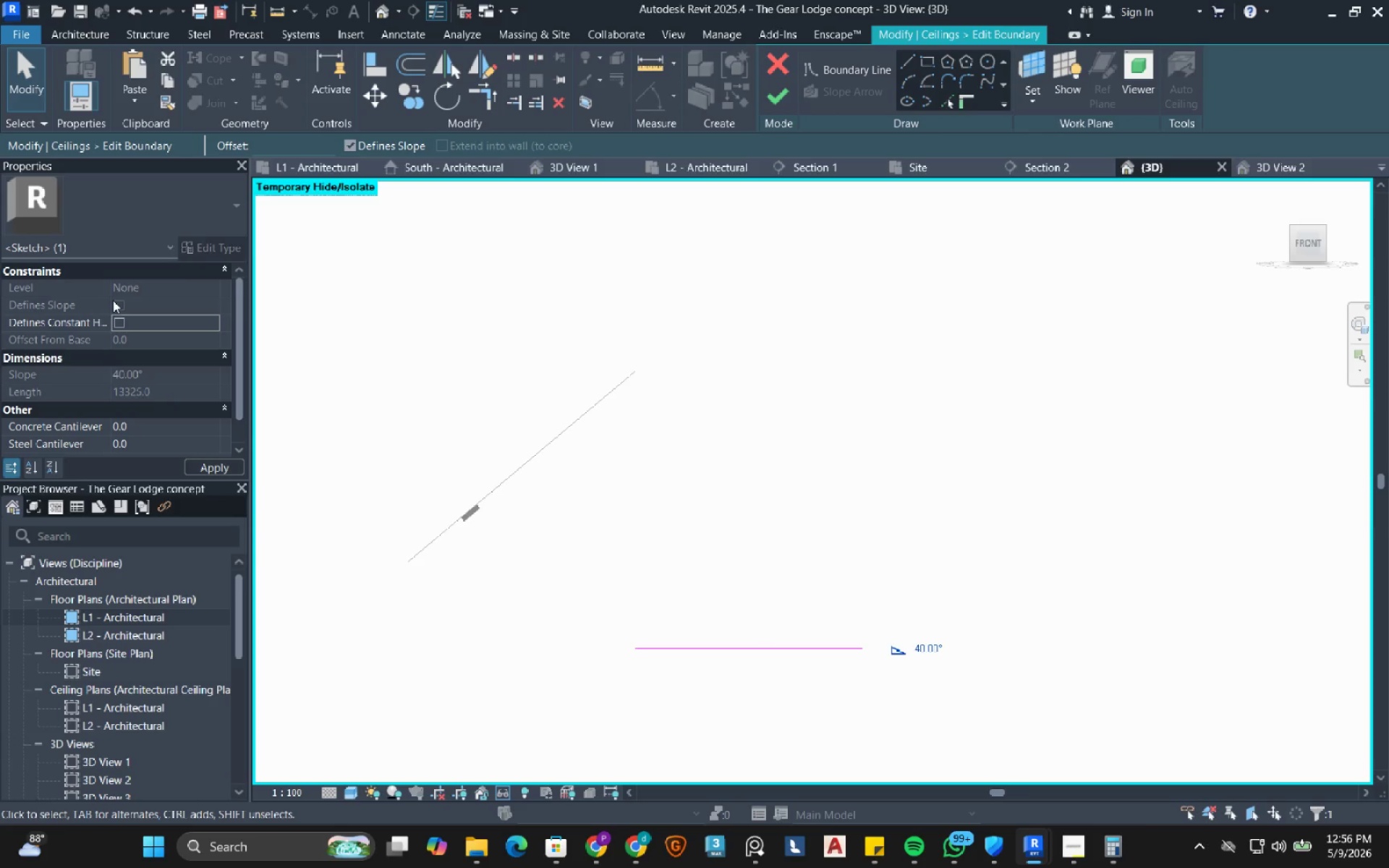 
wait(5.59)
 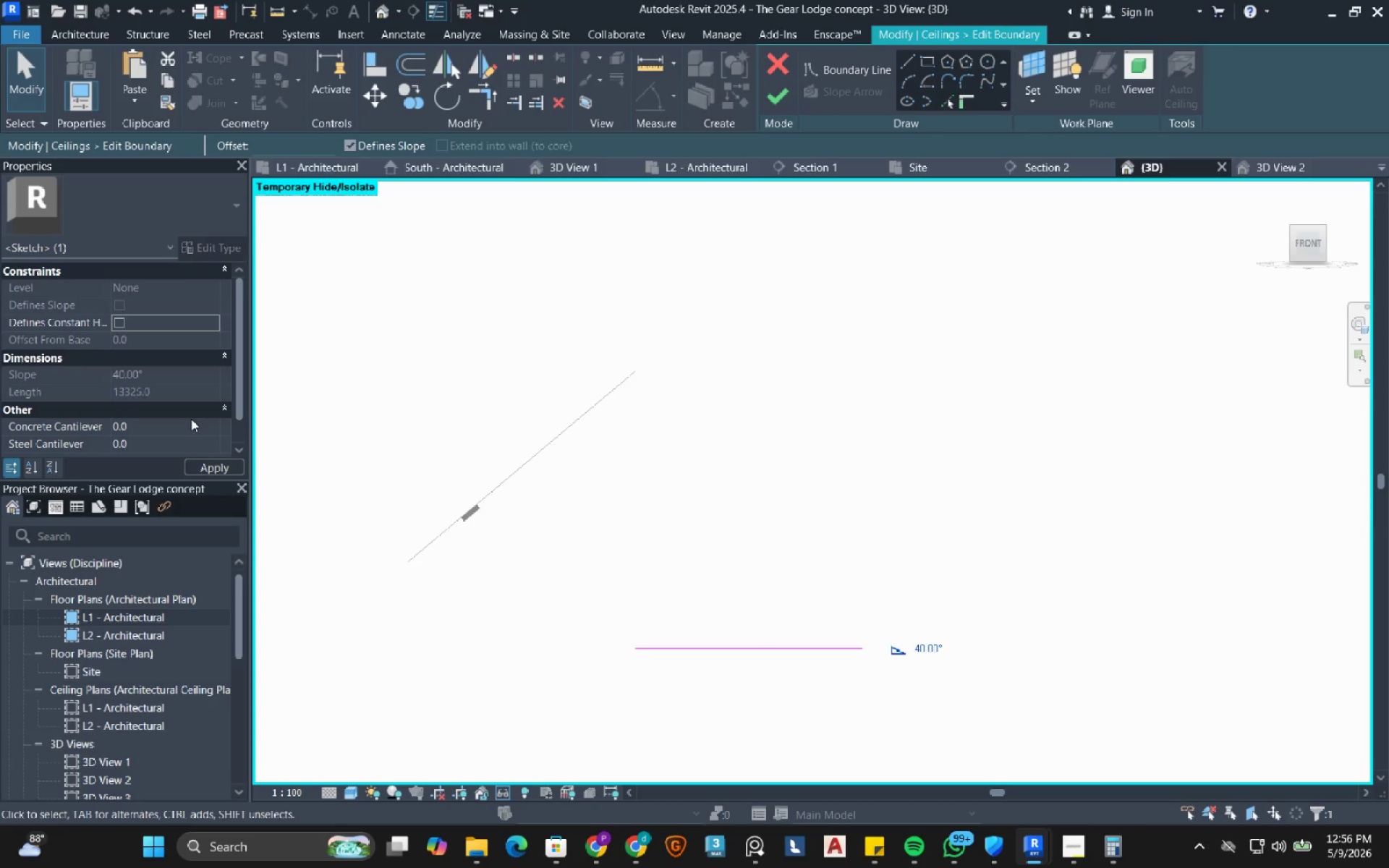 
left_click_drag(start_coordinate=[111, 307], to_coordinate=[175, 317])
 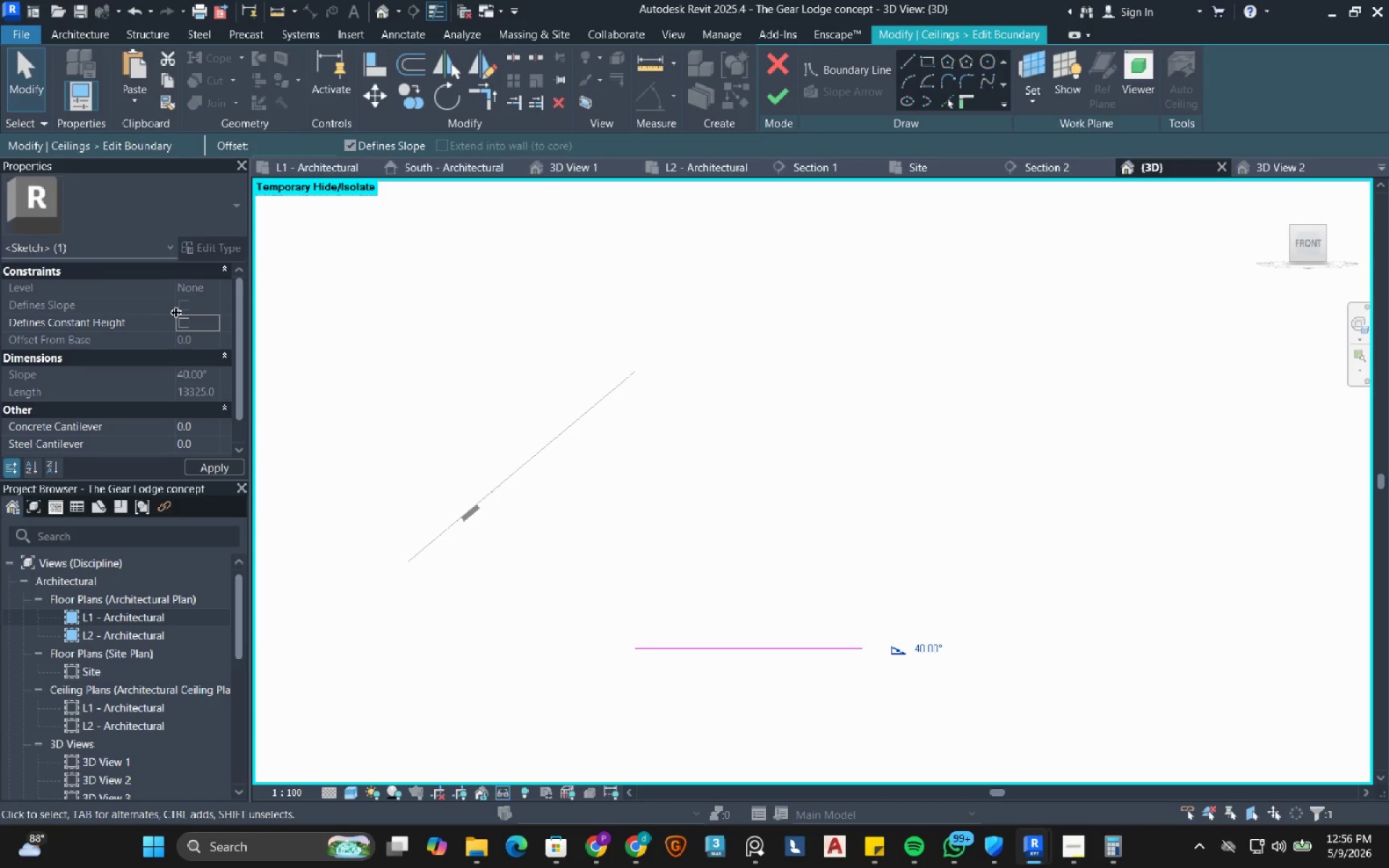 
left_click_drag(start_coordinate=[176, 312], to_coordinate=[119, 323])
 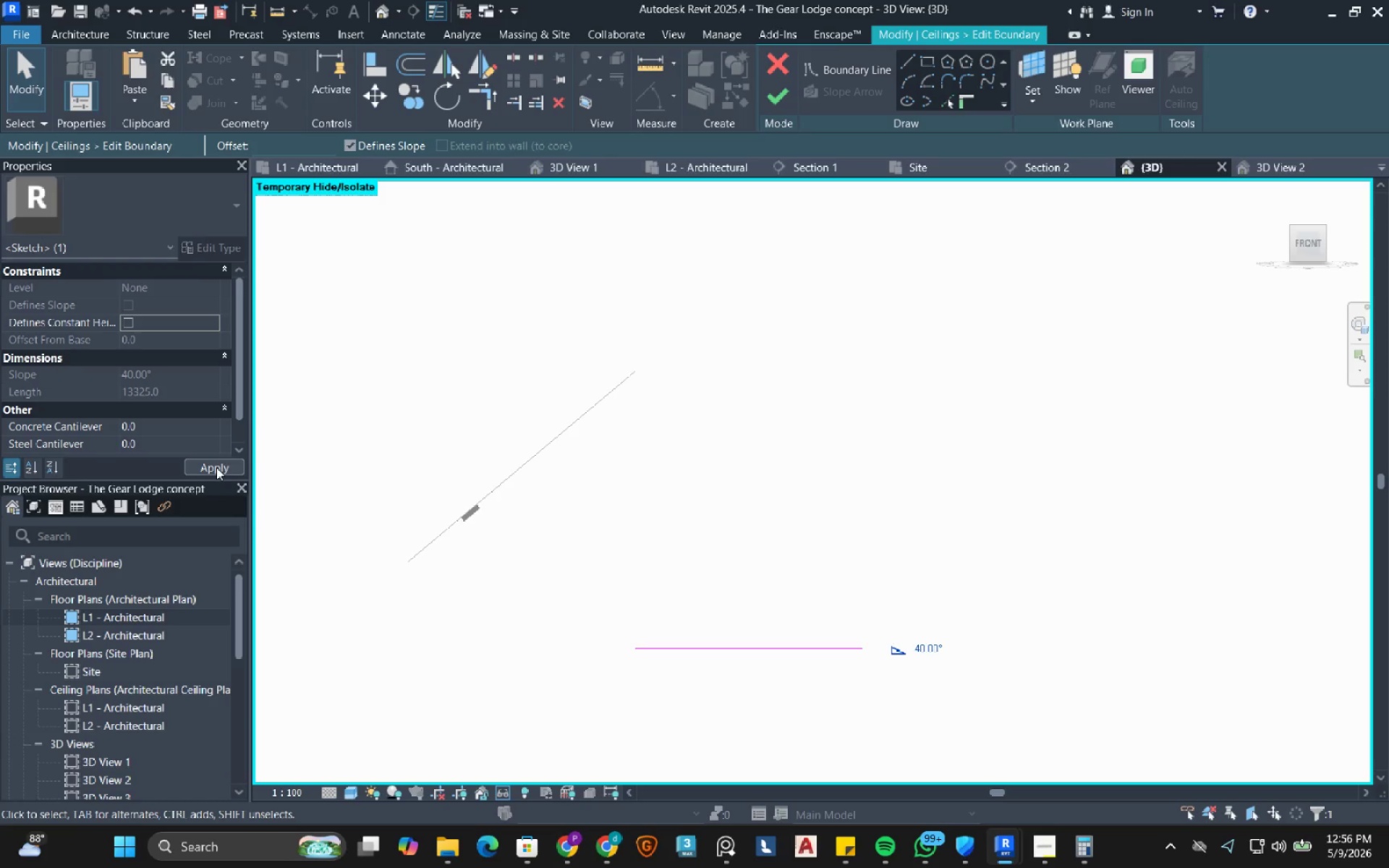 
left_click([216, 467])
 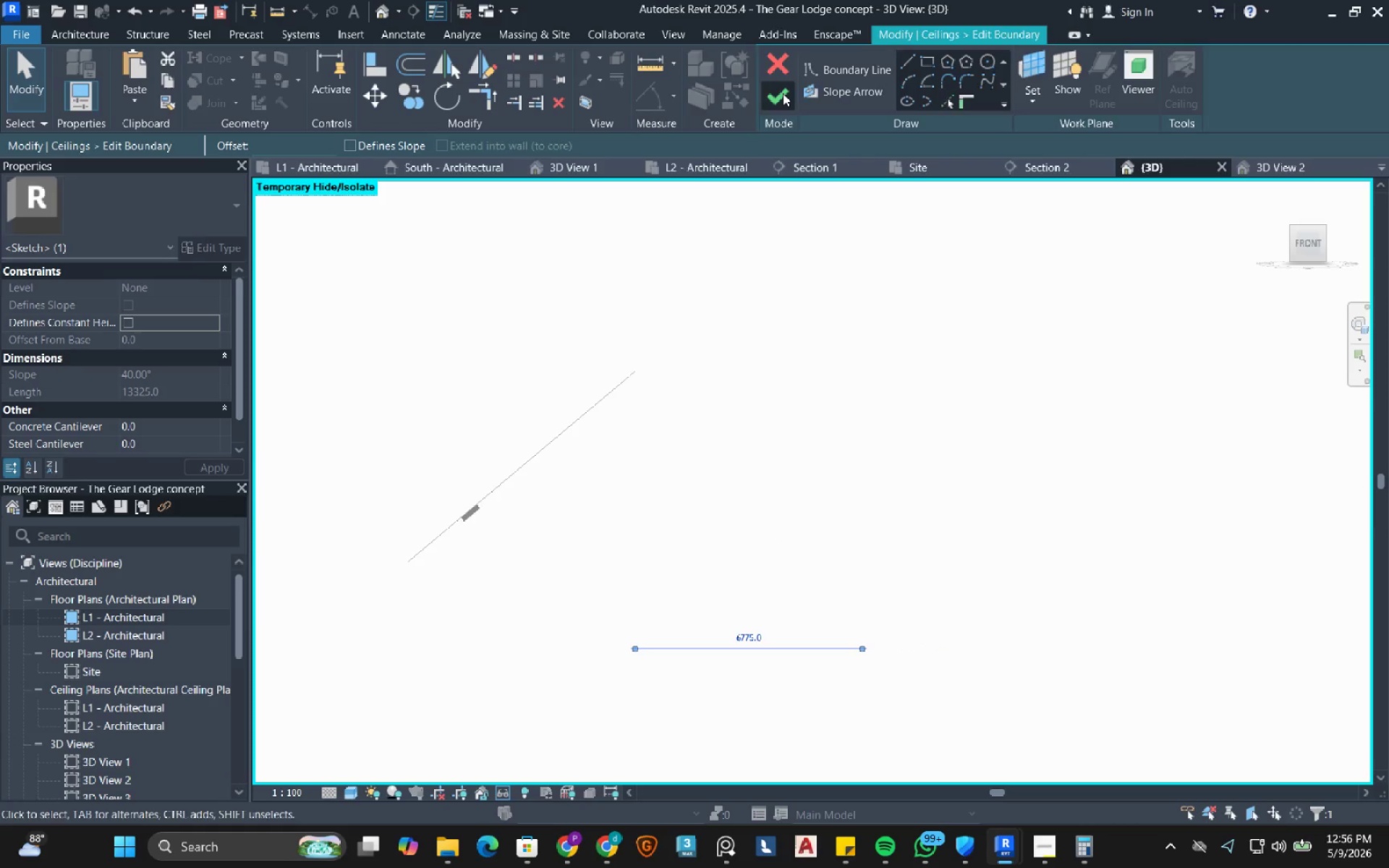 
hold_key(key=ShiftLeft, duration=0.83)
 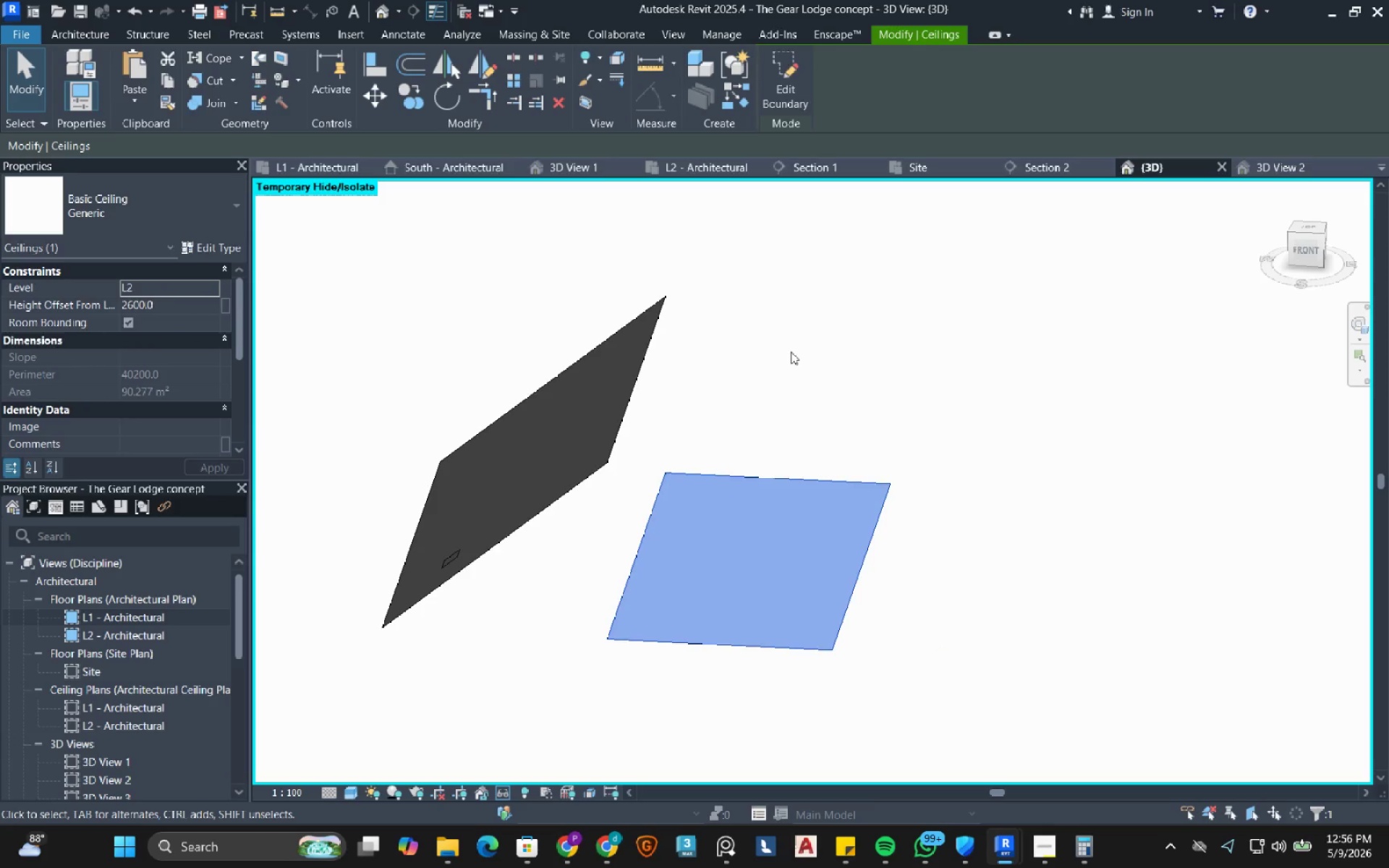 
left_click([791, 352])
 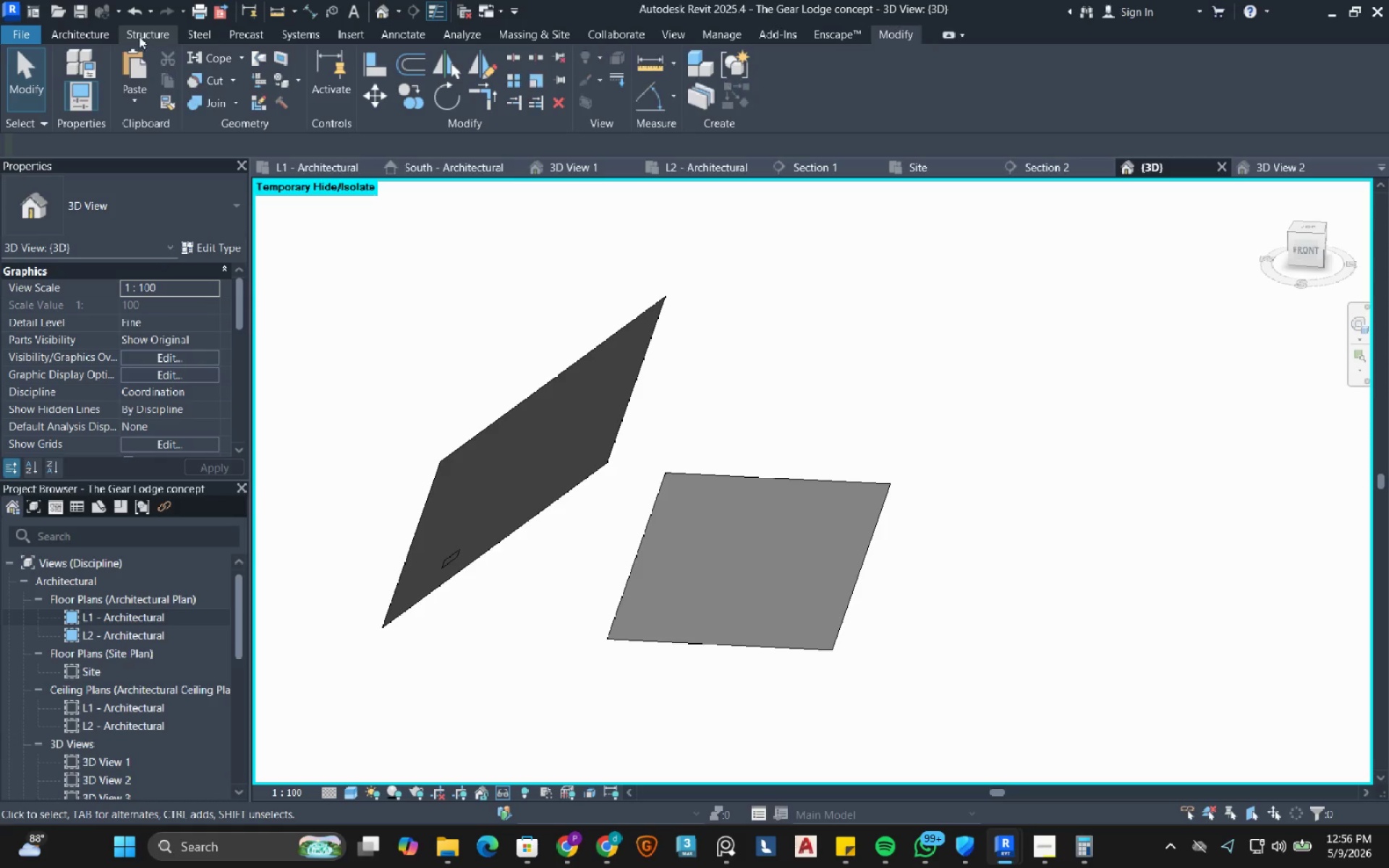 
left_click([95, 35])
 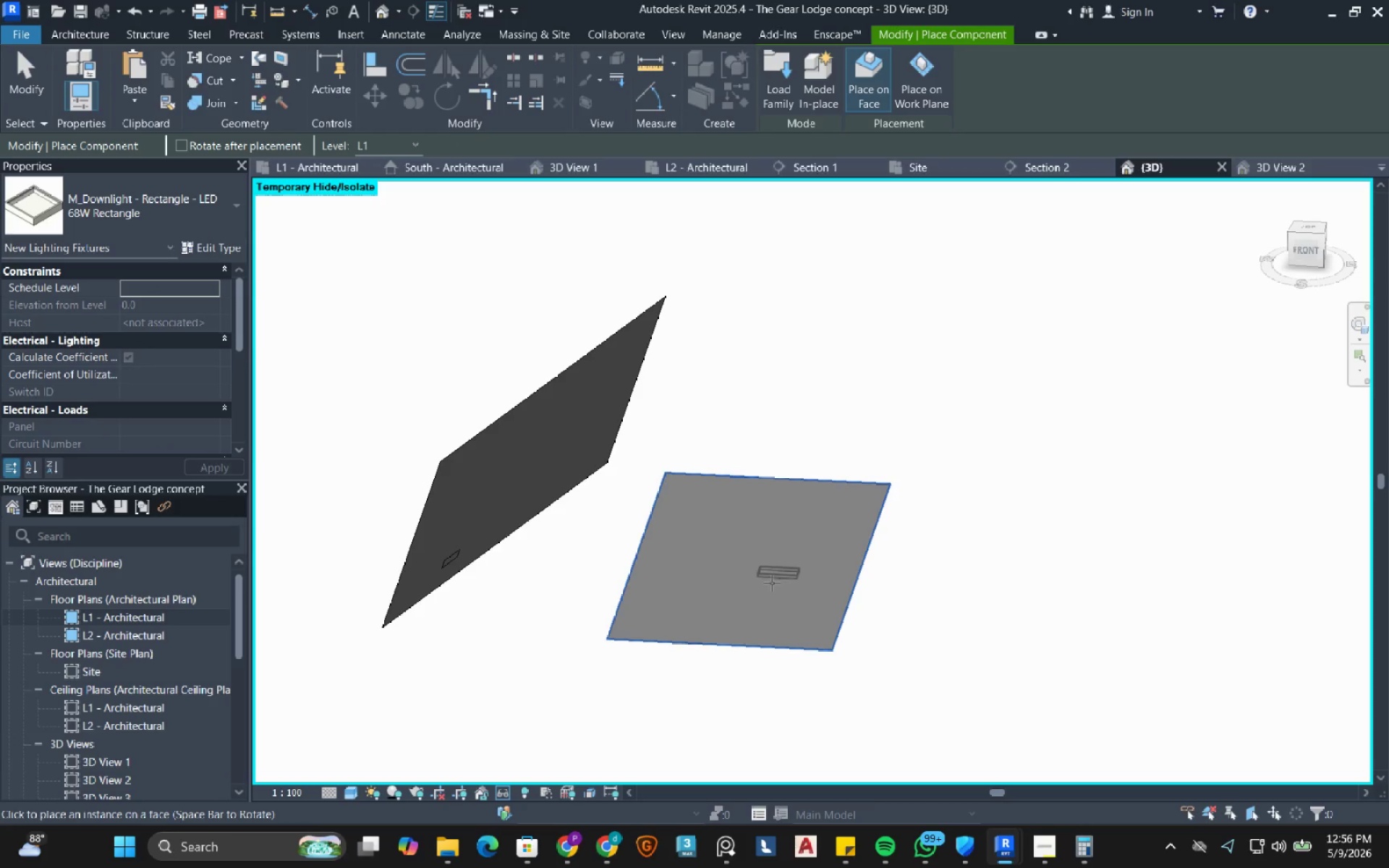 
left_click([741, 607])
 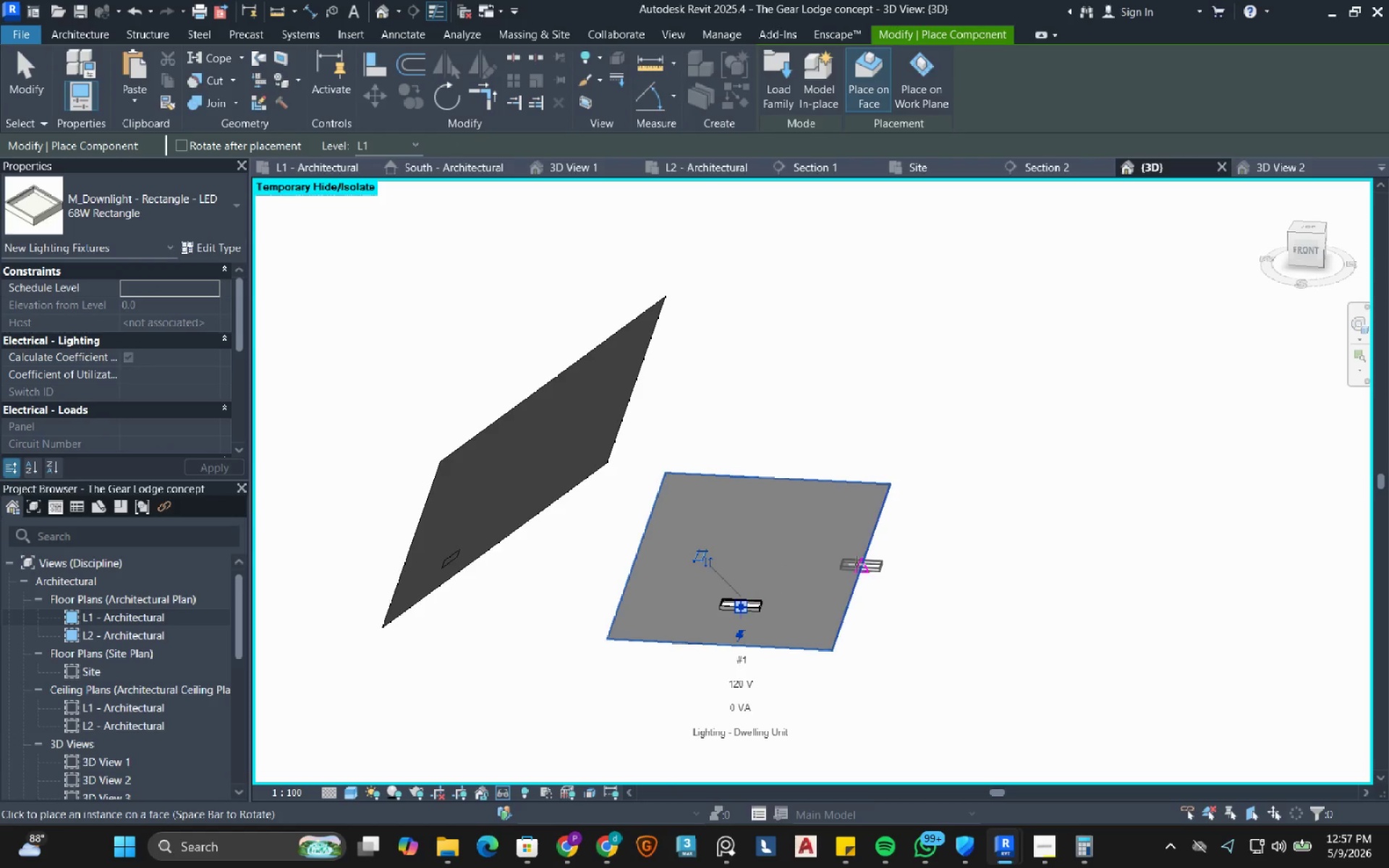 
key(Escape)
 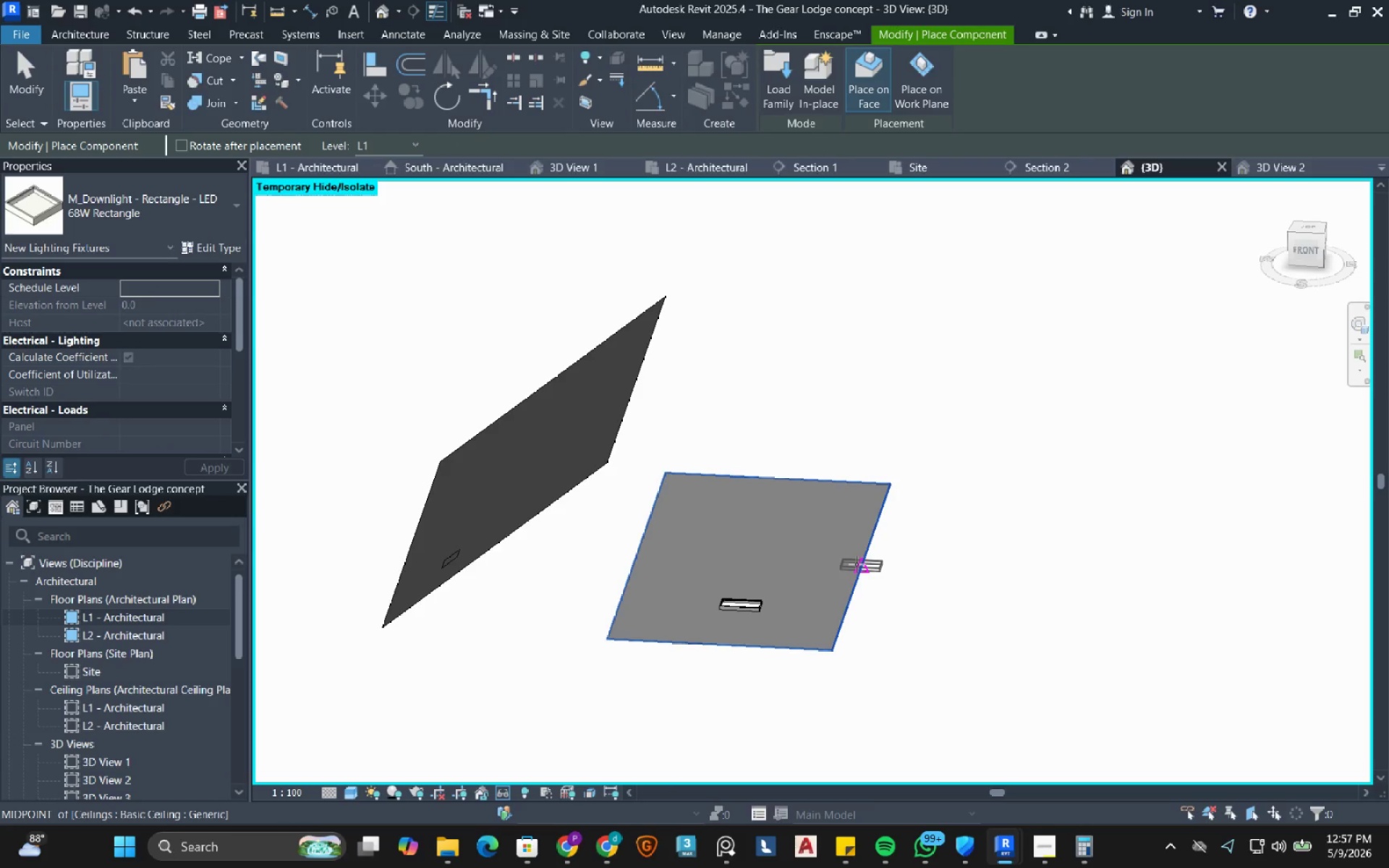 
key(Escape)
 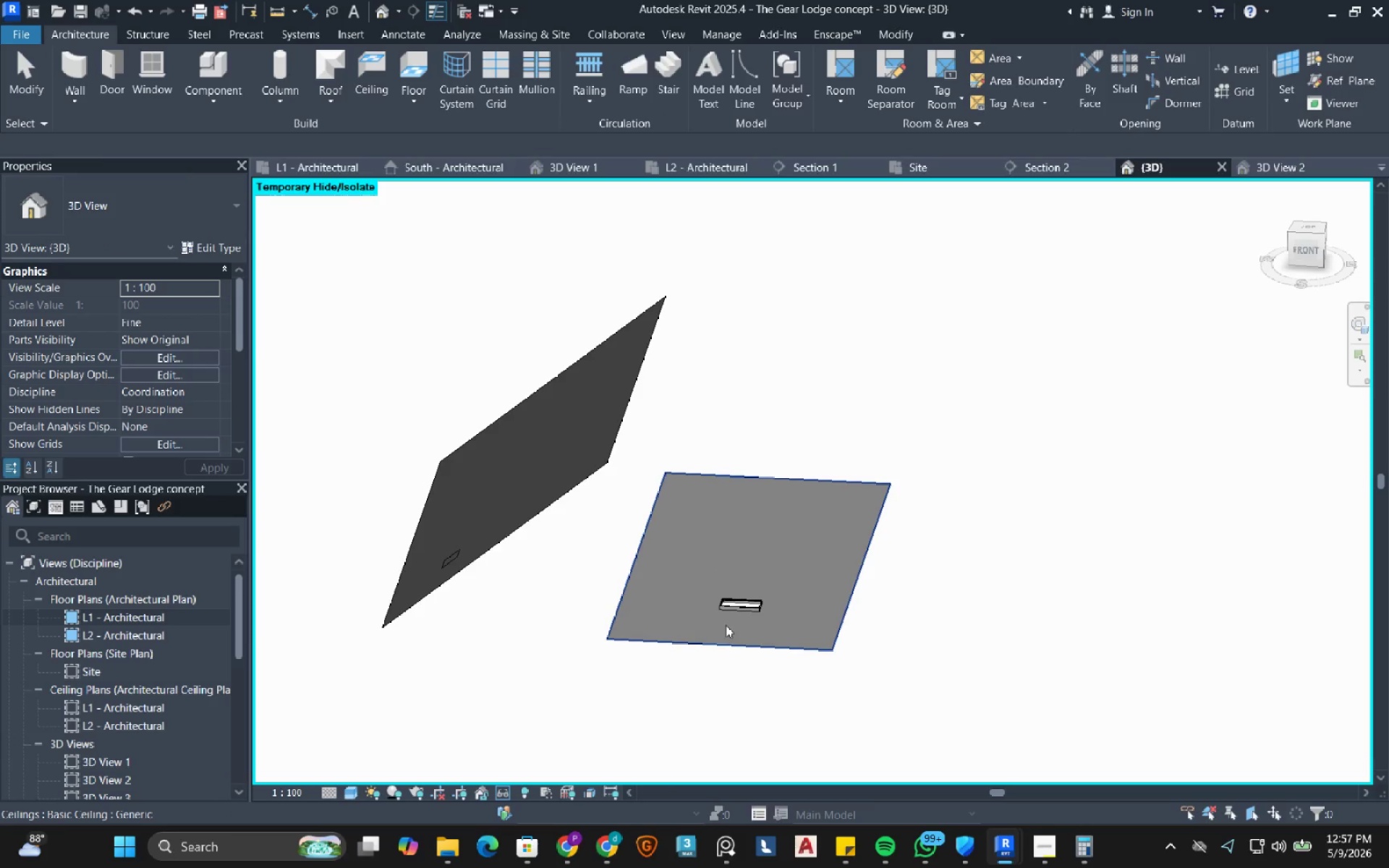 
scroll: coordinate [755, 587], scroll_direction: up, amount: 7.0
 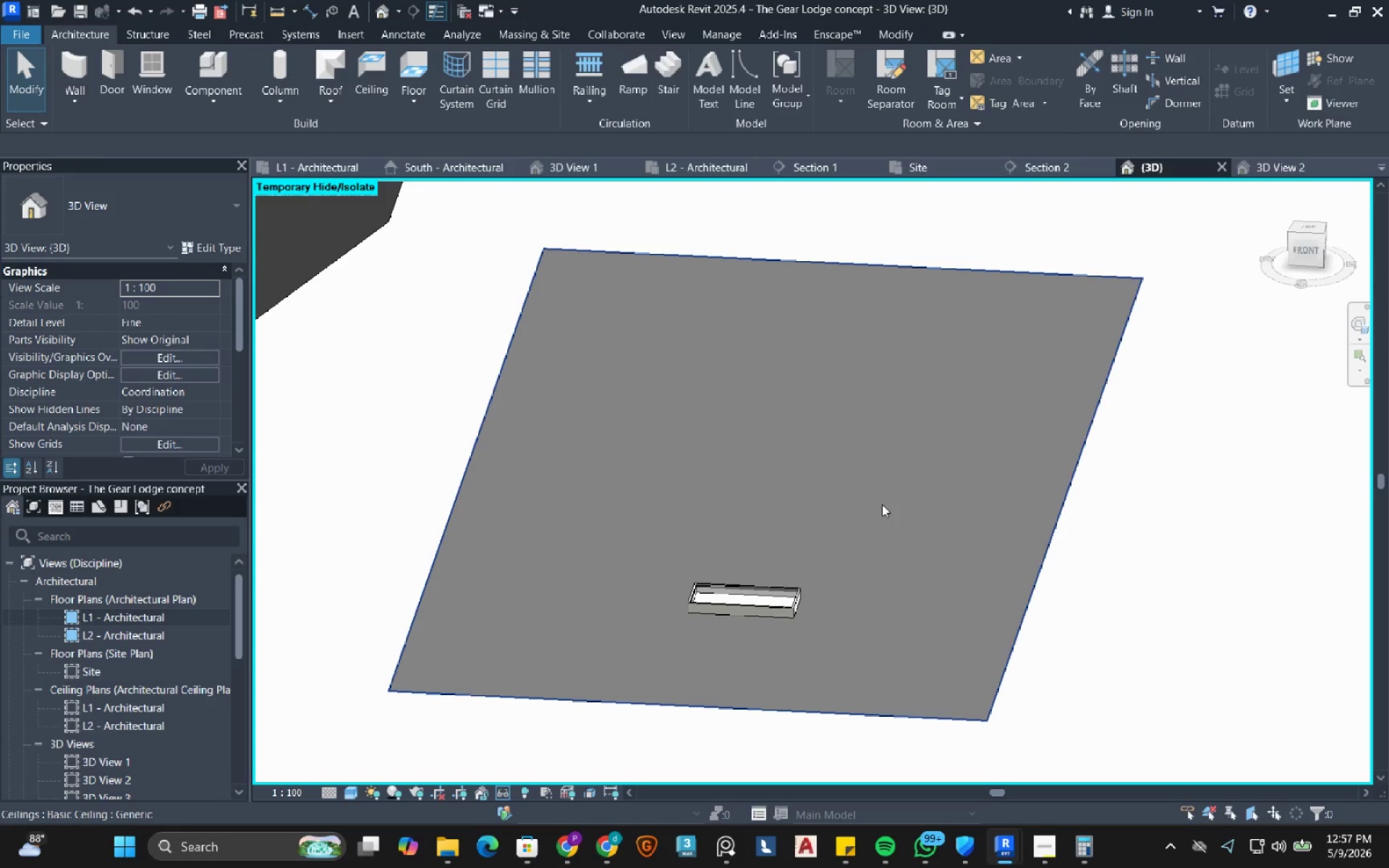 
hold_key(key=ShiftLeft, duration=1.28)
 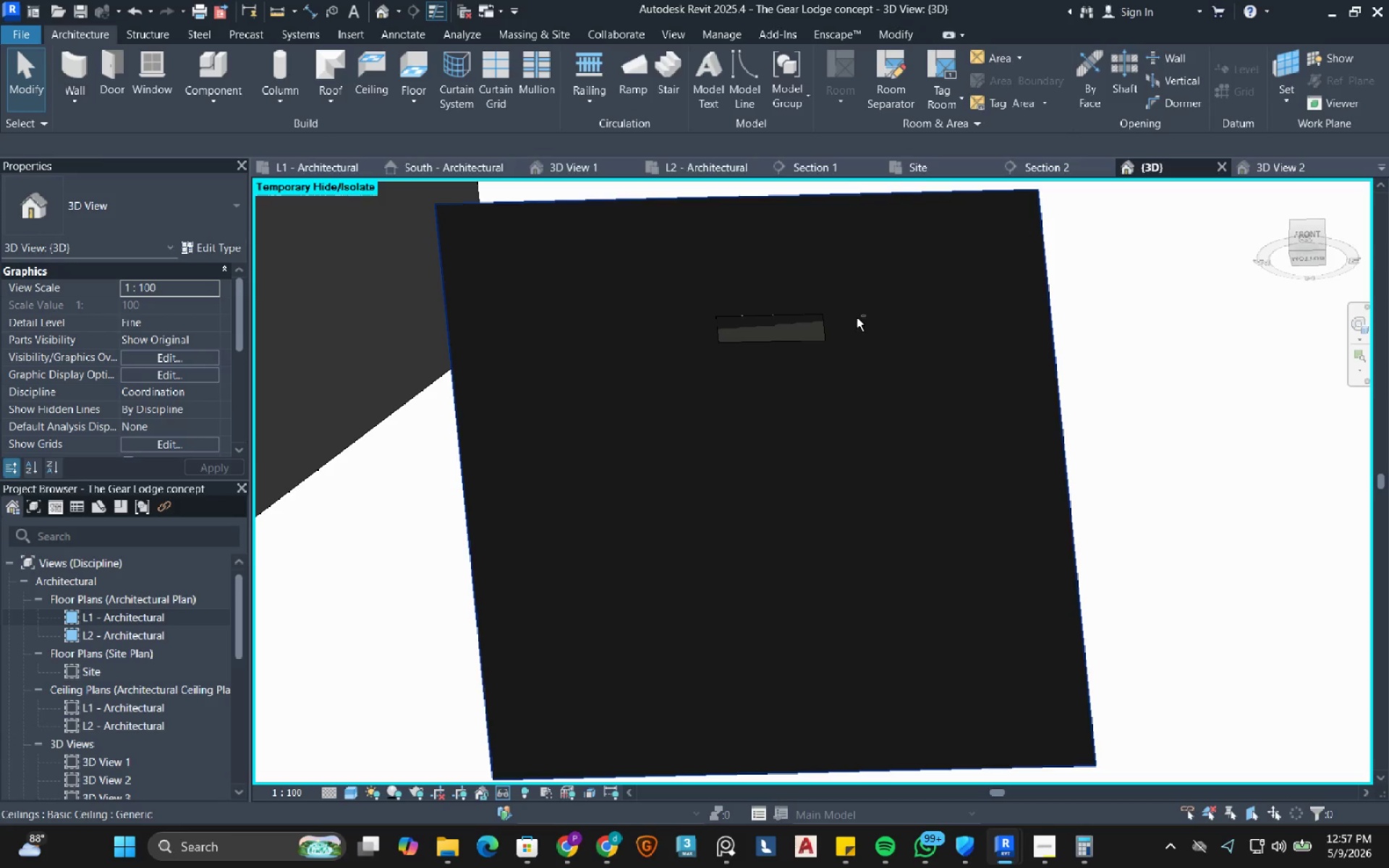 
hold_key(key=ShiftLeft, duration=0.92)
 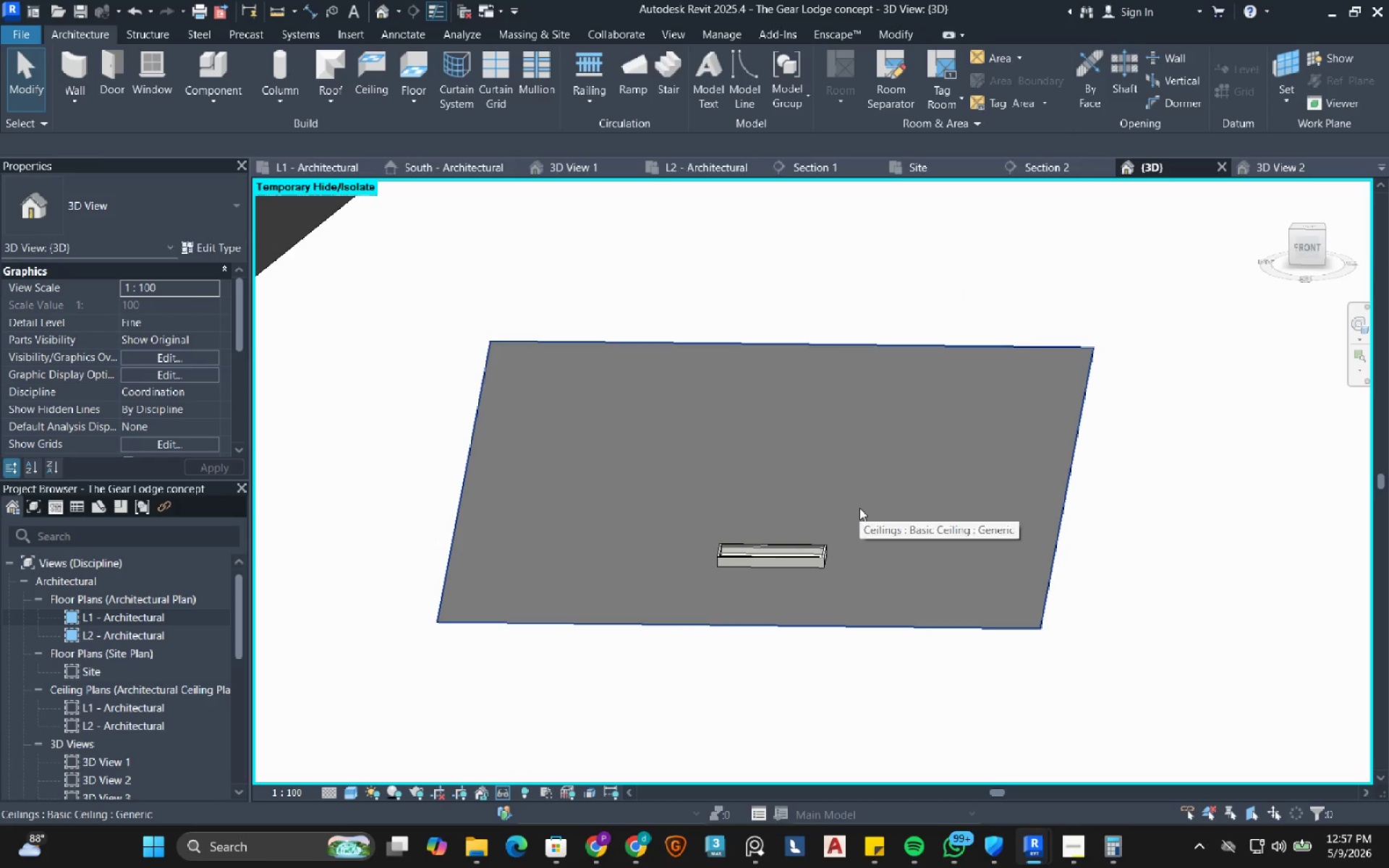 
left_click([859, 508])
 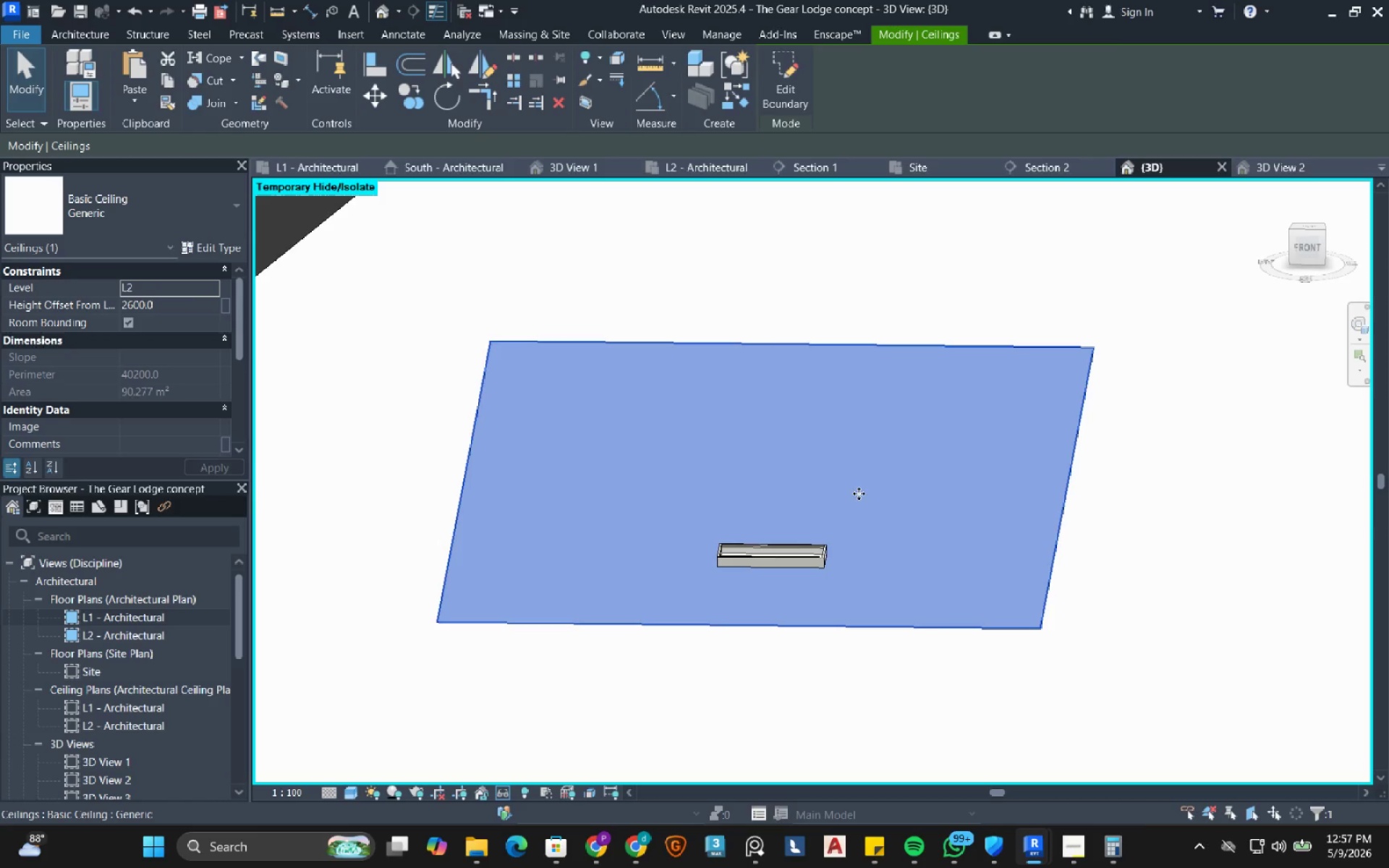 
type(de)
 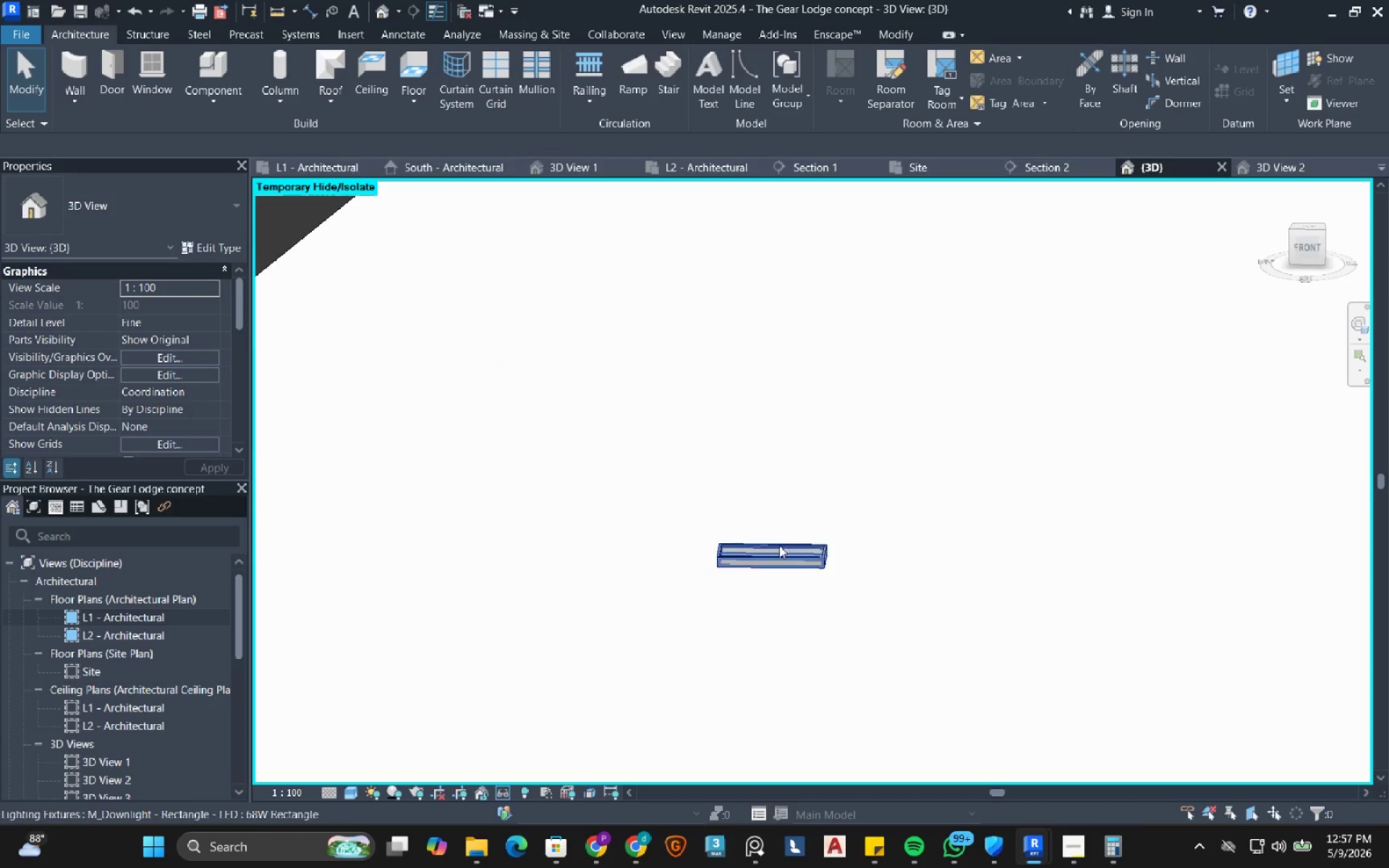 
left_click([779, 546])
 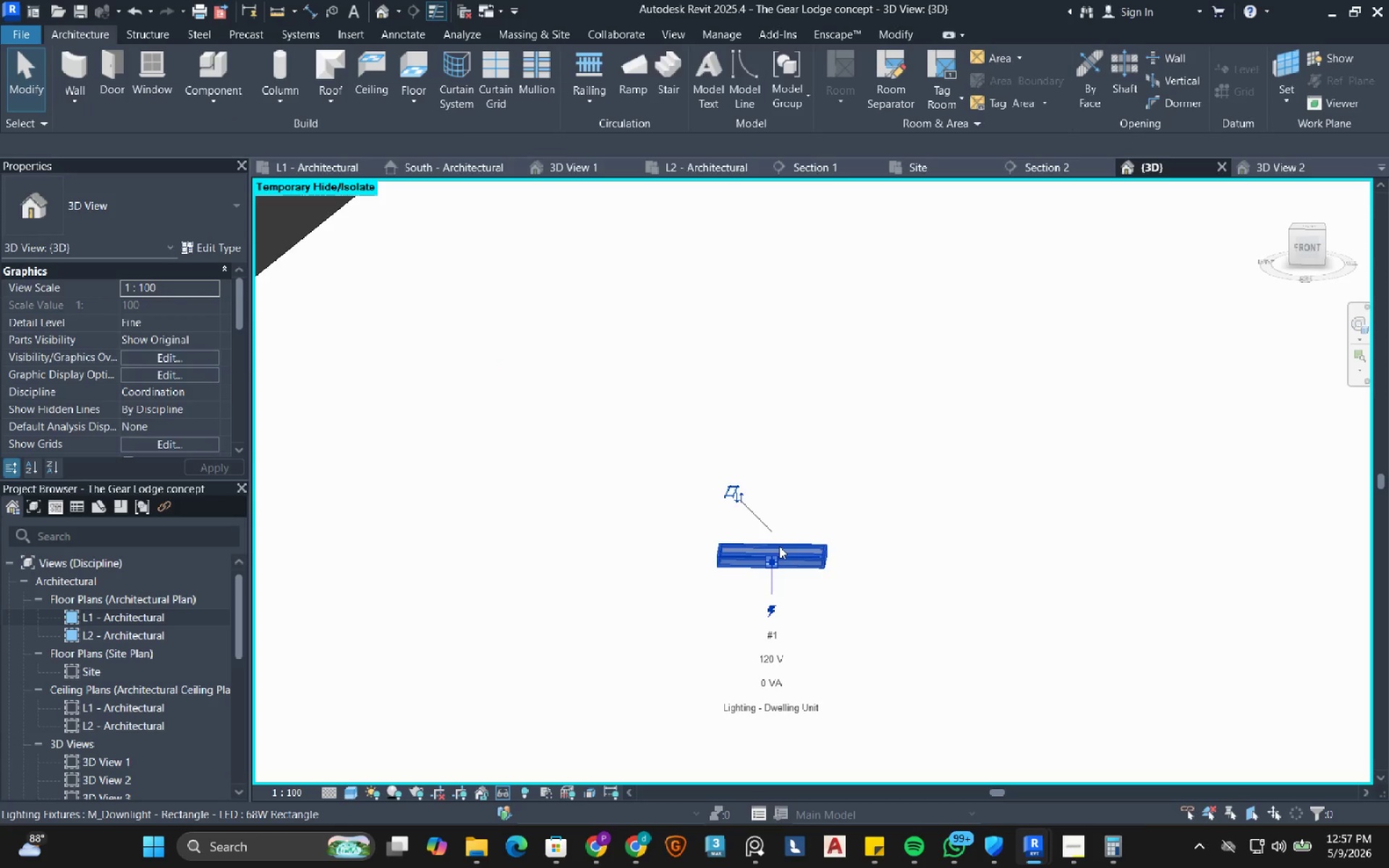 
type(de)
 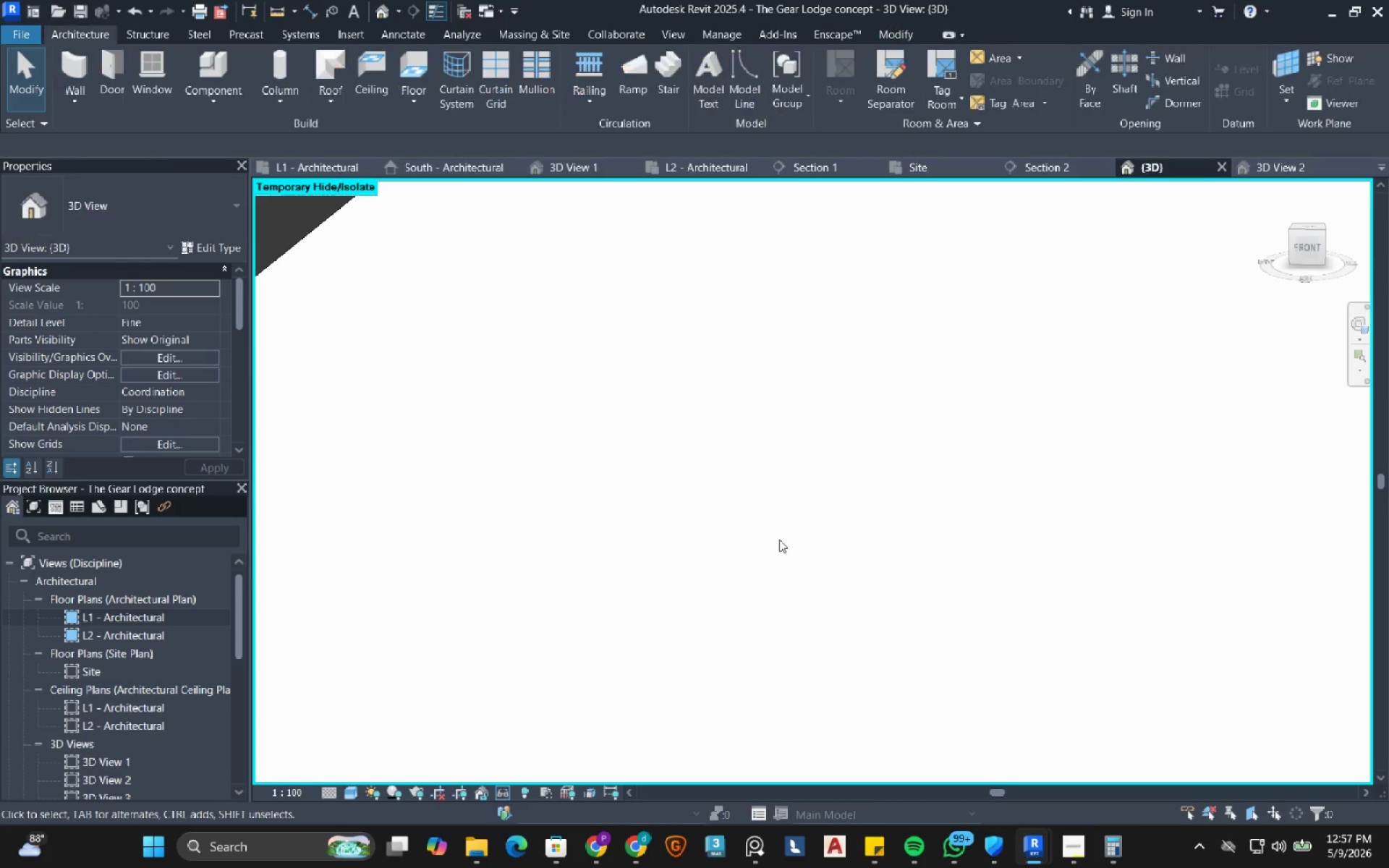 
scroll: coordinate [783, 550], scroll_direction: down, amount: 4.0
 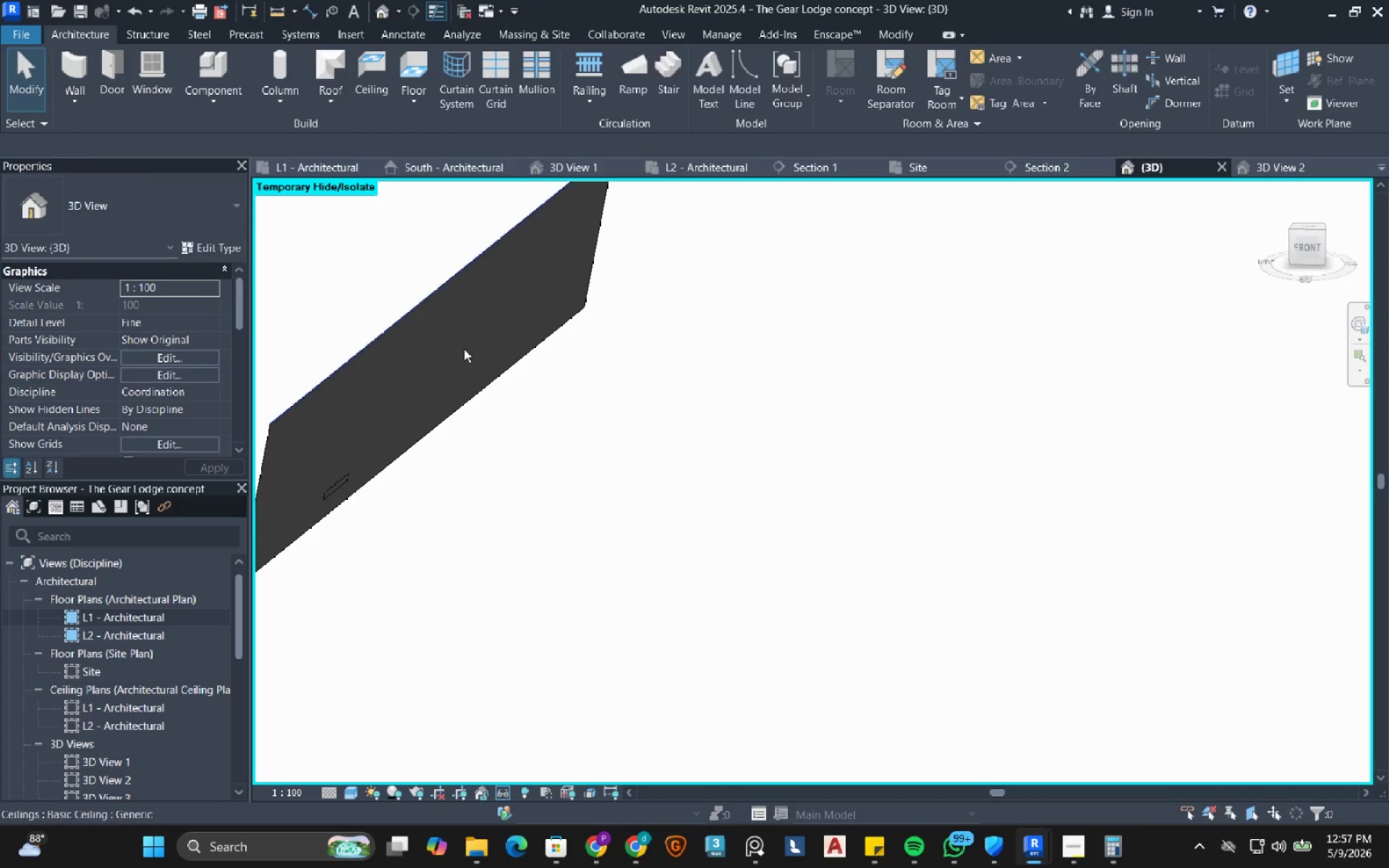 
left_click([460, 344])
 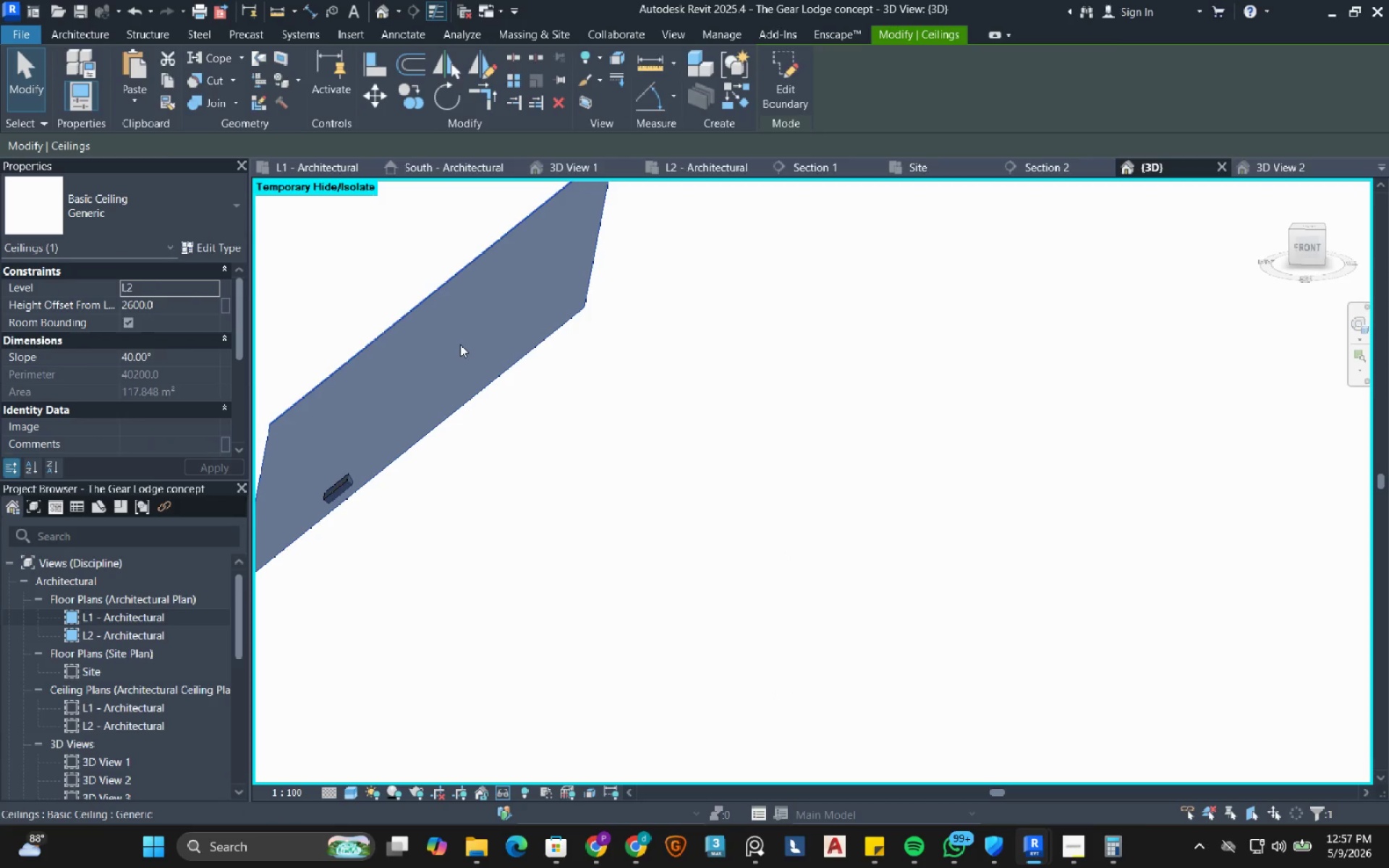 
type(de)
 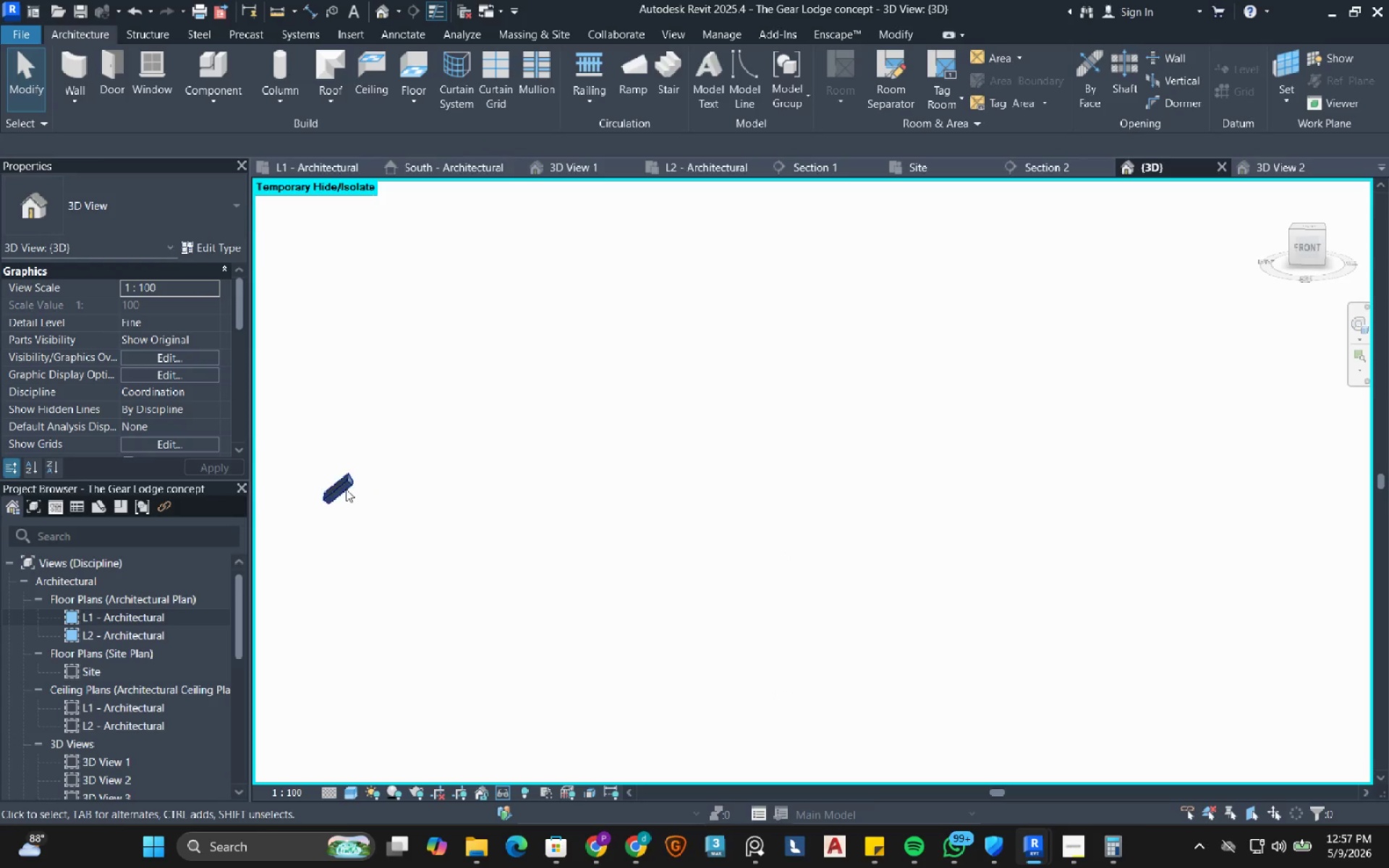 
left_click([344, 490])
 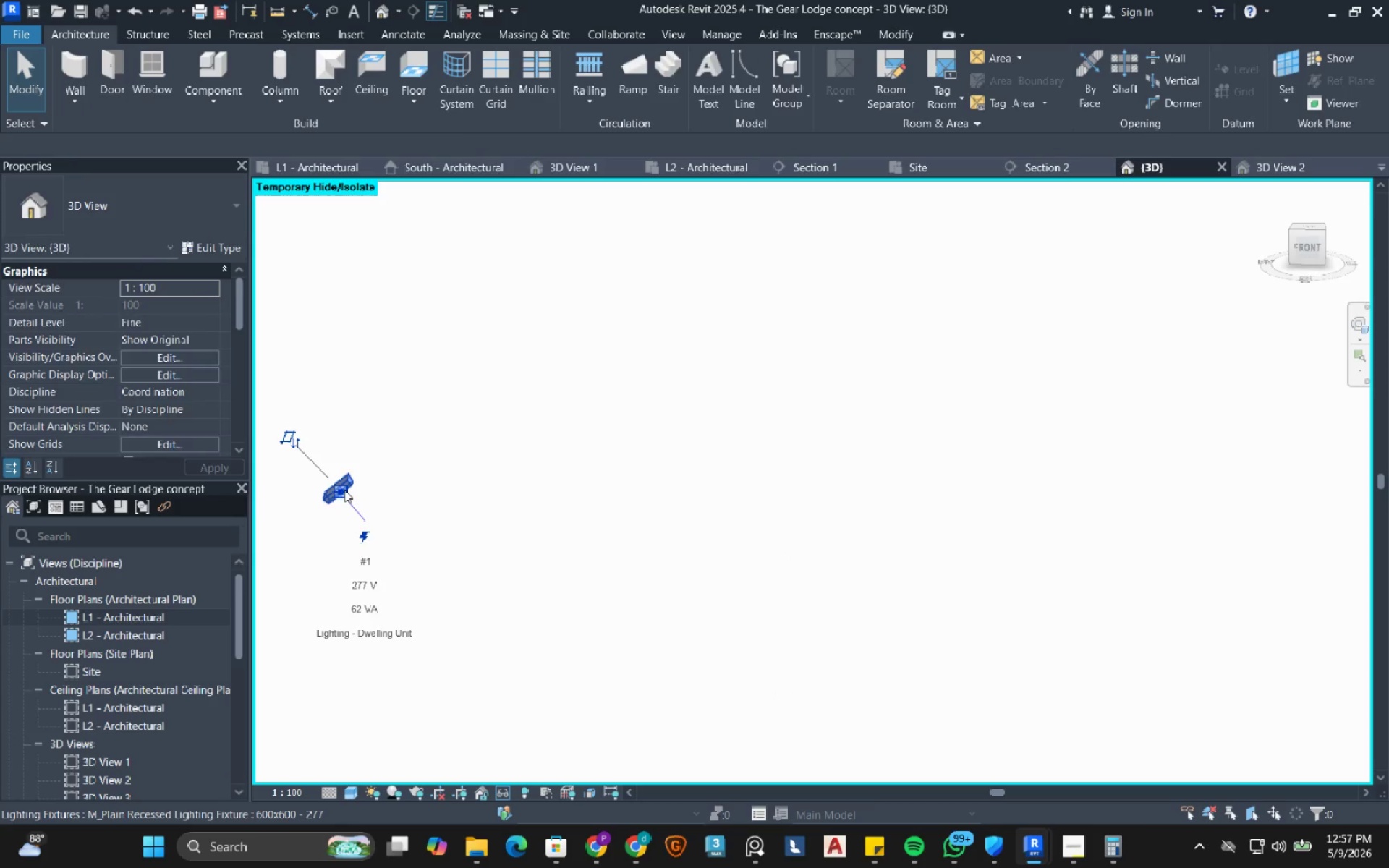 
key(E)
 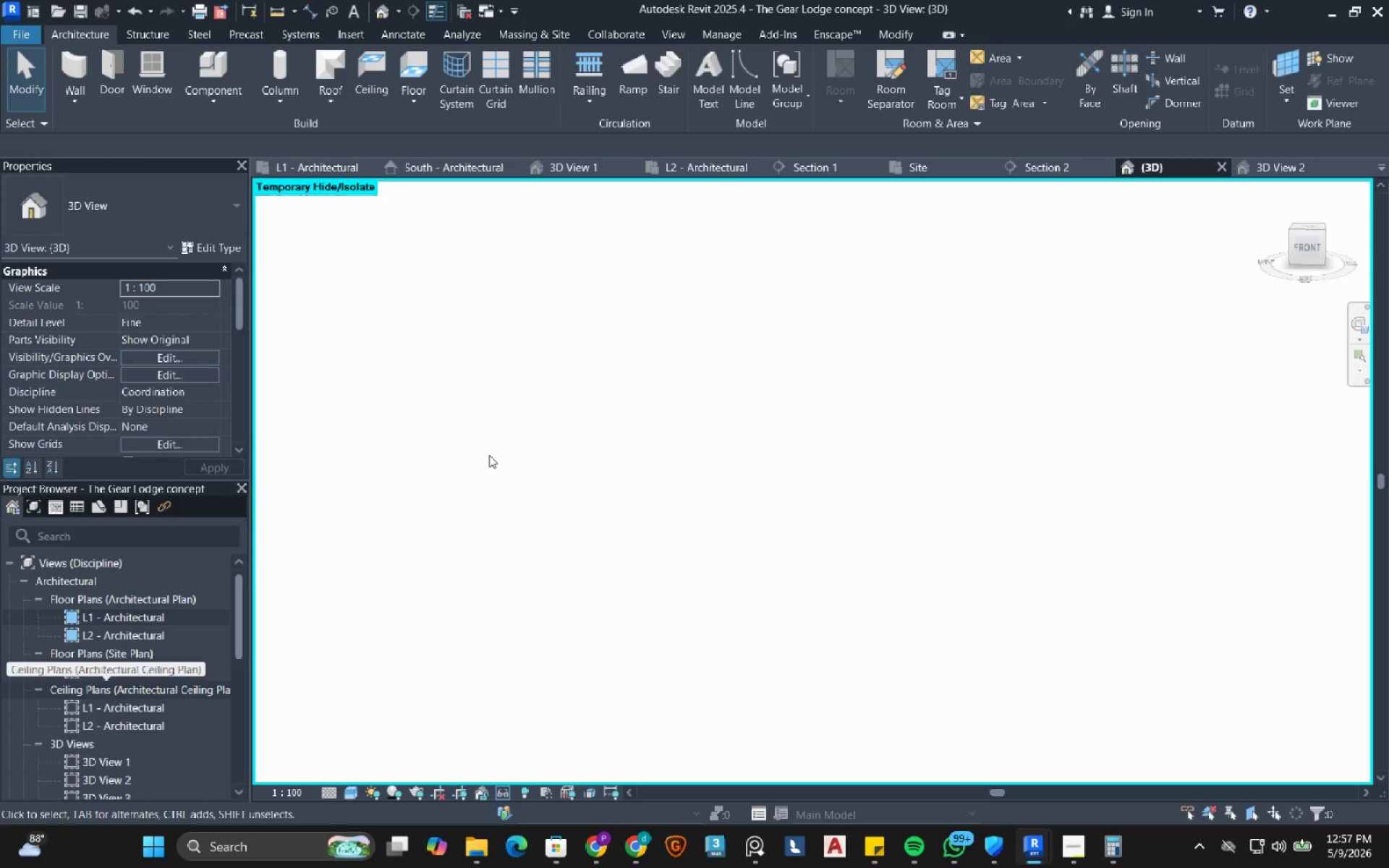 
wait(5.7)
 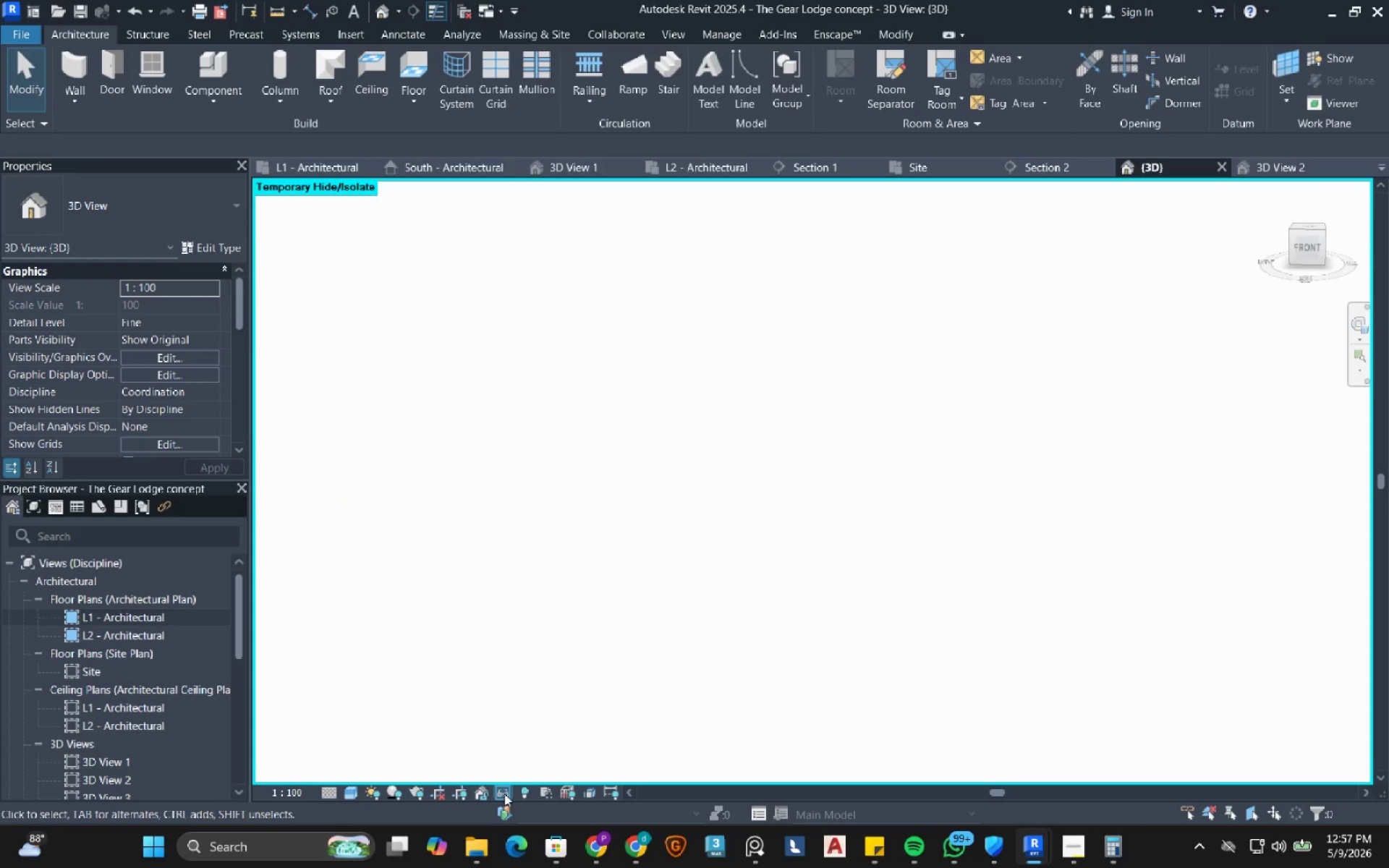 
left_click([1073, 166])
 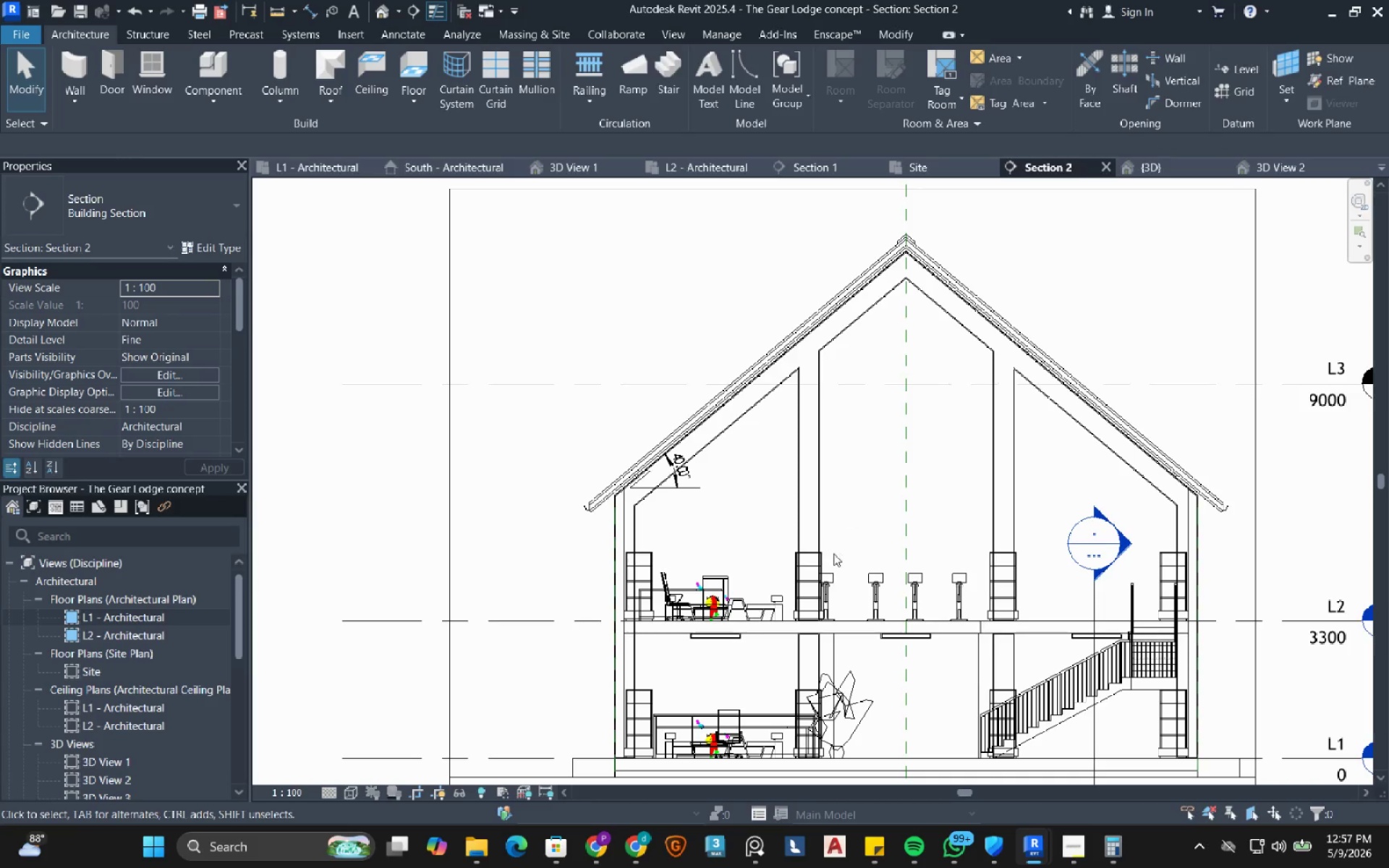 
scroll: coordinate [611, 592], scroll_direction: up, amount: 7.0
 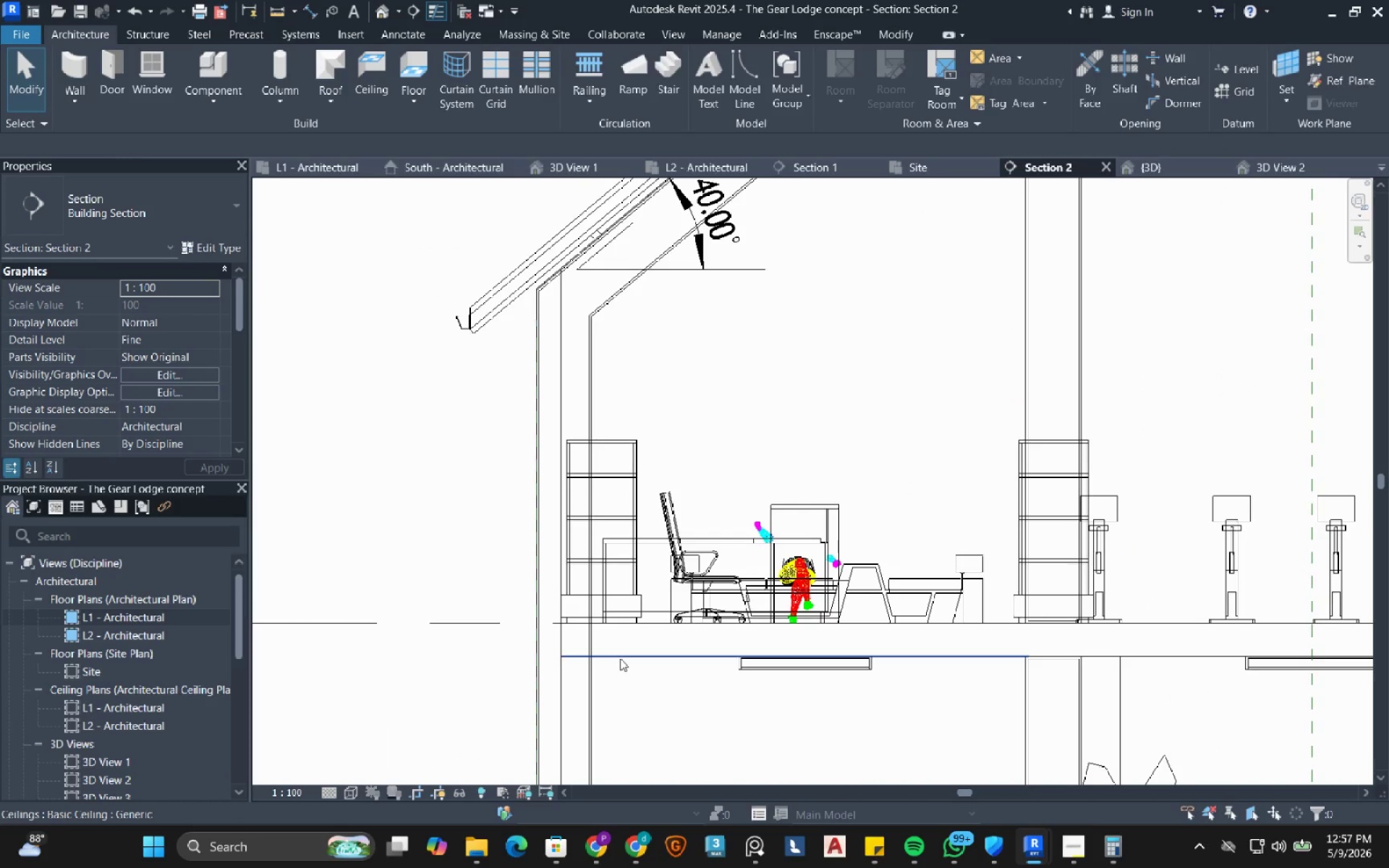 
left_click([620, 658])
 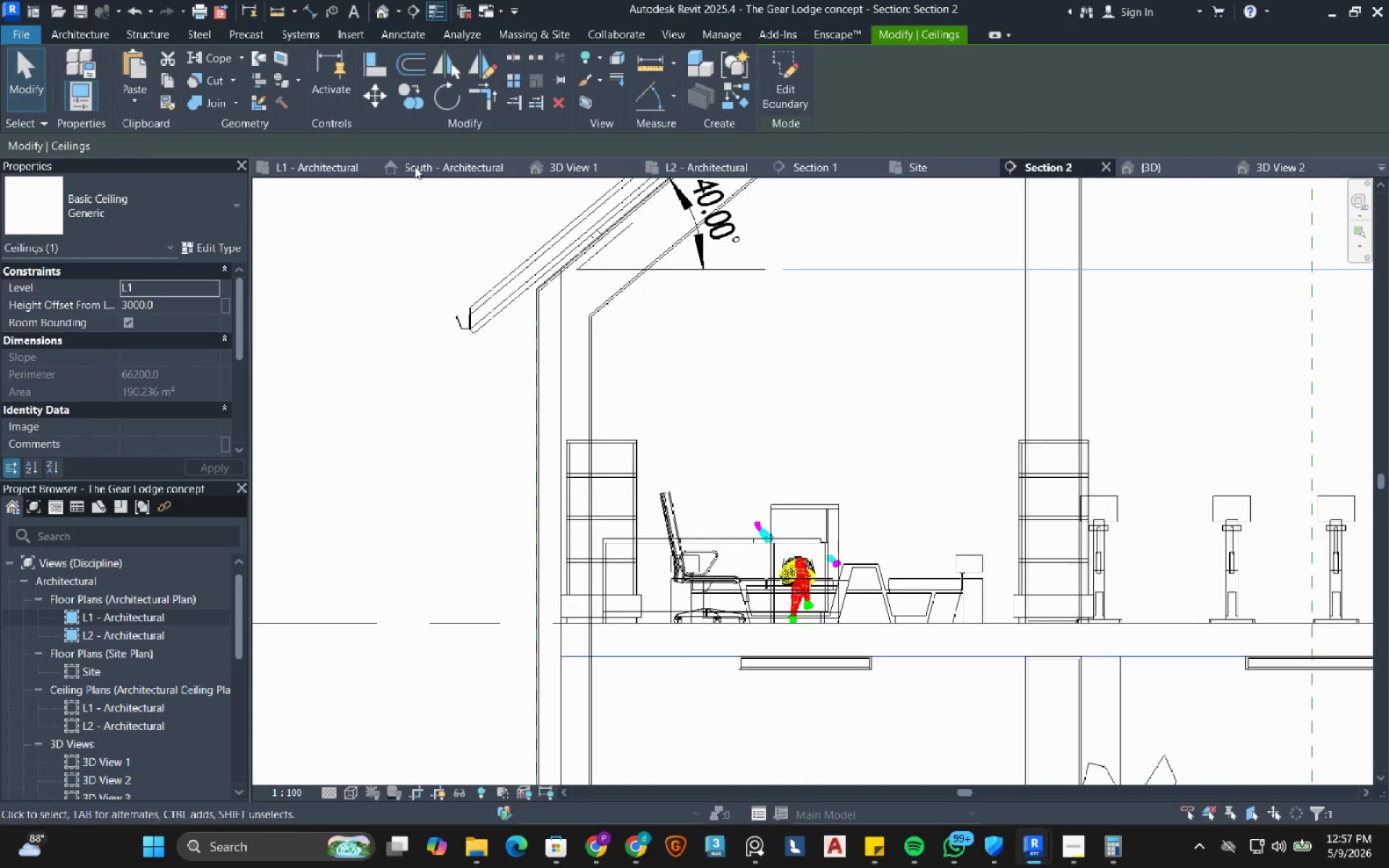 
left_click([408, 98])
 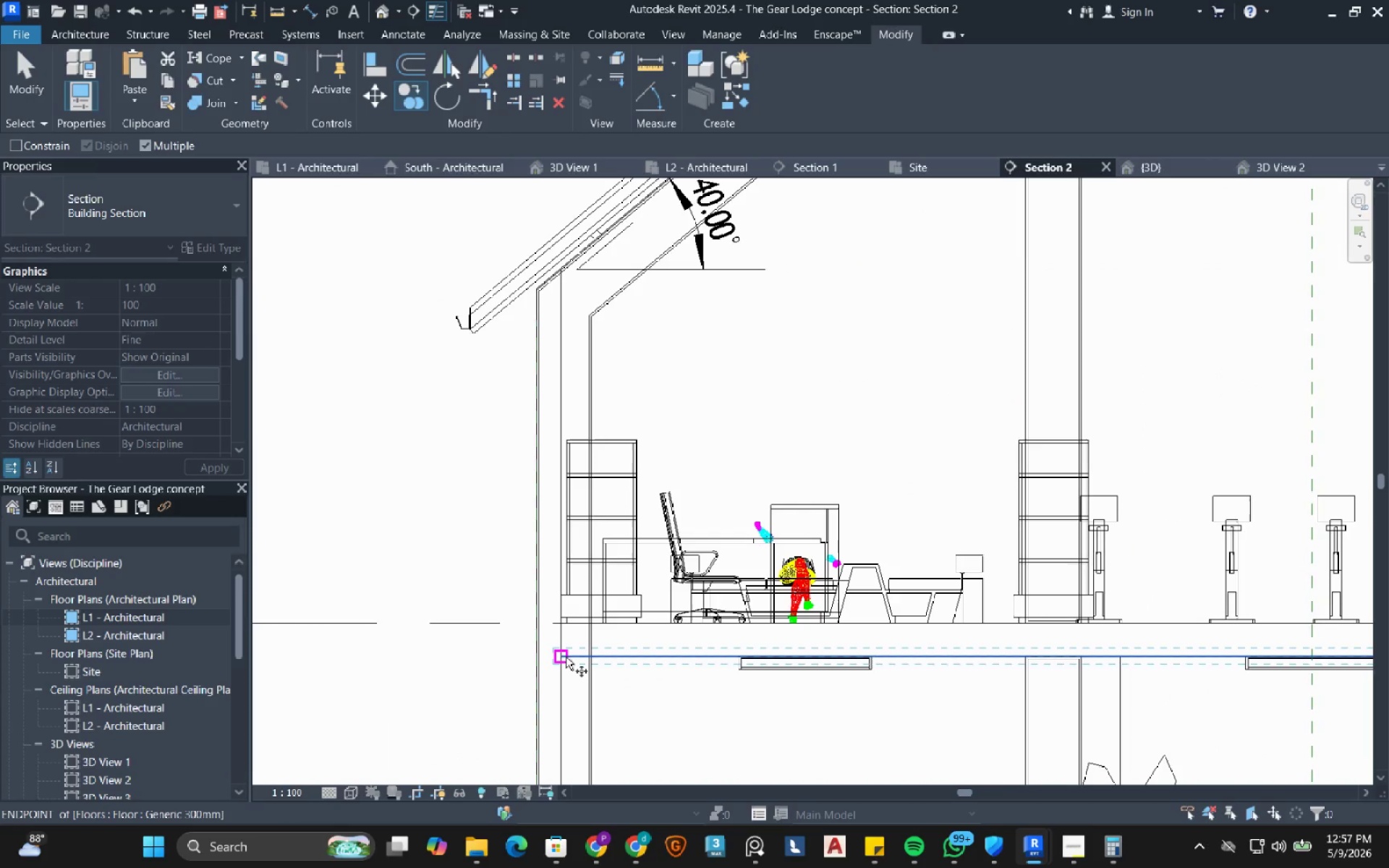 
left_click([566, 657])
 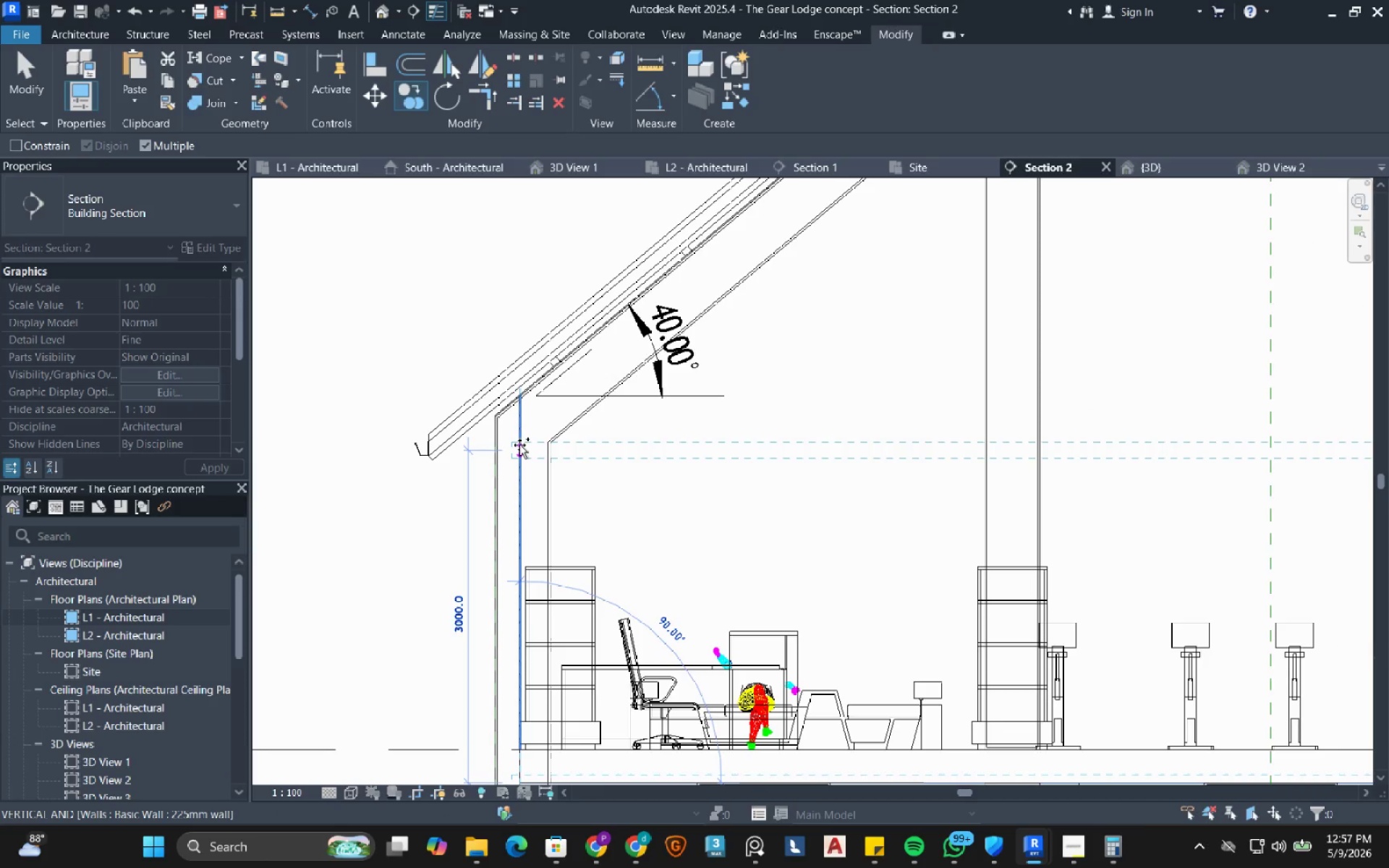 
wait(6.5)
 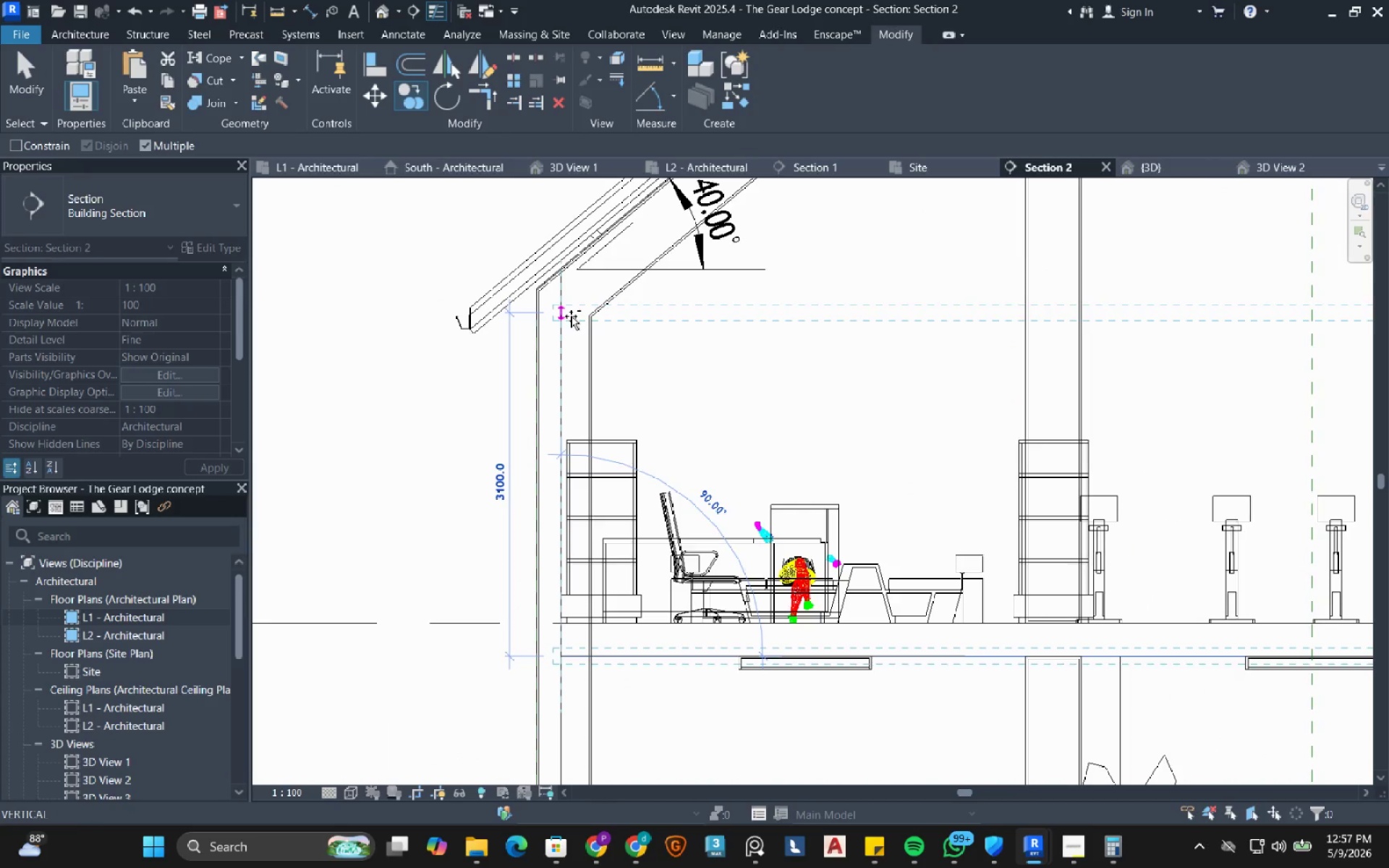 
scroll: coordinate [522, 395], scroll_direction: up, amount: 12.0
 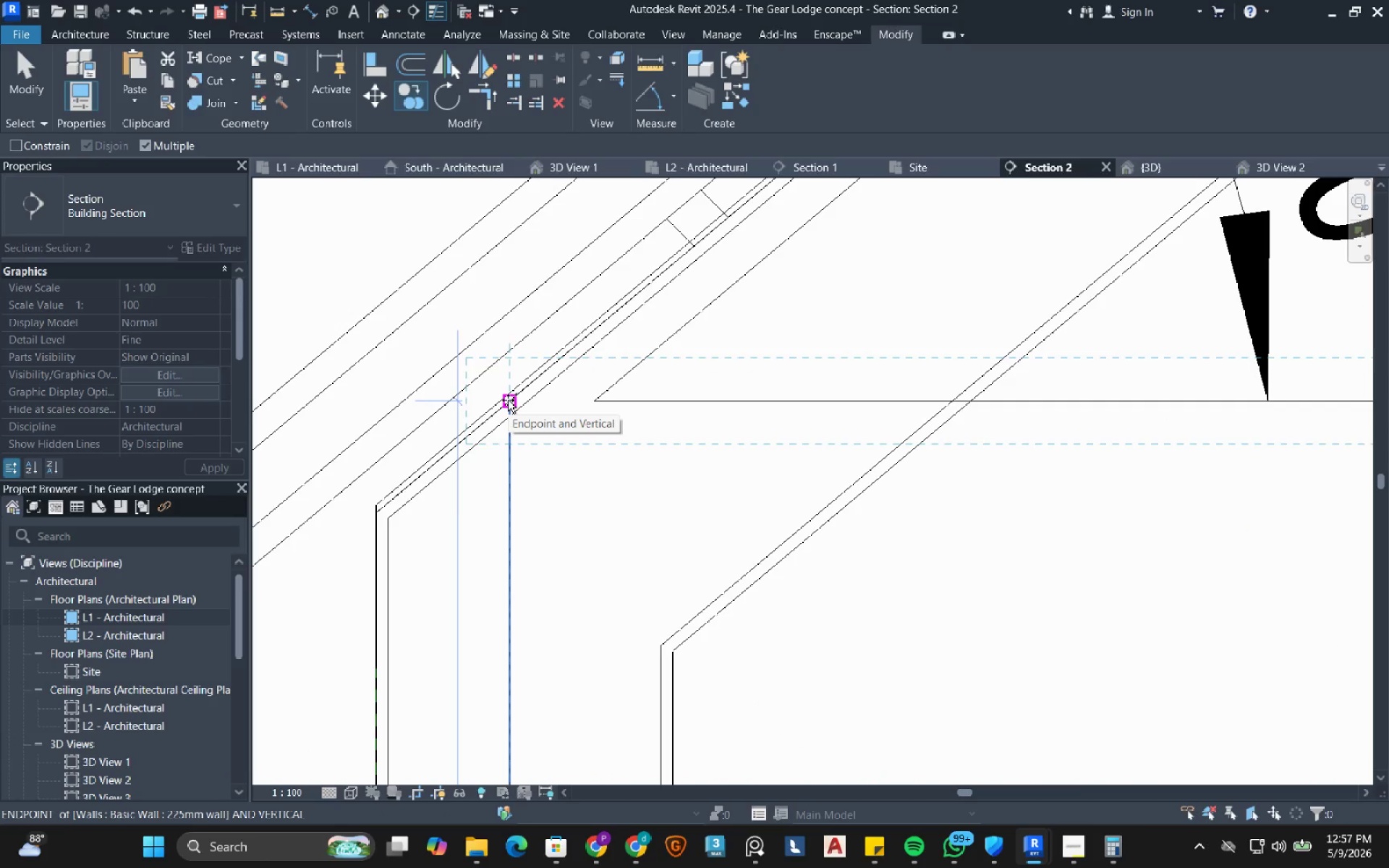 
left_click([508, 400])
 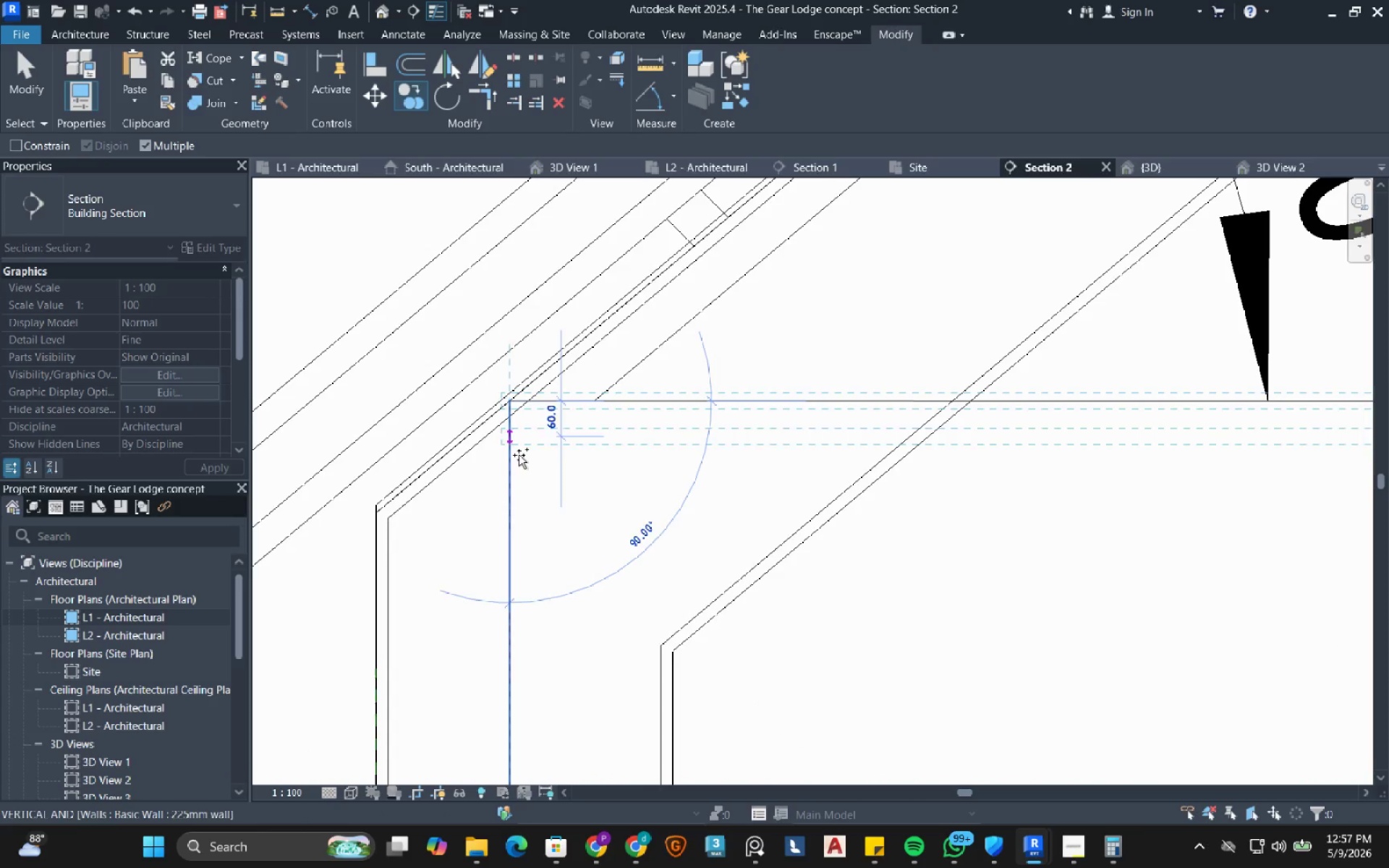 
scroll: coordinate [515, 477], scroll_direction: down, amount: 15.0
 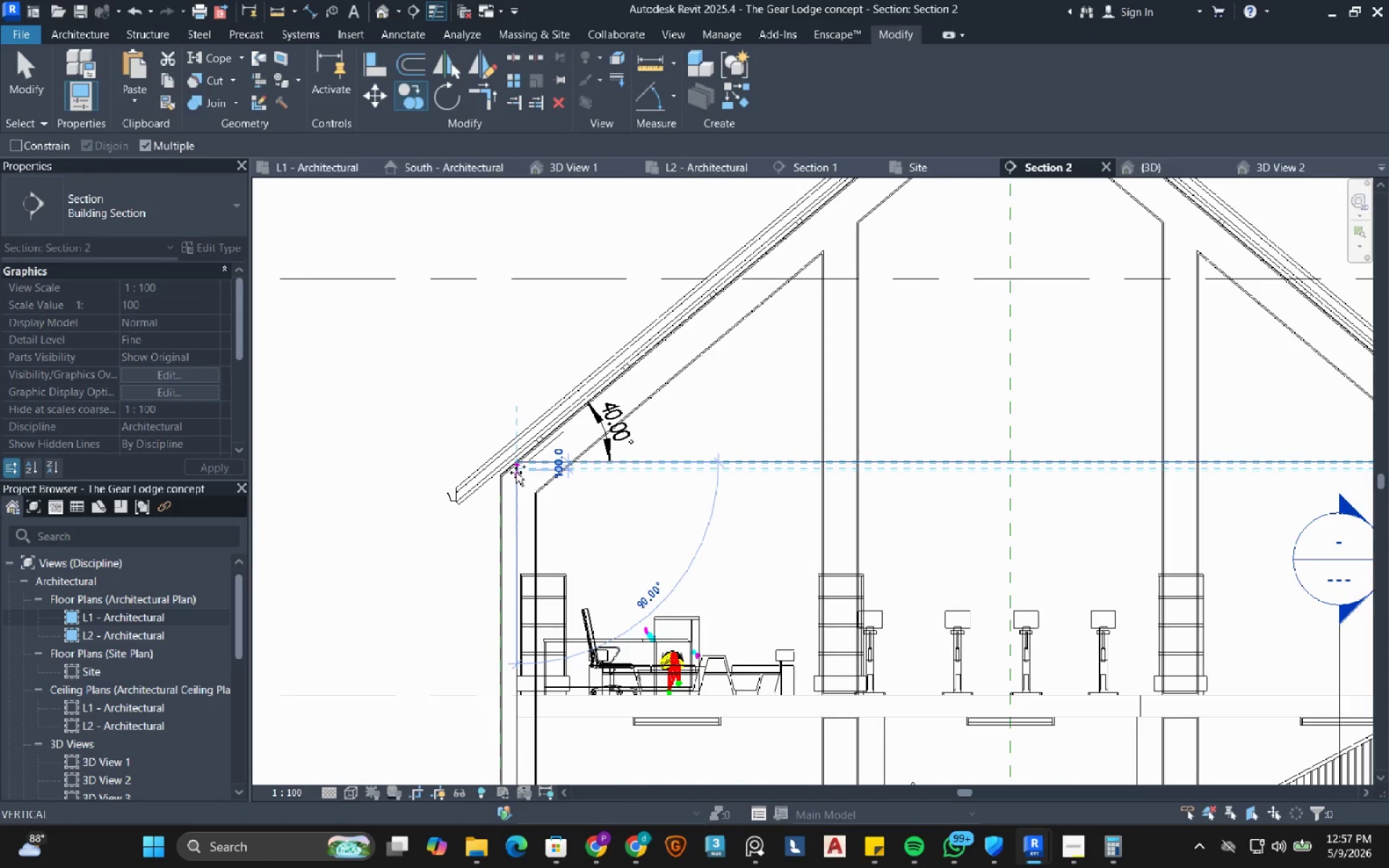 
key(Escape)
 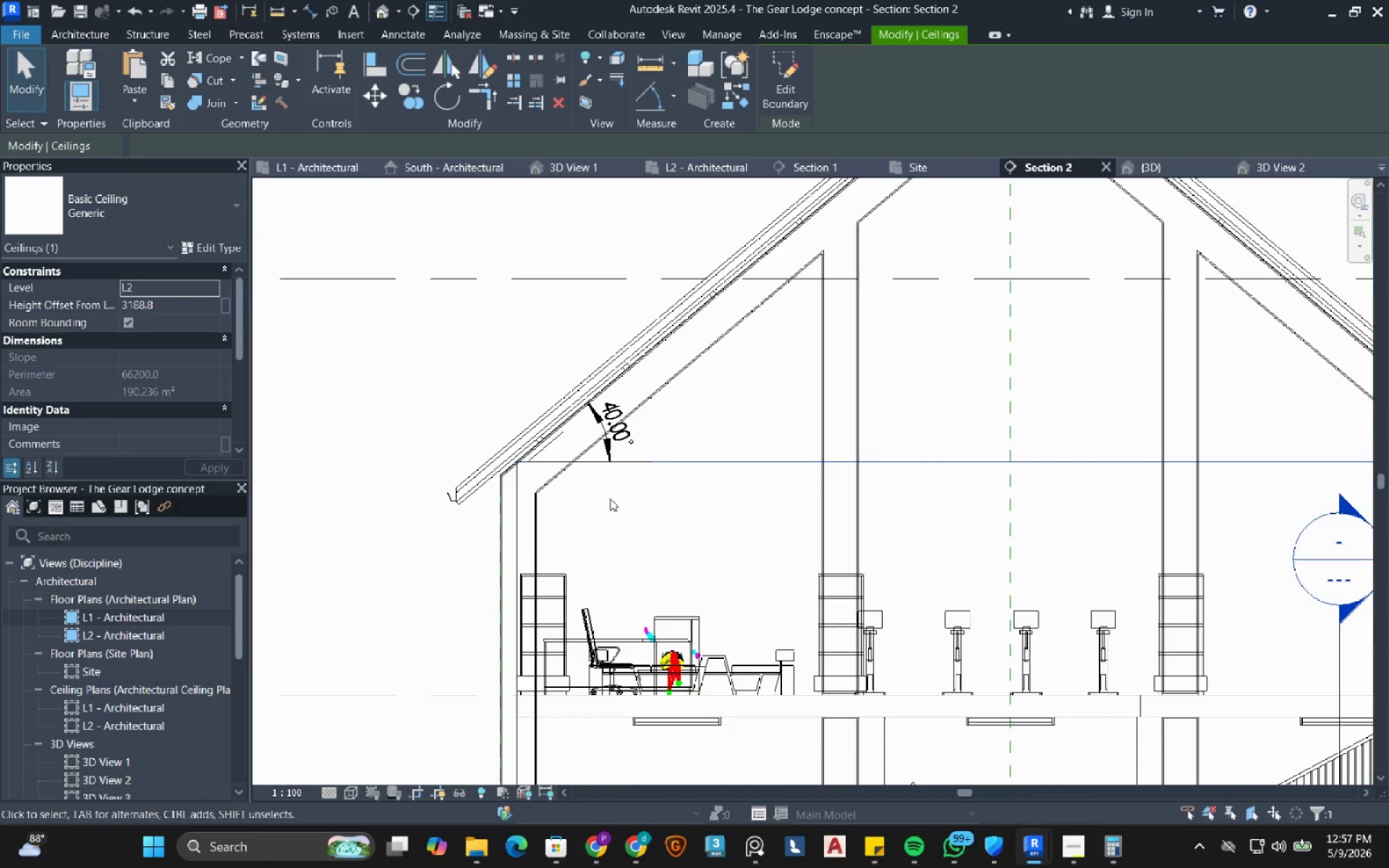 
scroll: coordinate [610, 500], scroll_direction: down, amount: 3.0
 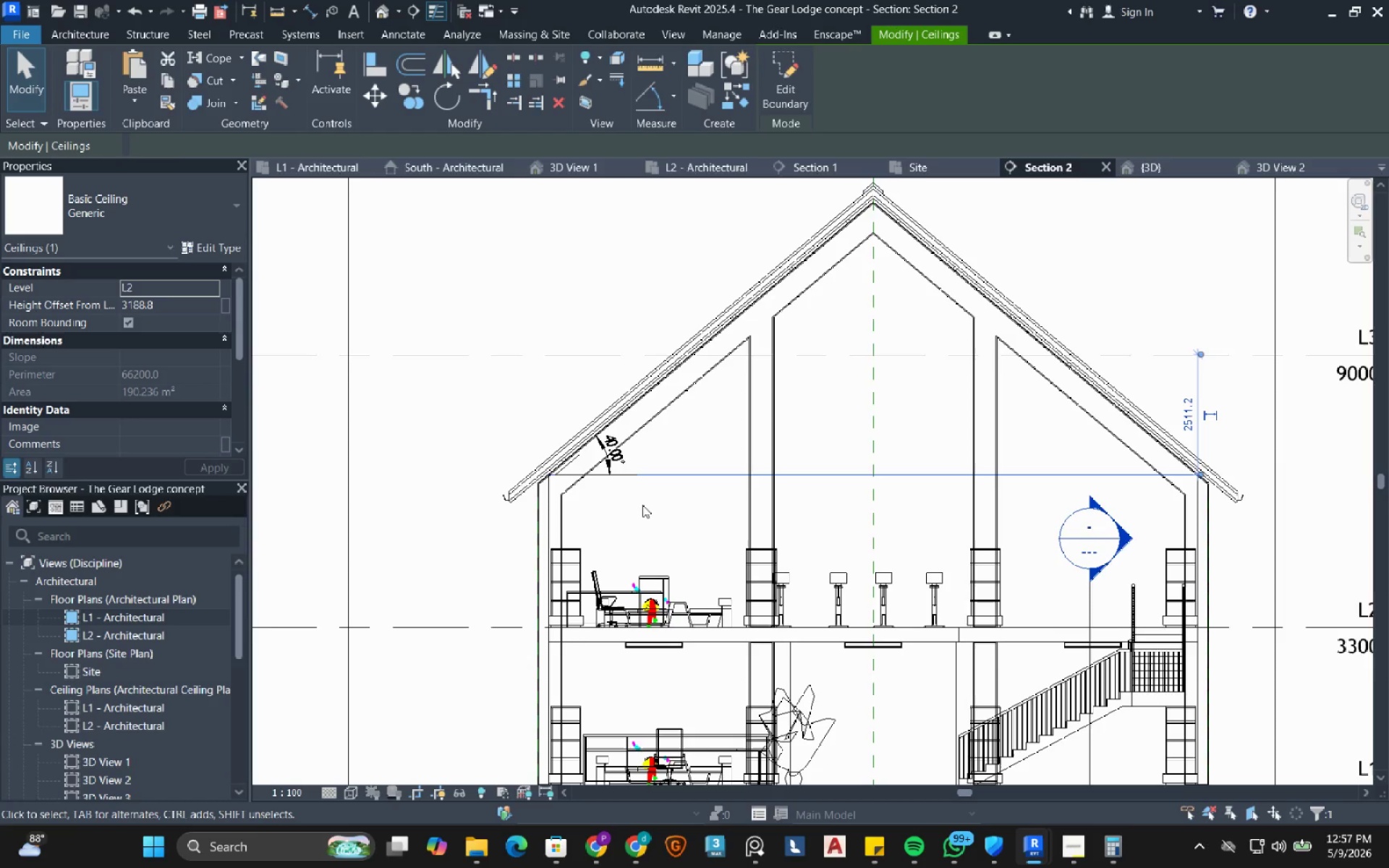 
key(Escape)
 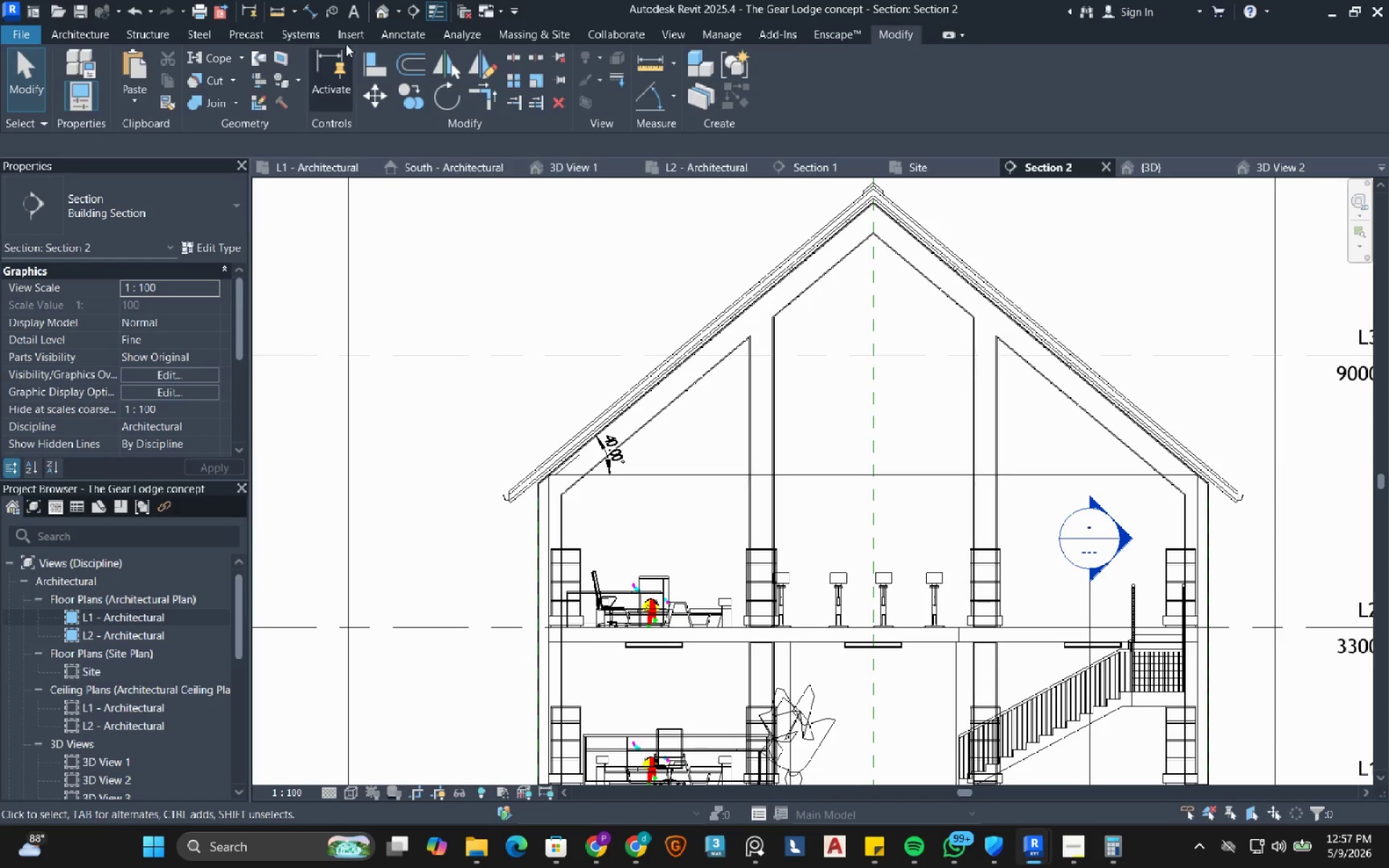 
left_click([383, 11])
 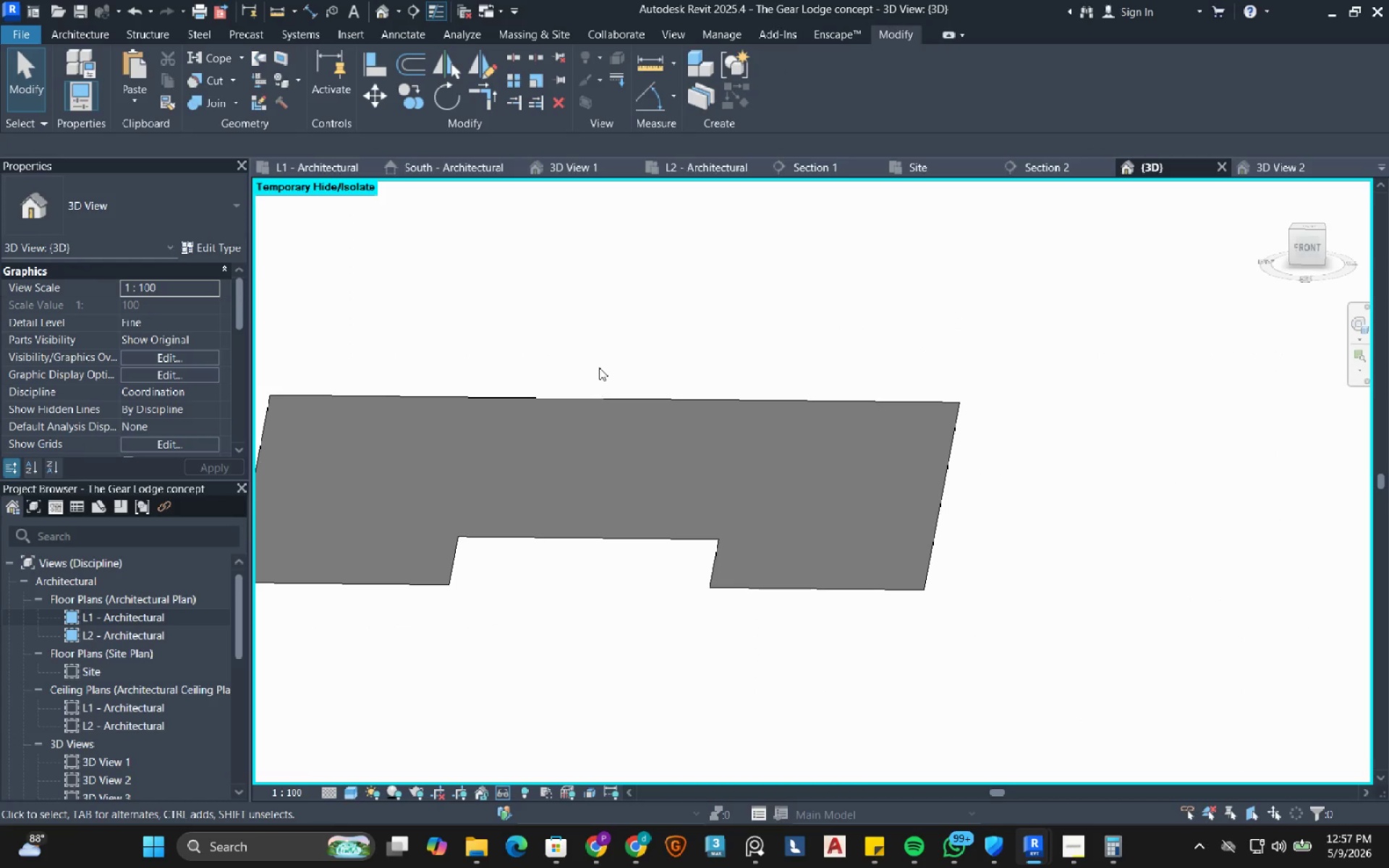 
scroll: coordinate [586, 434], scroll_direction: down, amount: 3.0
 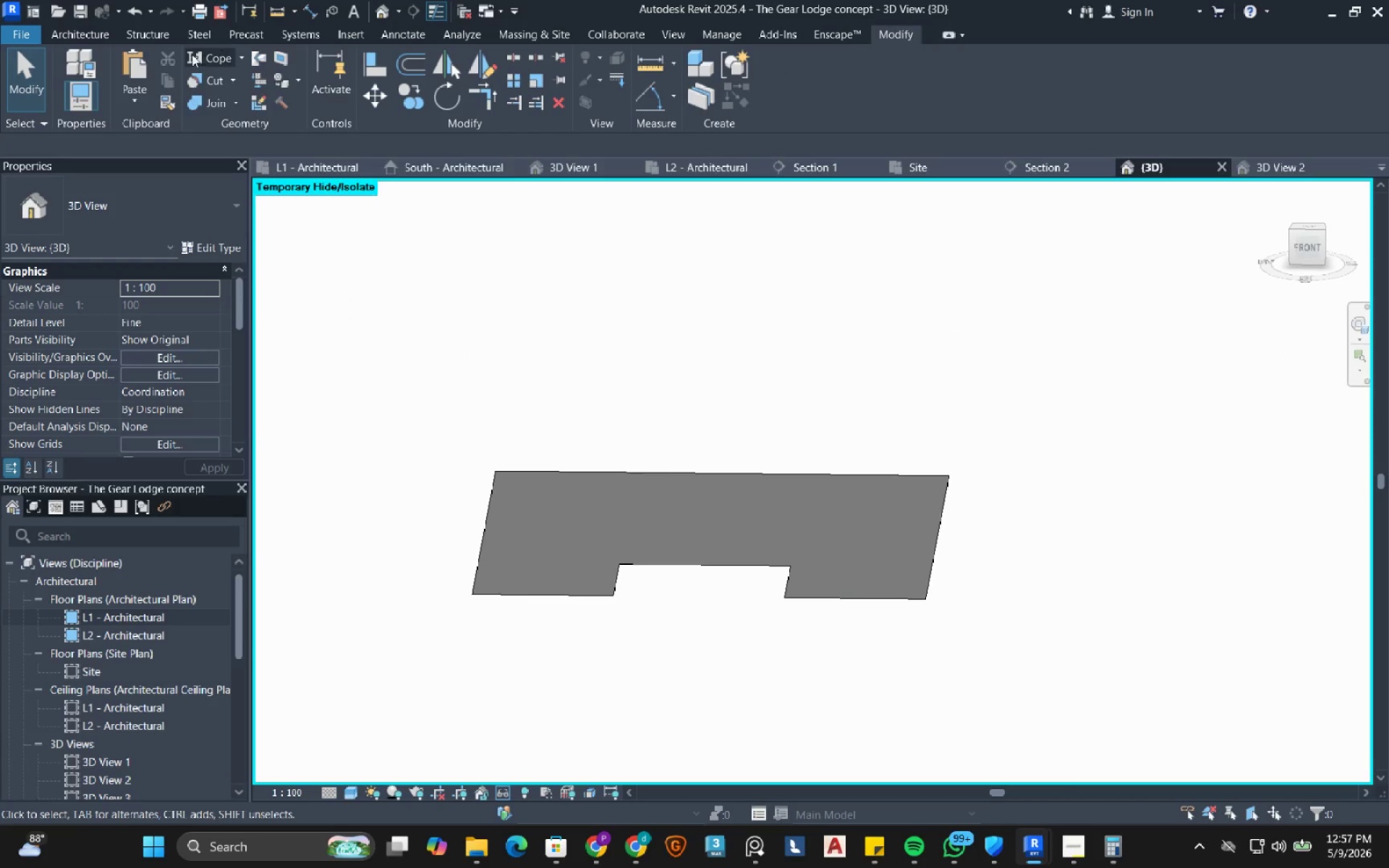 
left_click([89, 36])
 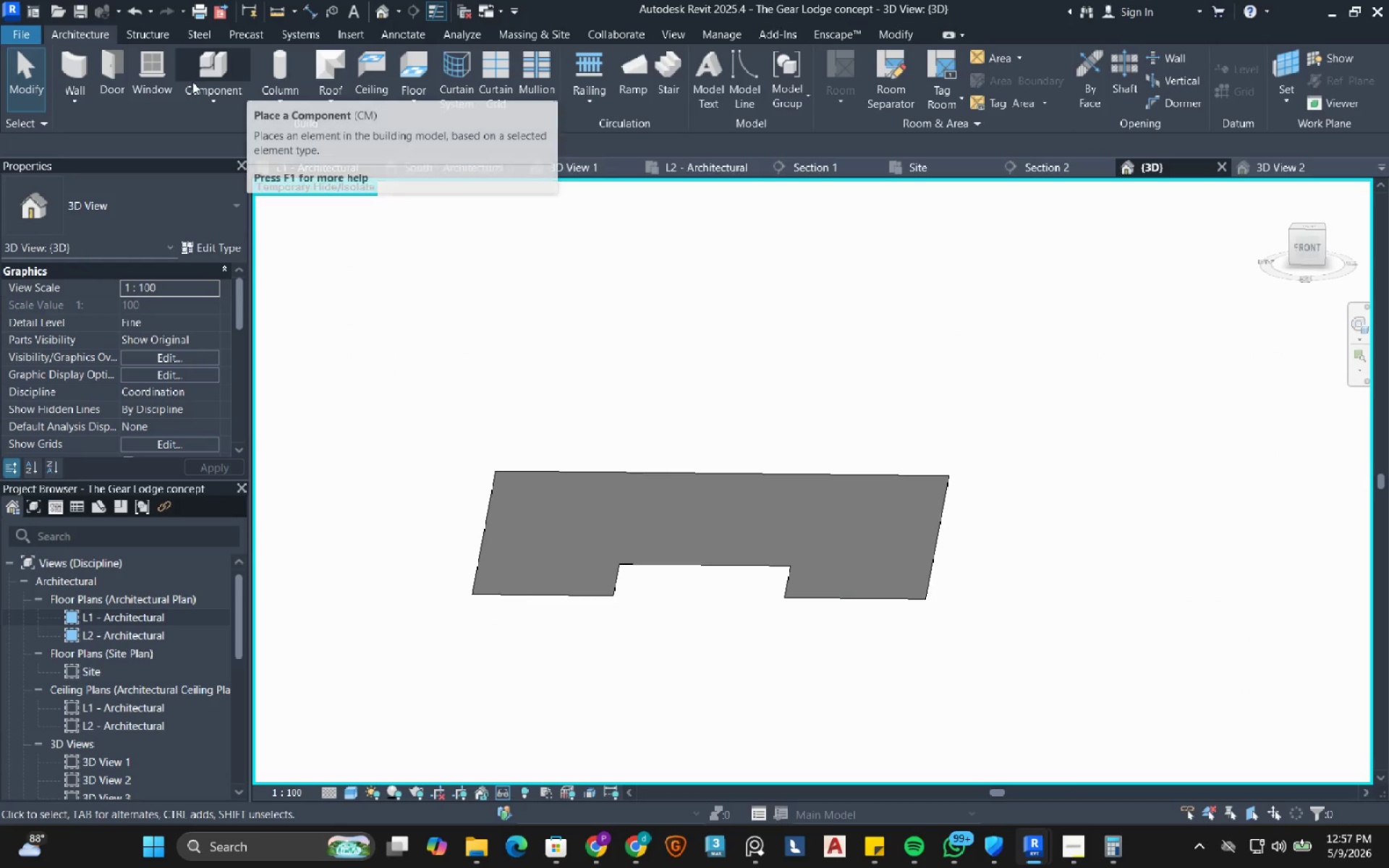 
left_click([196, 67])
 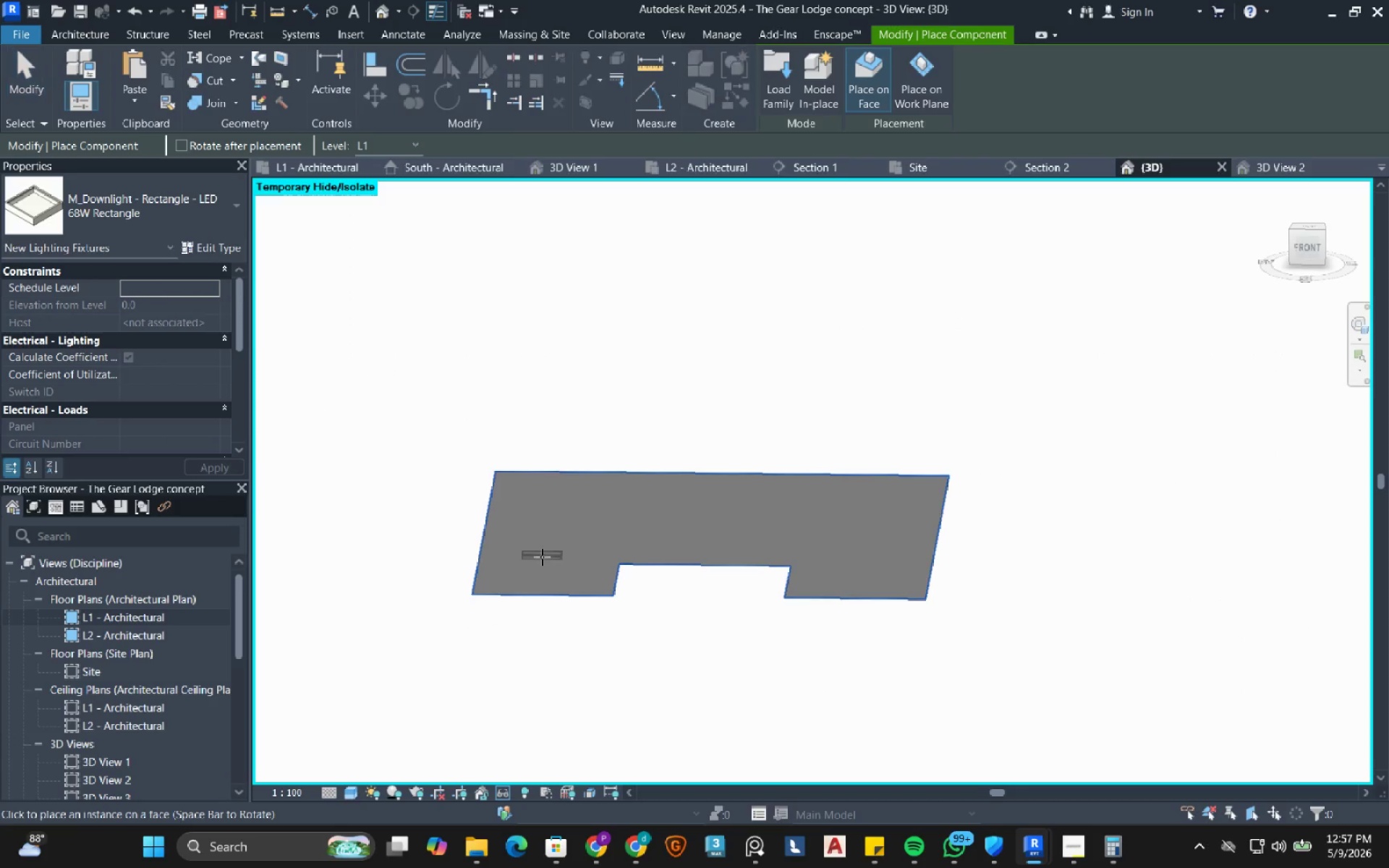 
left_click([542, 557])
 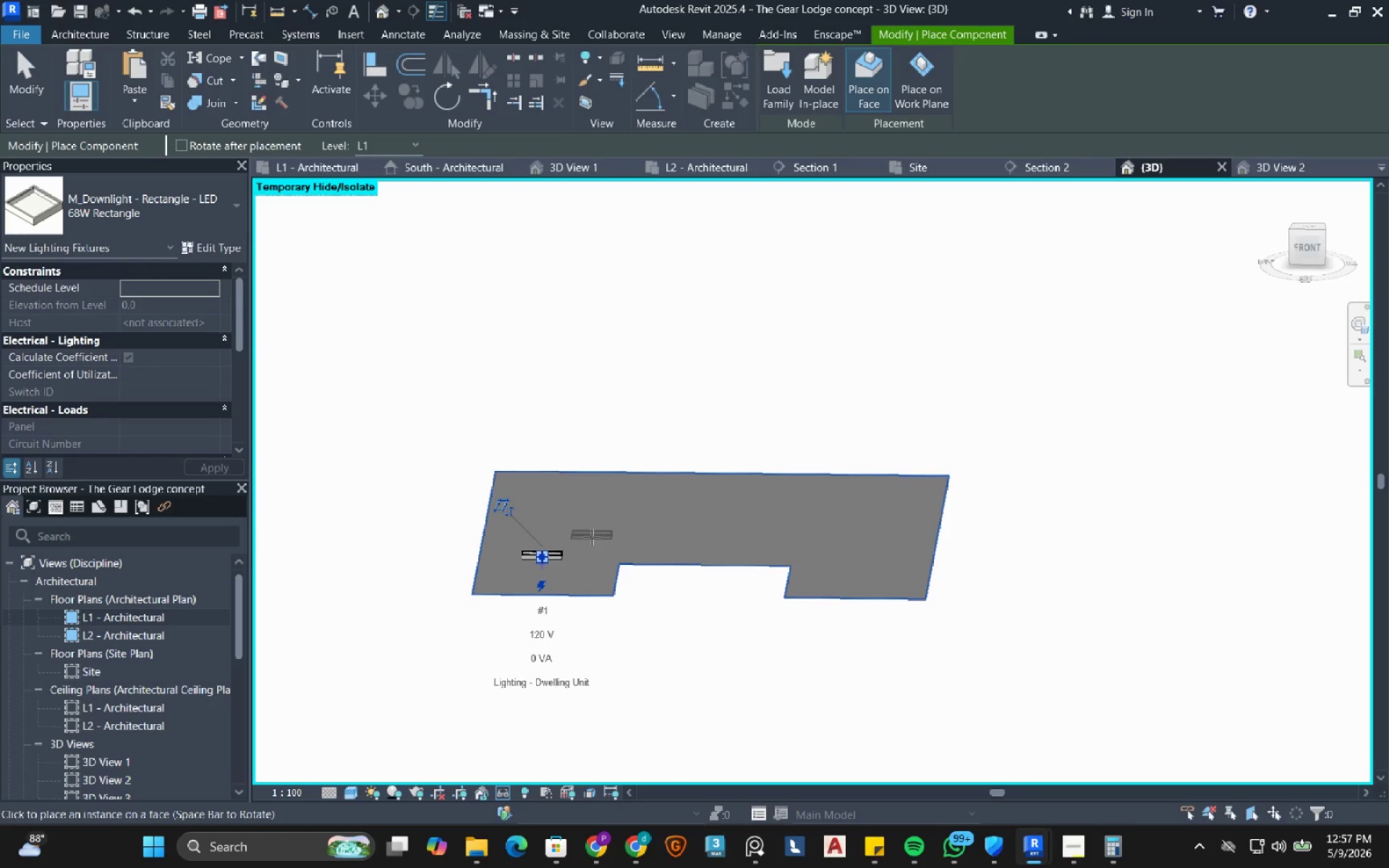 
key(Escape)
 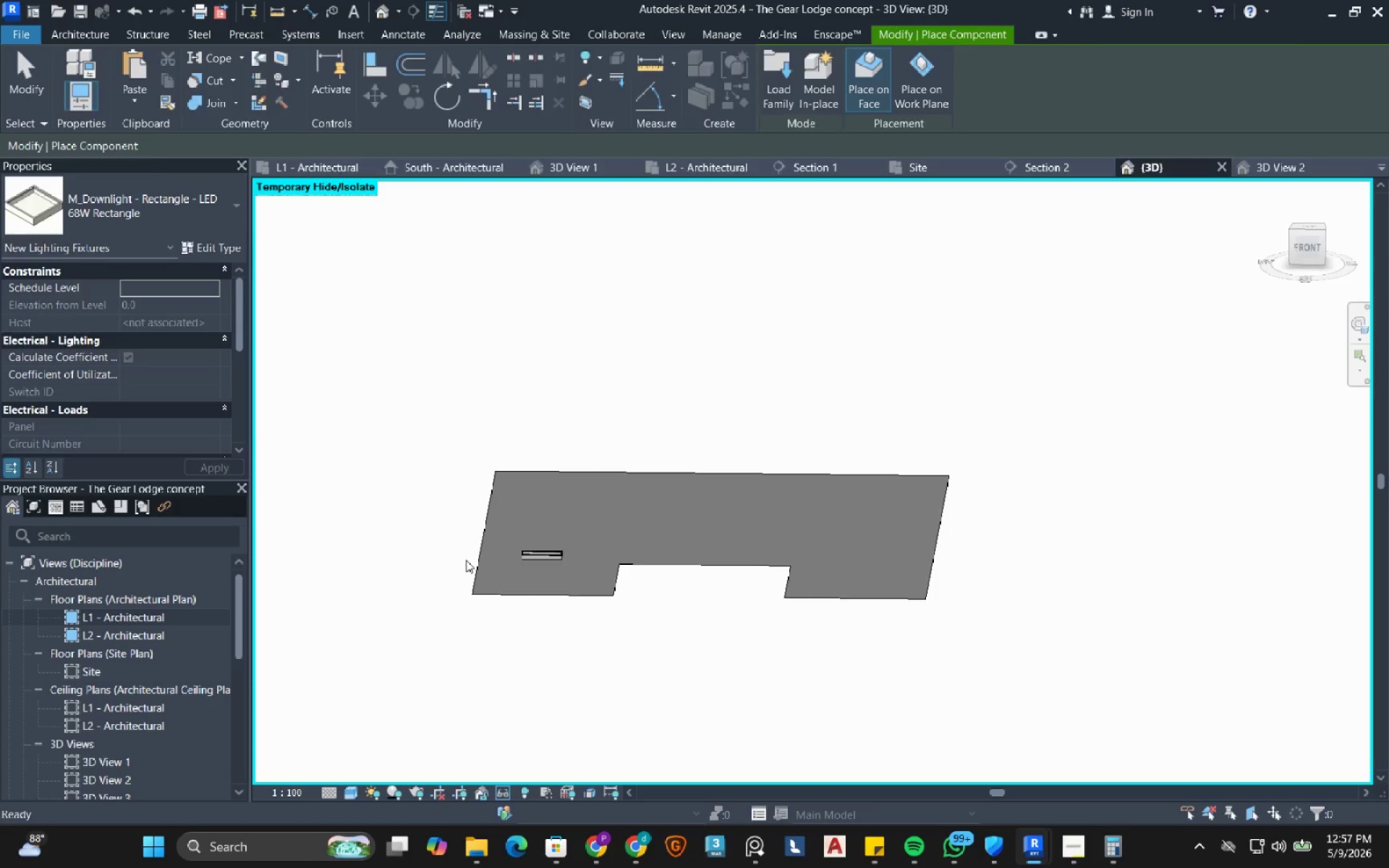 
key(Escape)
 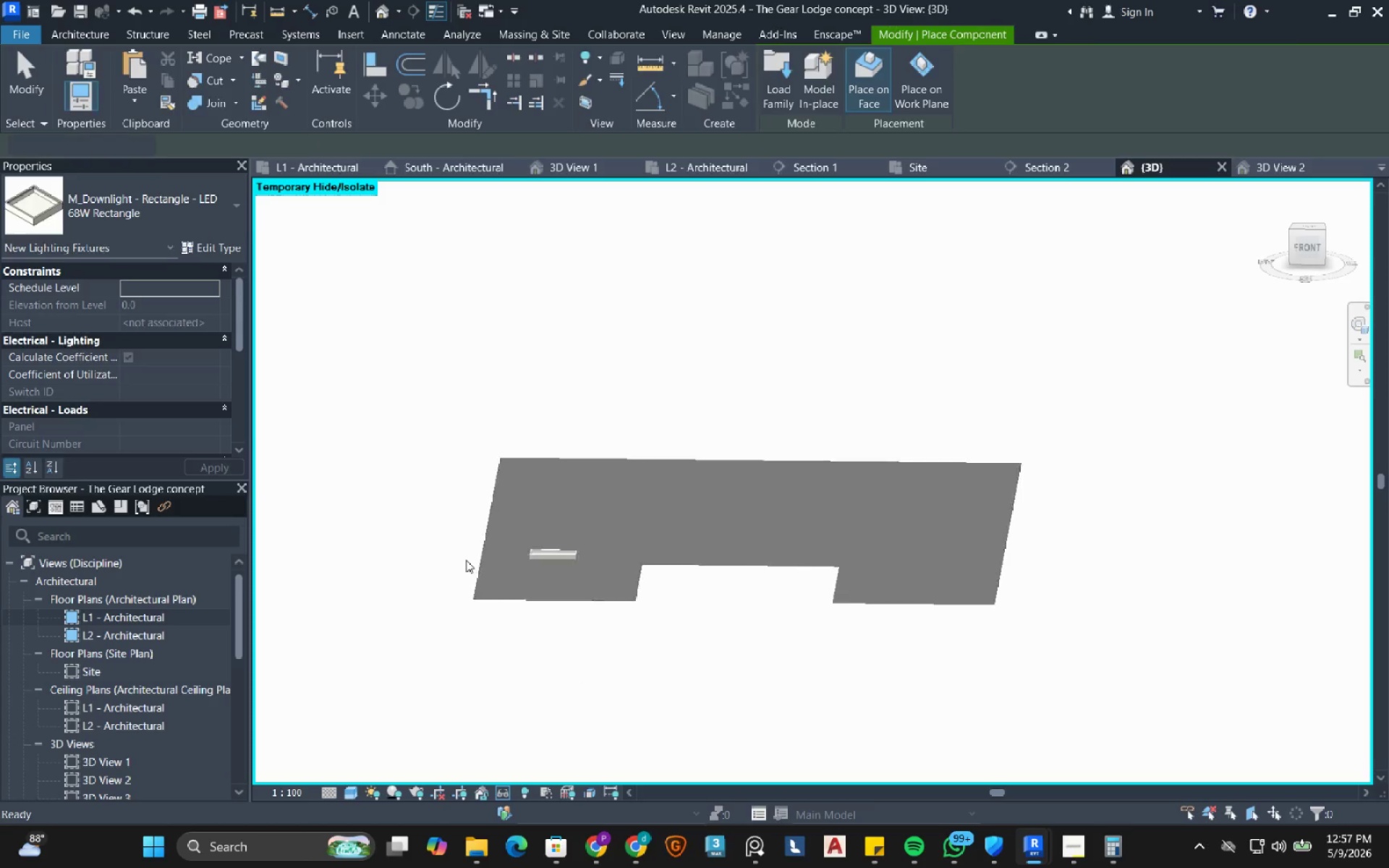 
key(Escape)
 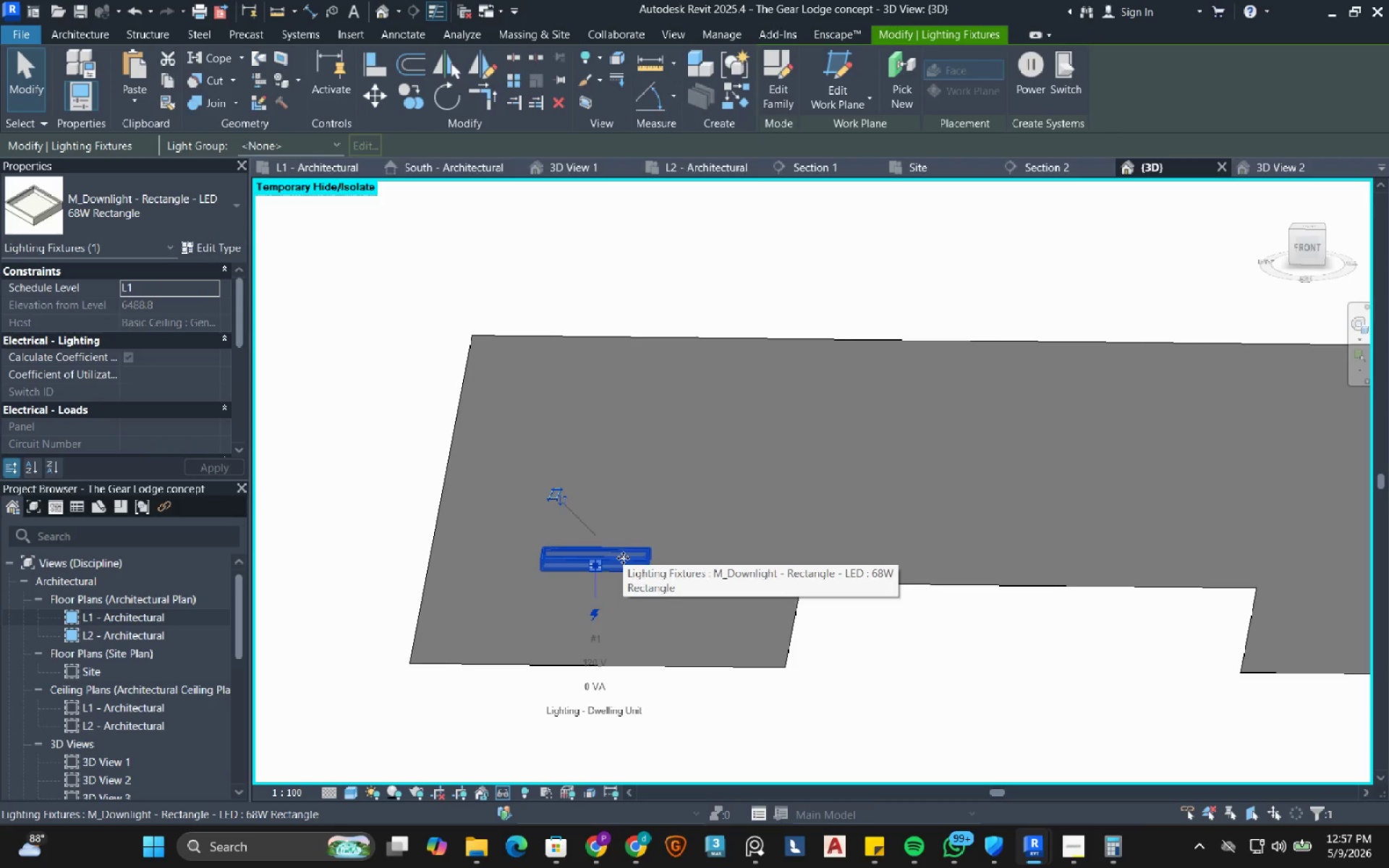 
scroll: coordinate [606, 537], scroll_direction: up, amount: 7.0
 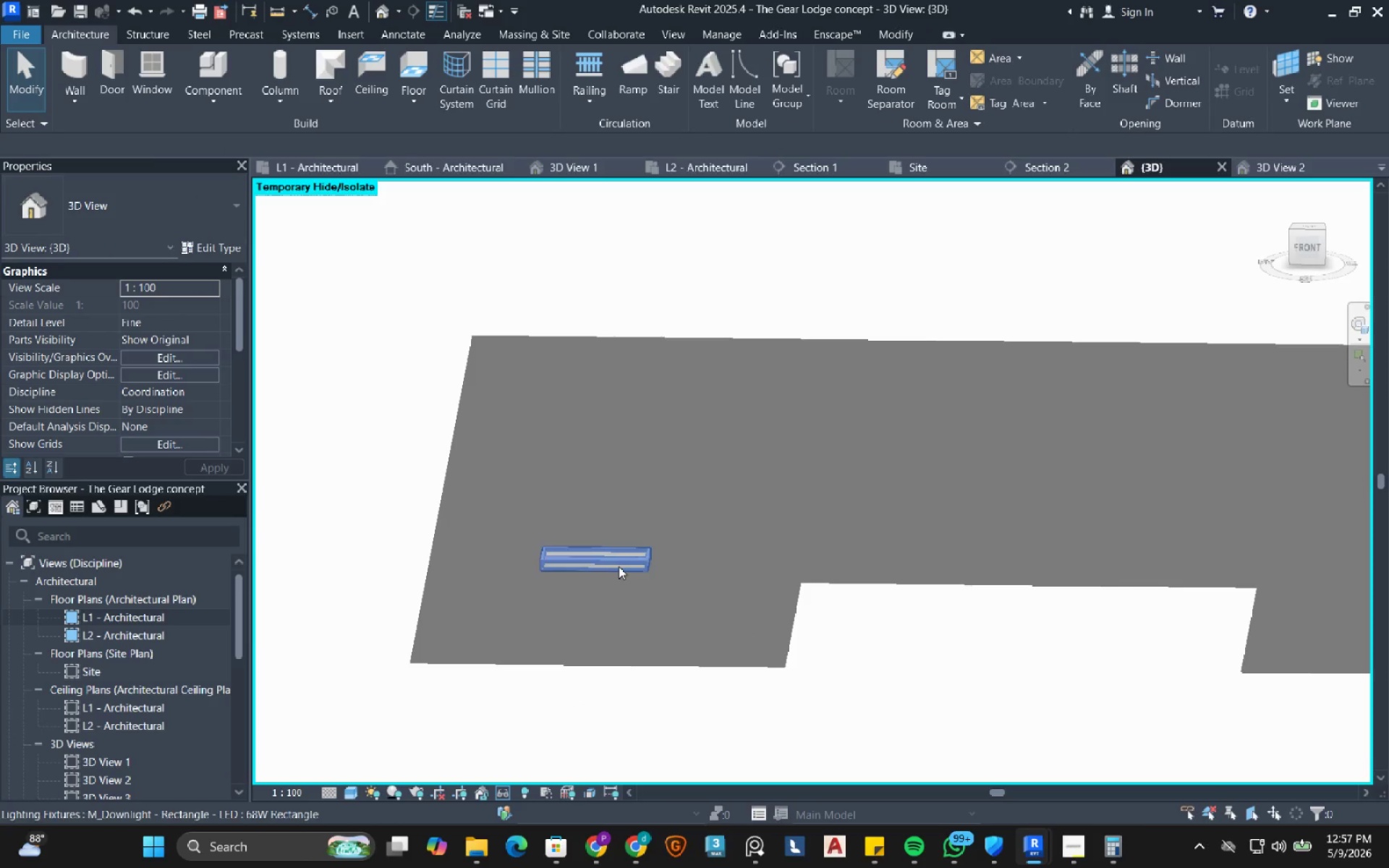 
type(de)
 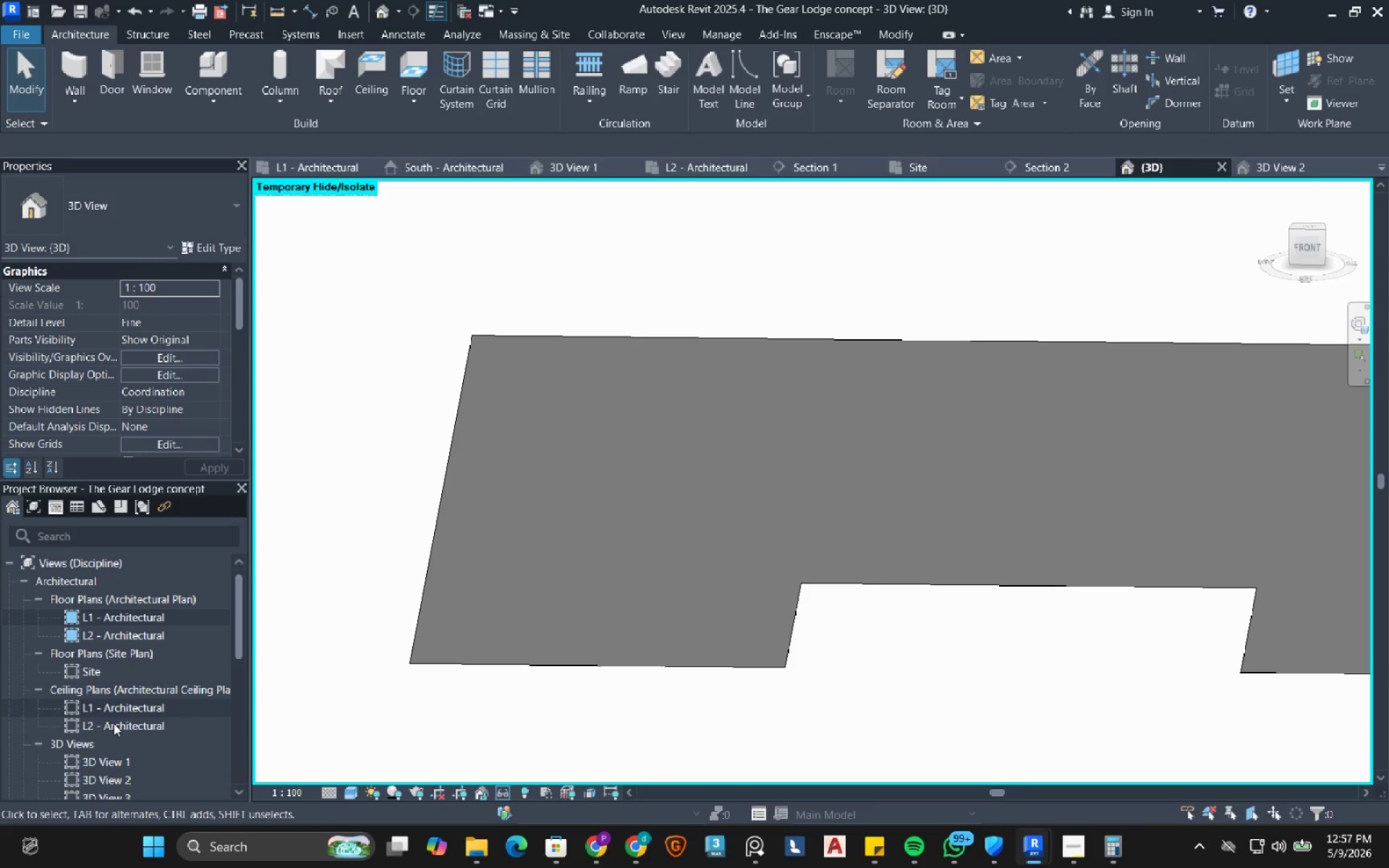 
double_click([110, 731])
 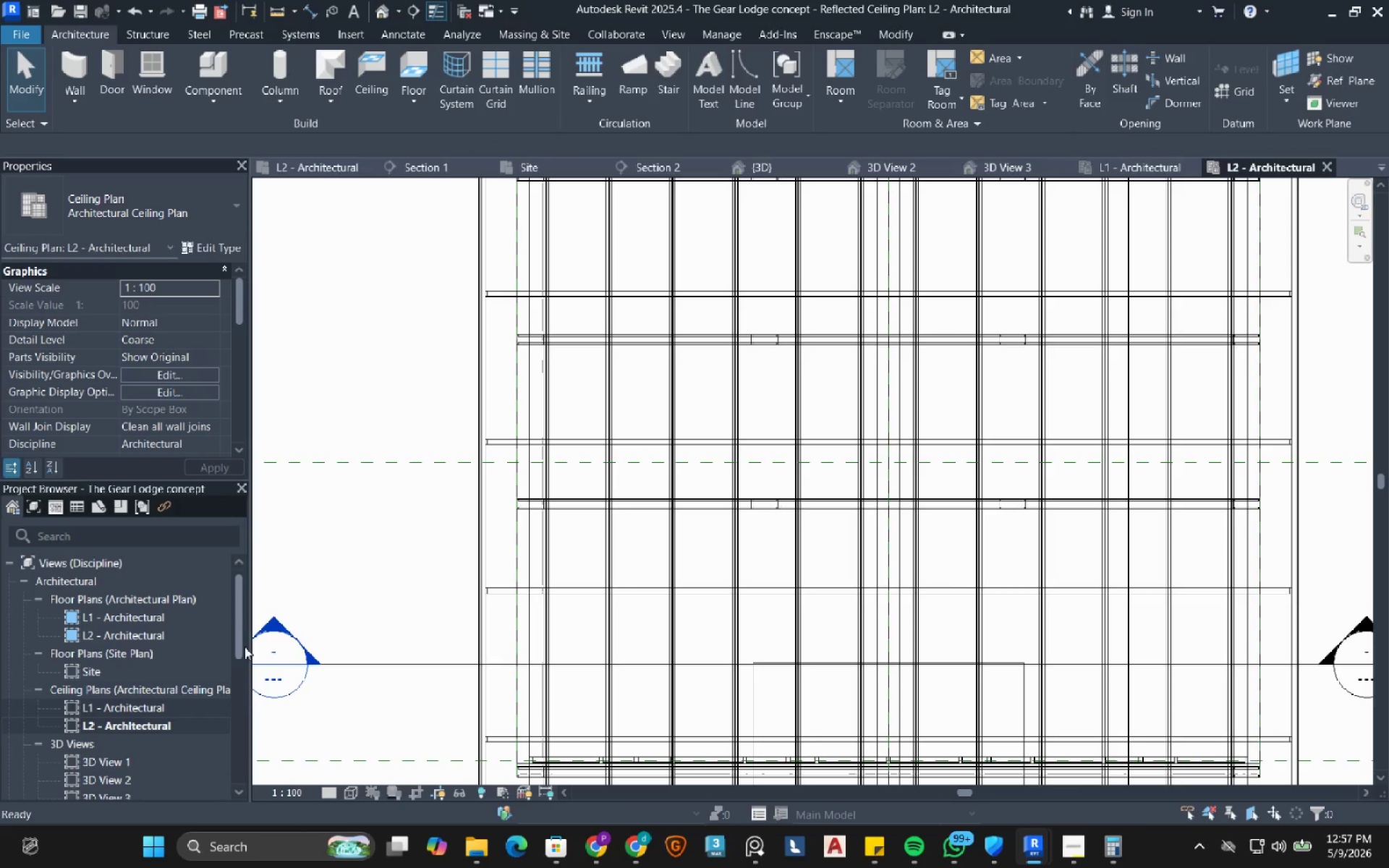 
scroll: coordinate [428, 514], scroll_direction: down, amount: 4.0
 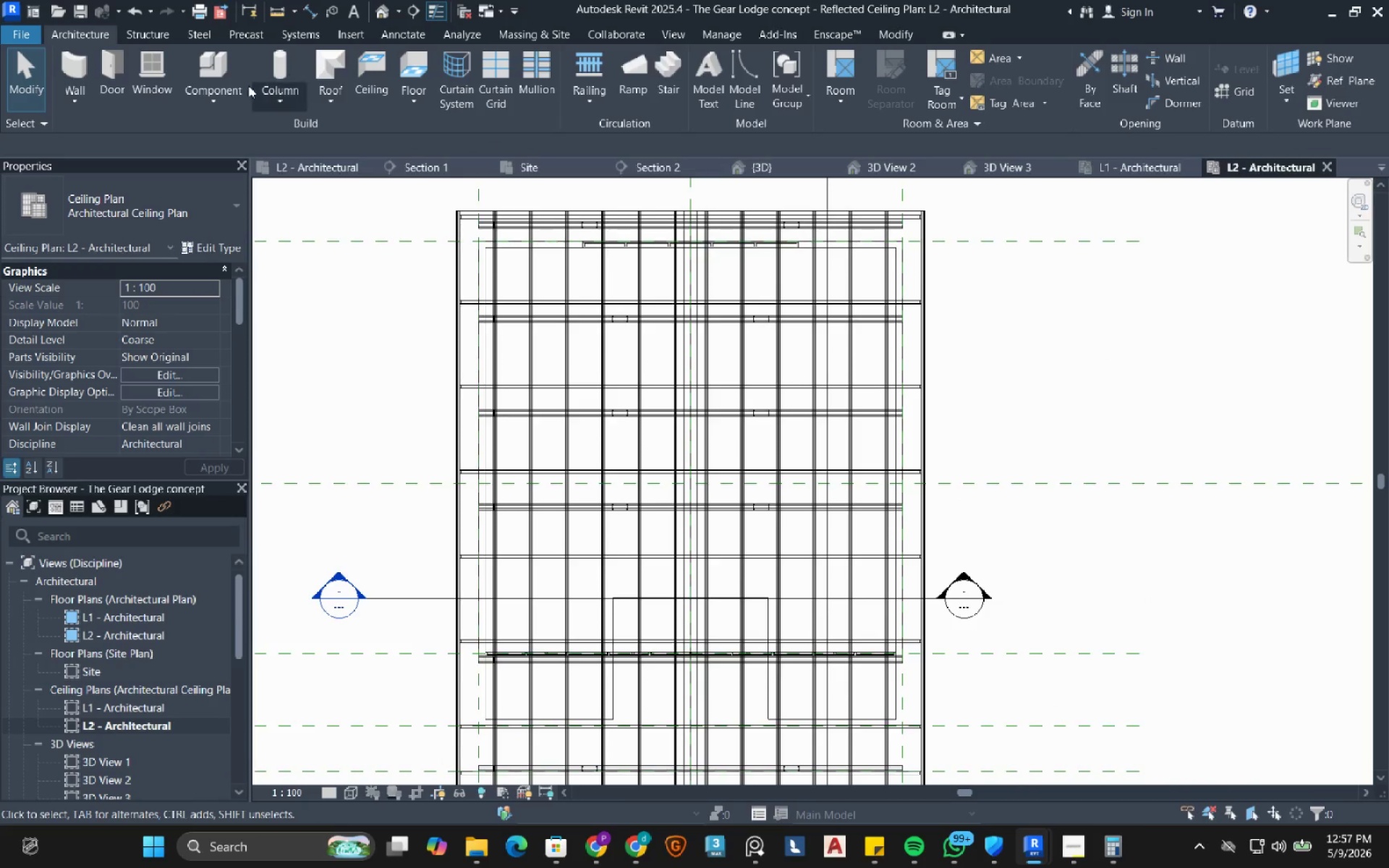 
left_click([221, 72])
 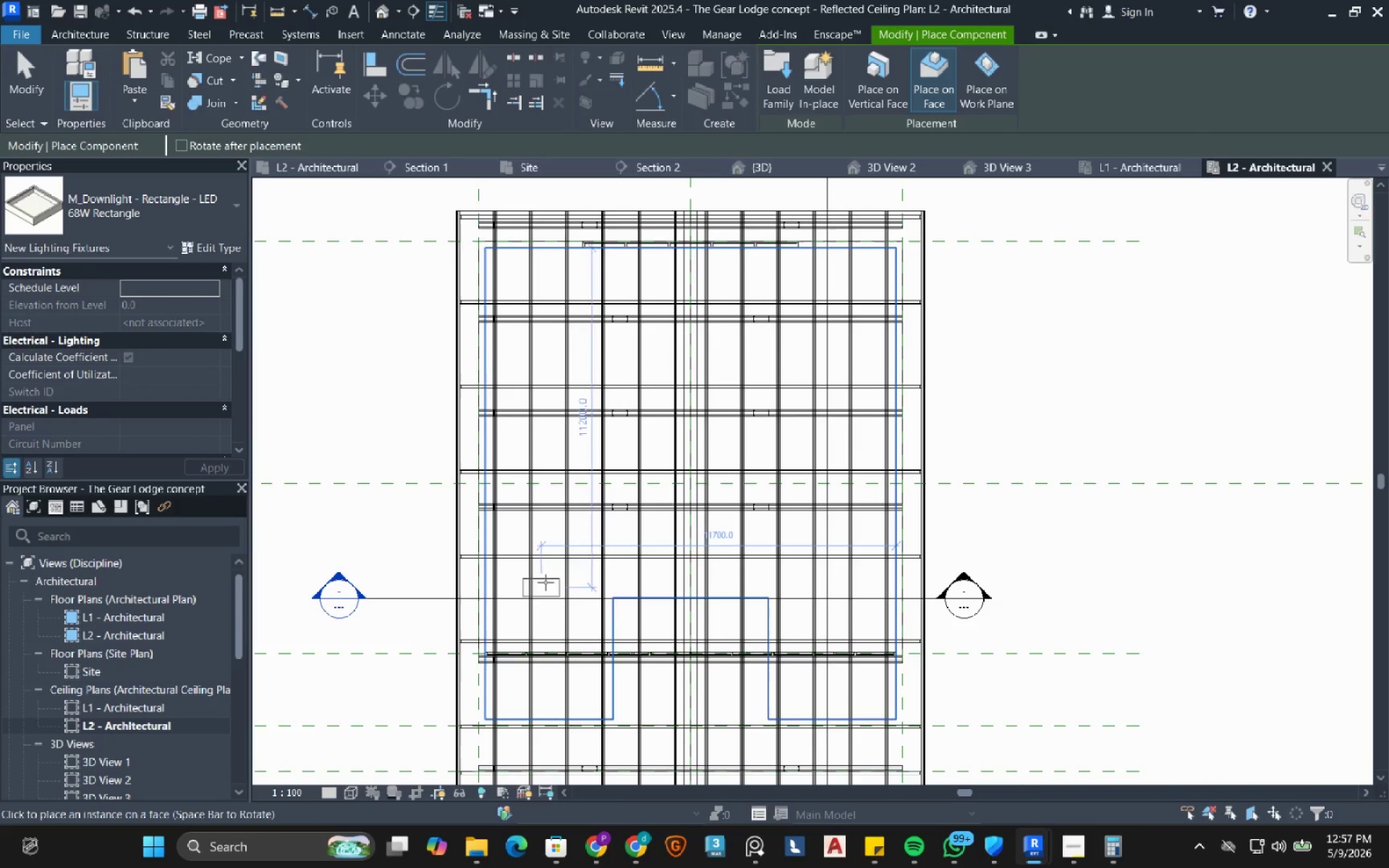 
left_click([545, 582])
 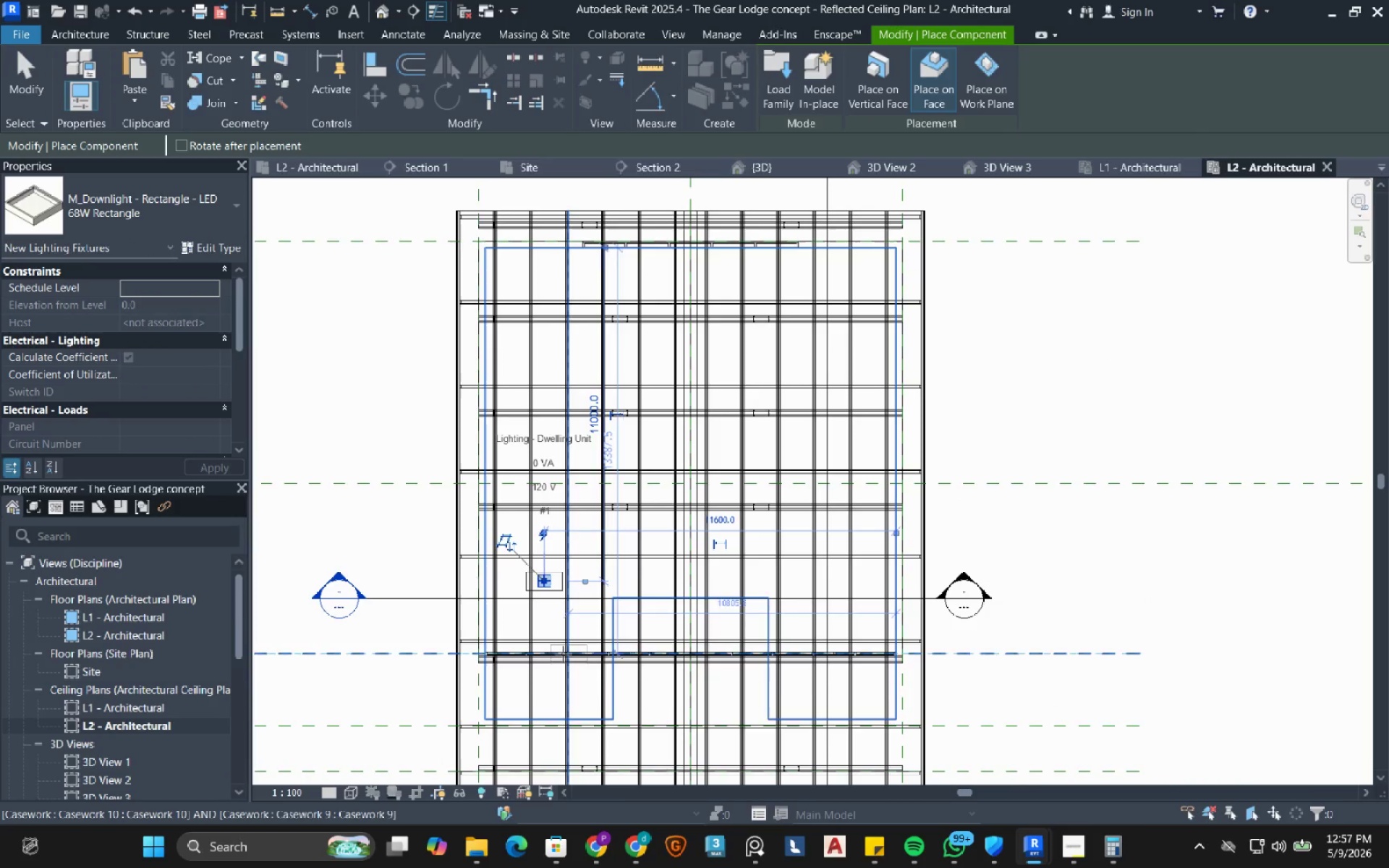 
key(Escape)
 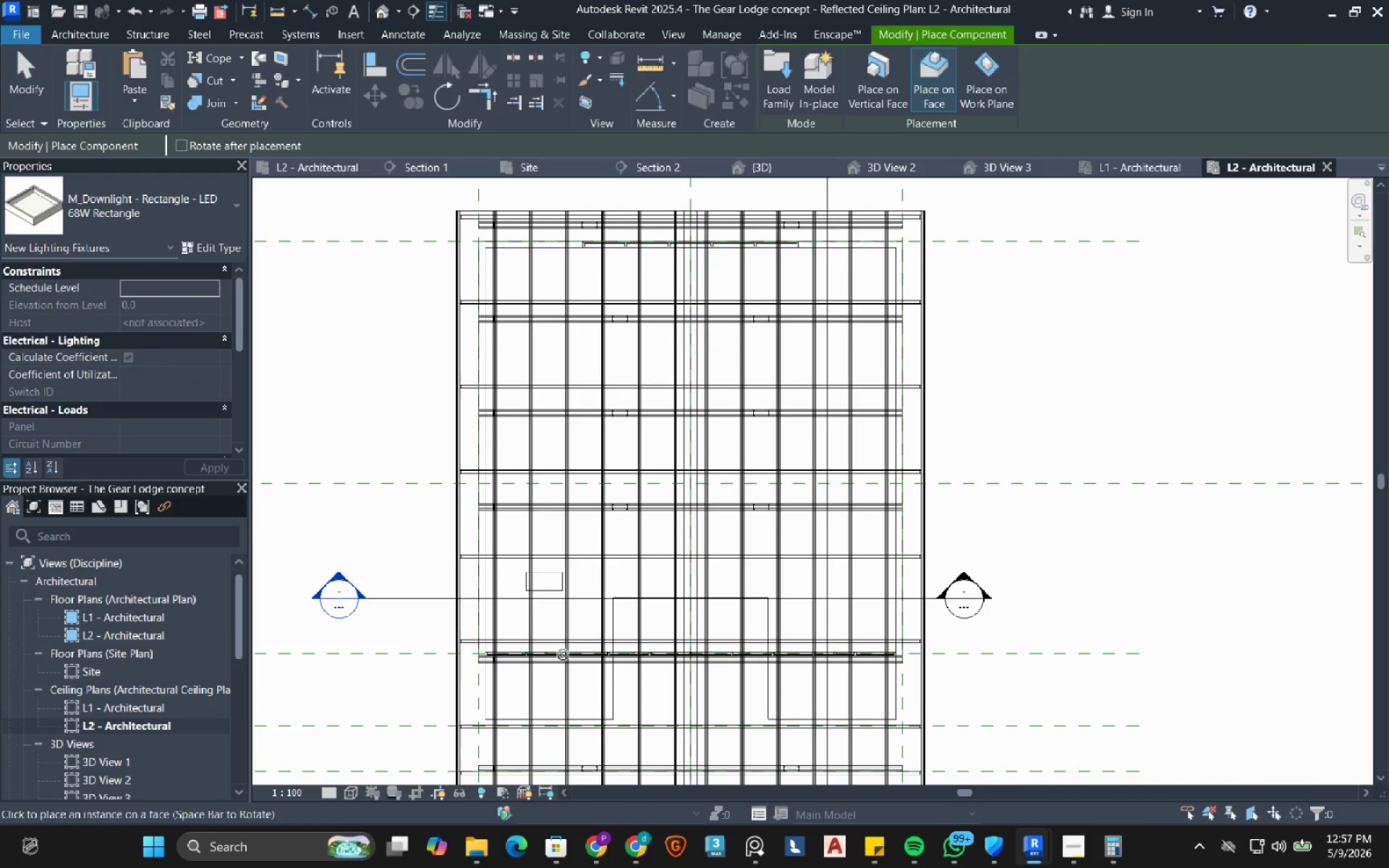 
key(Escape)
 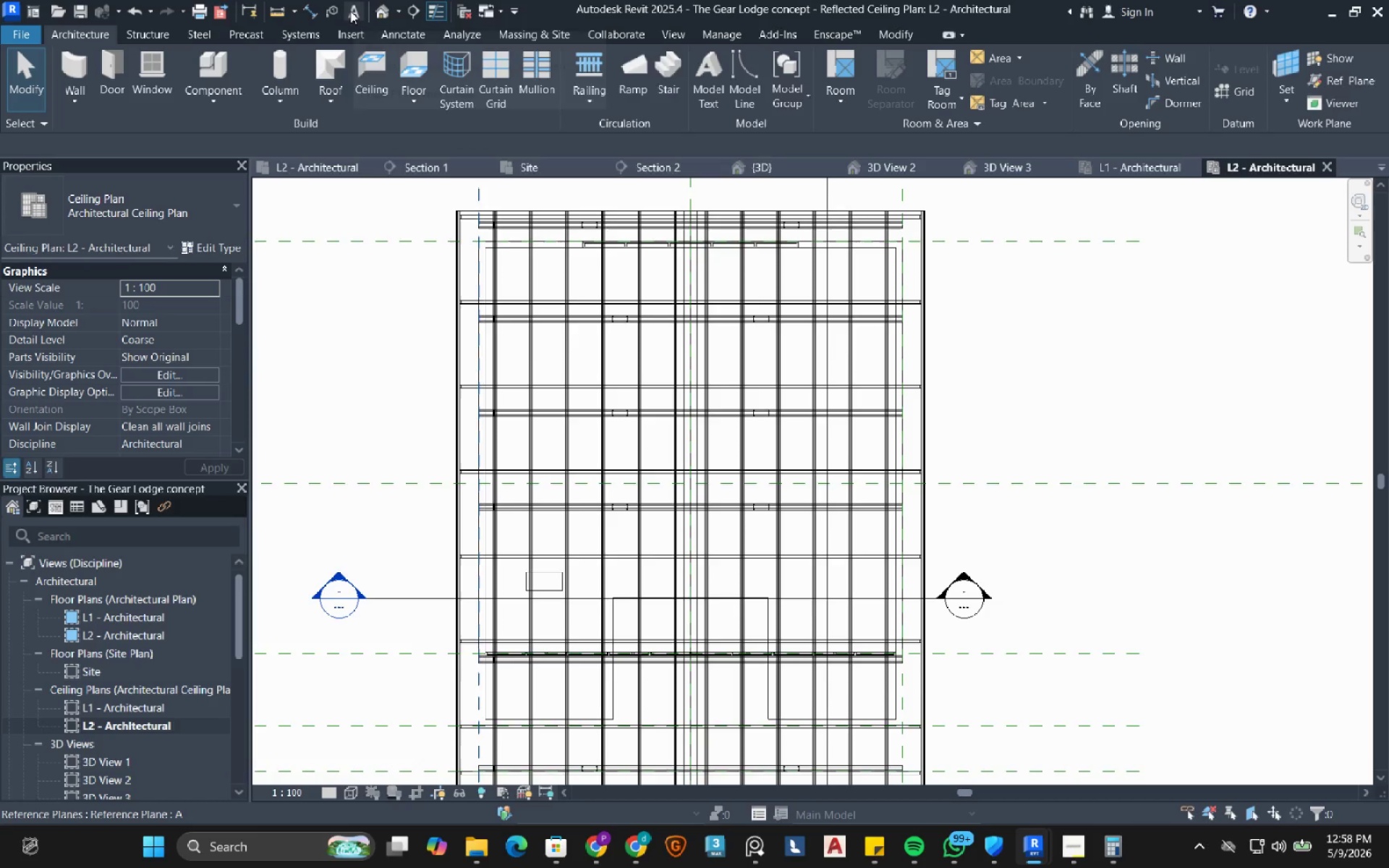 
left_click([381, 10])
 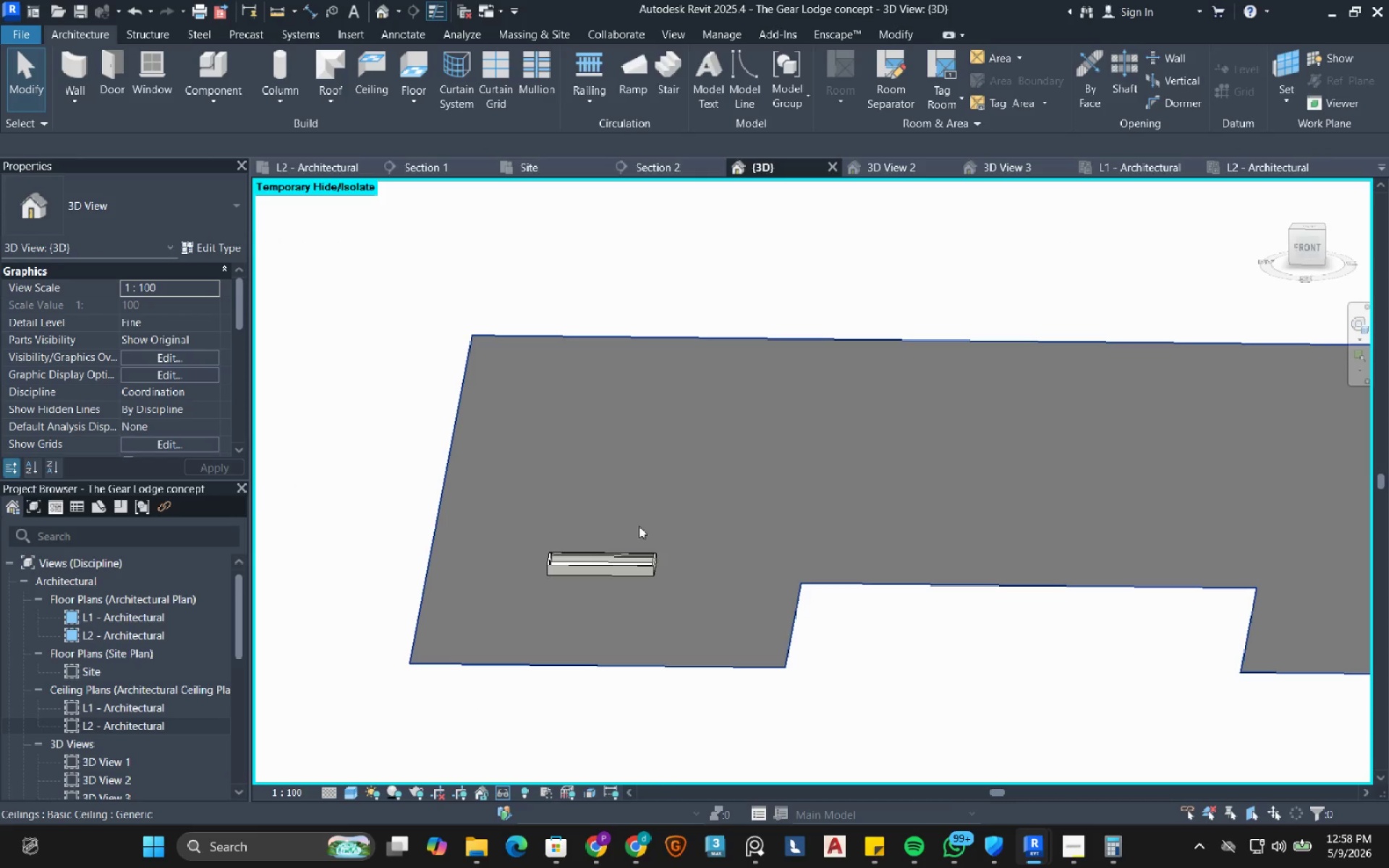 
hold_key(key=ShiftLeft, duration=0.89)
 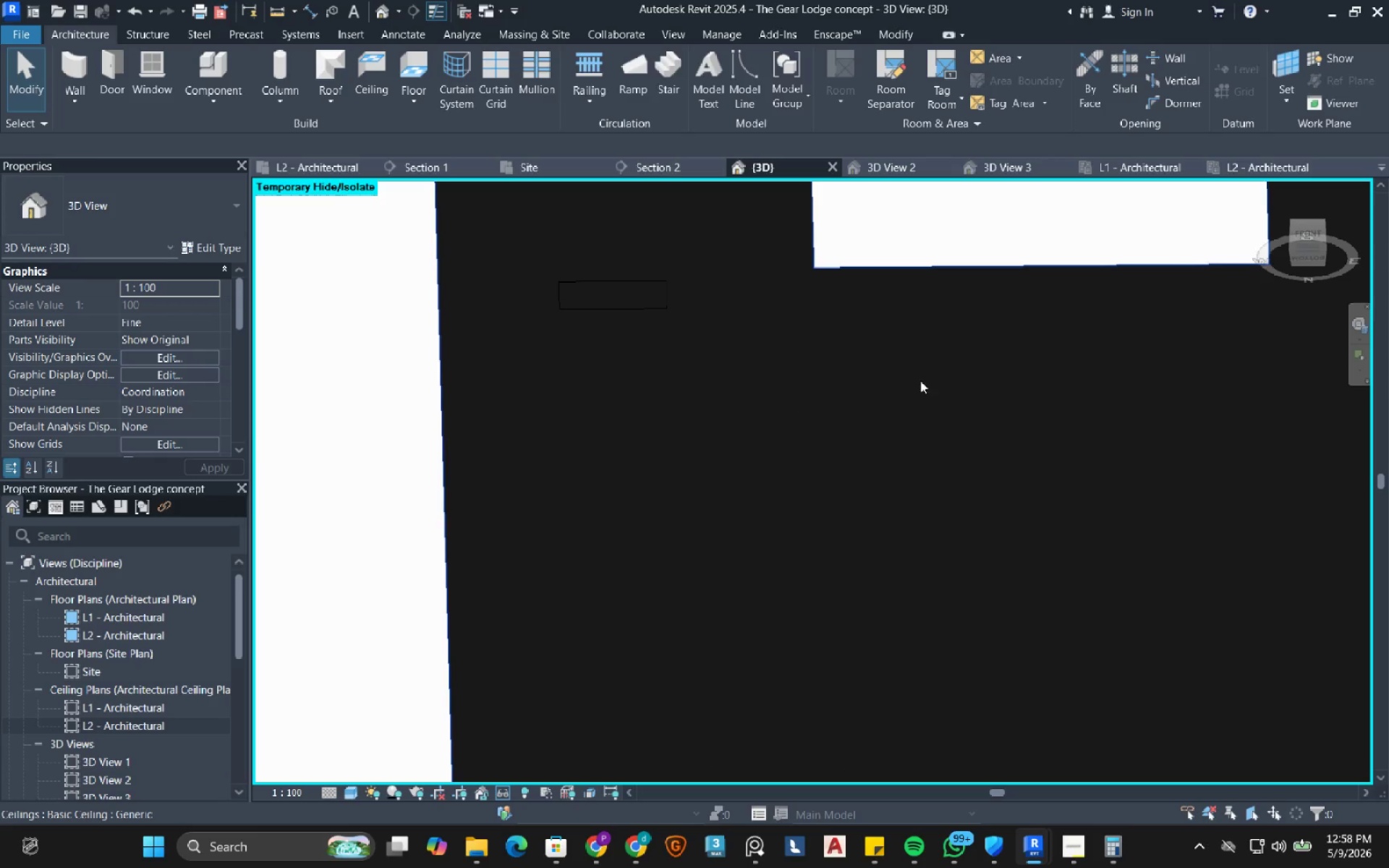 
hold_key(key=ShiftLeft, duration=1.31)
 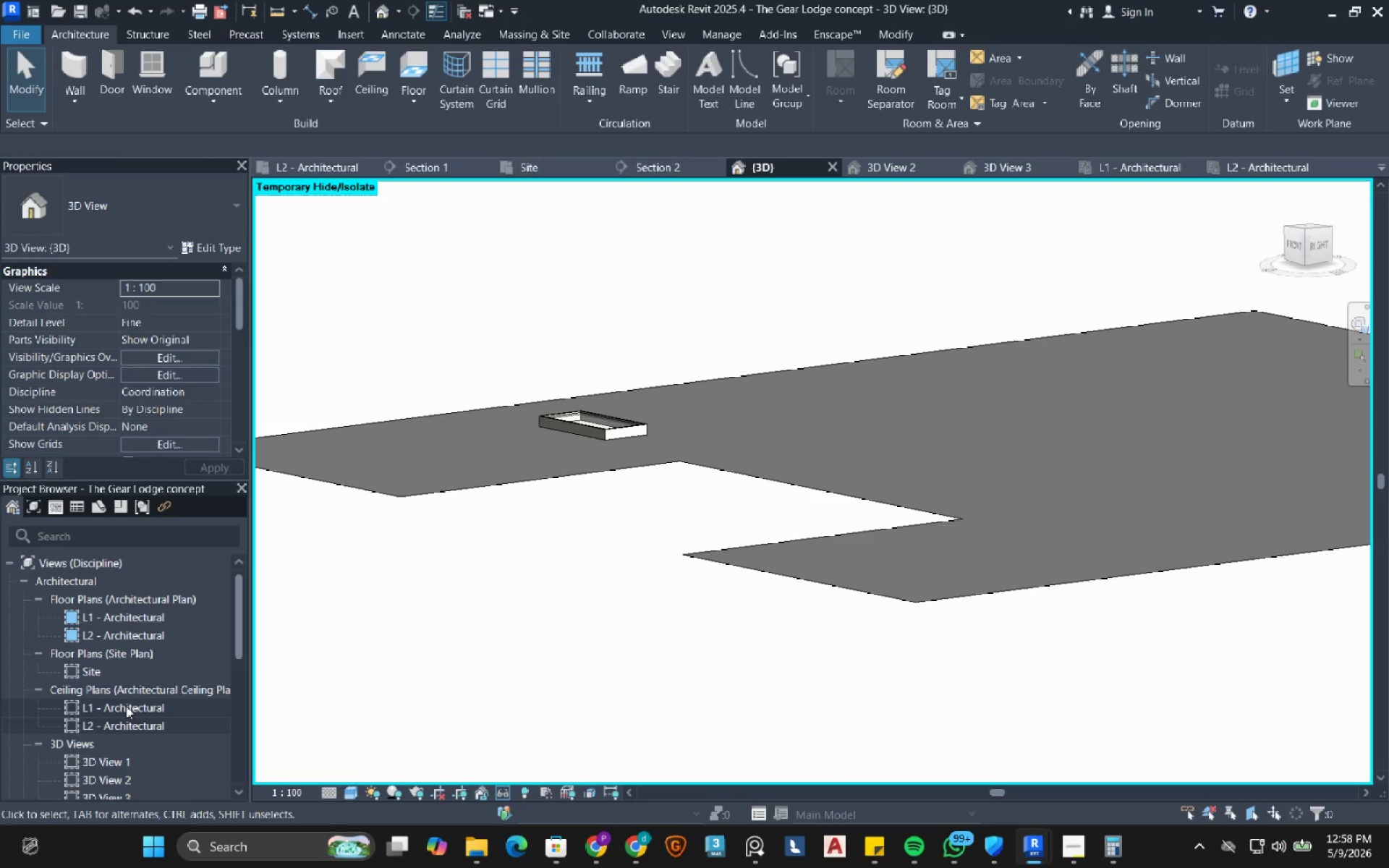 
double_click([126, 706])
 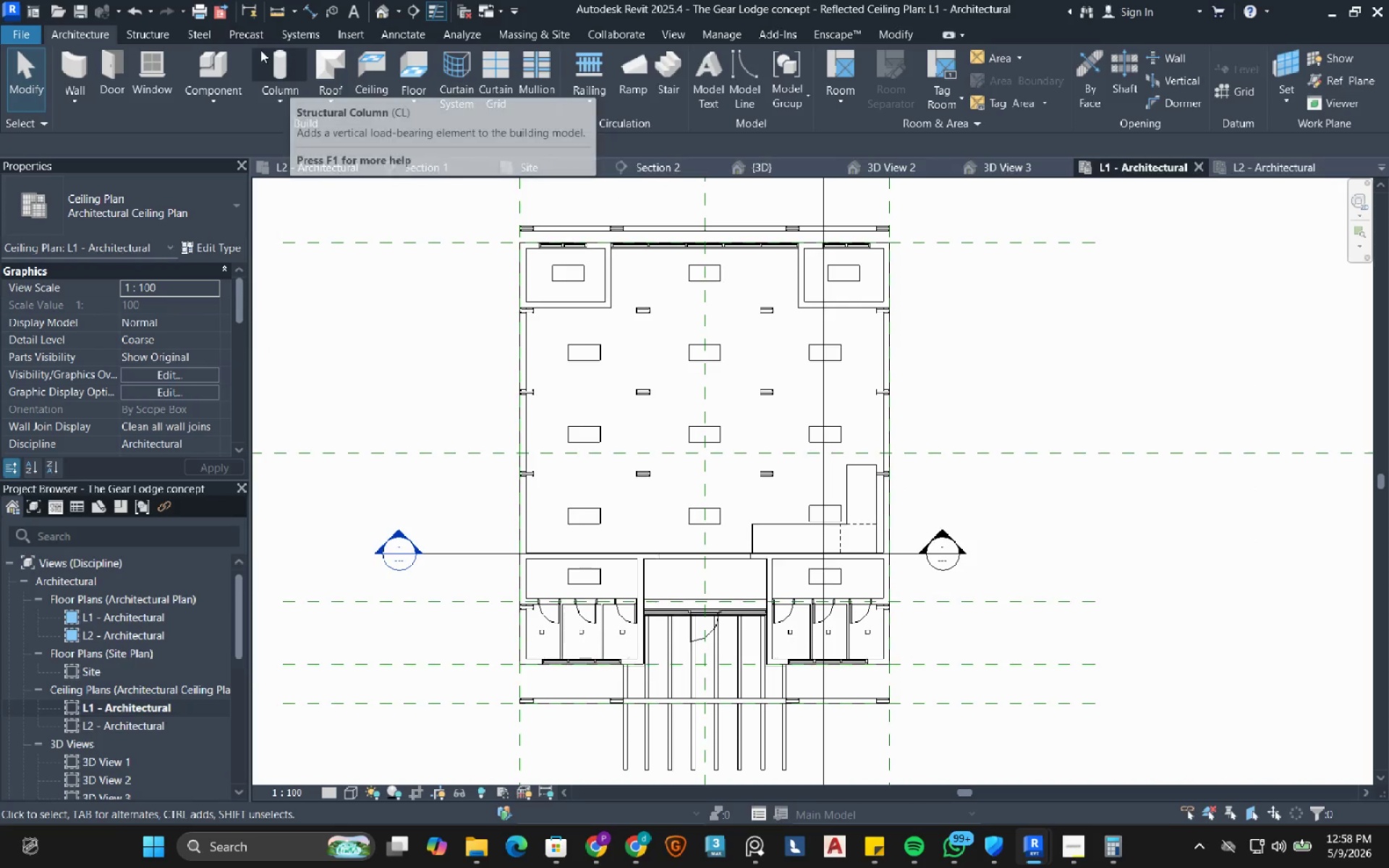 
left_click([203, 63])
 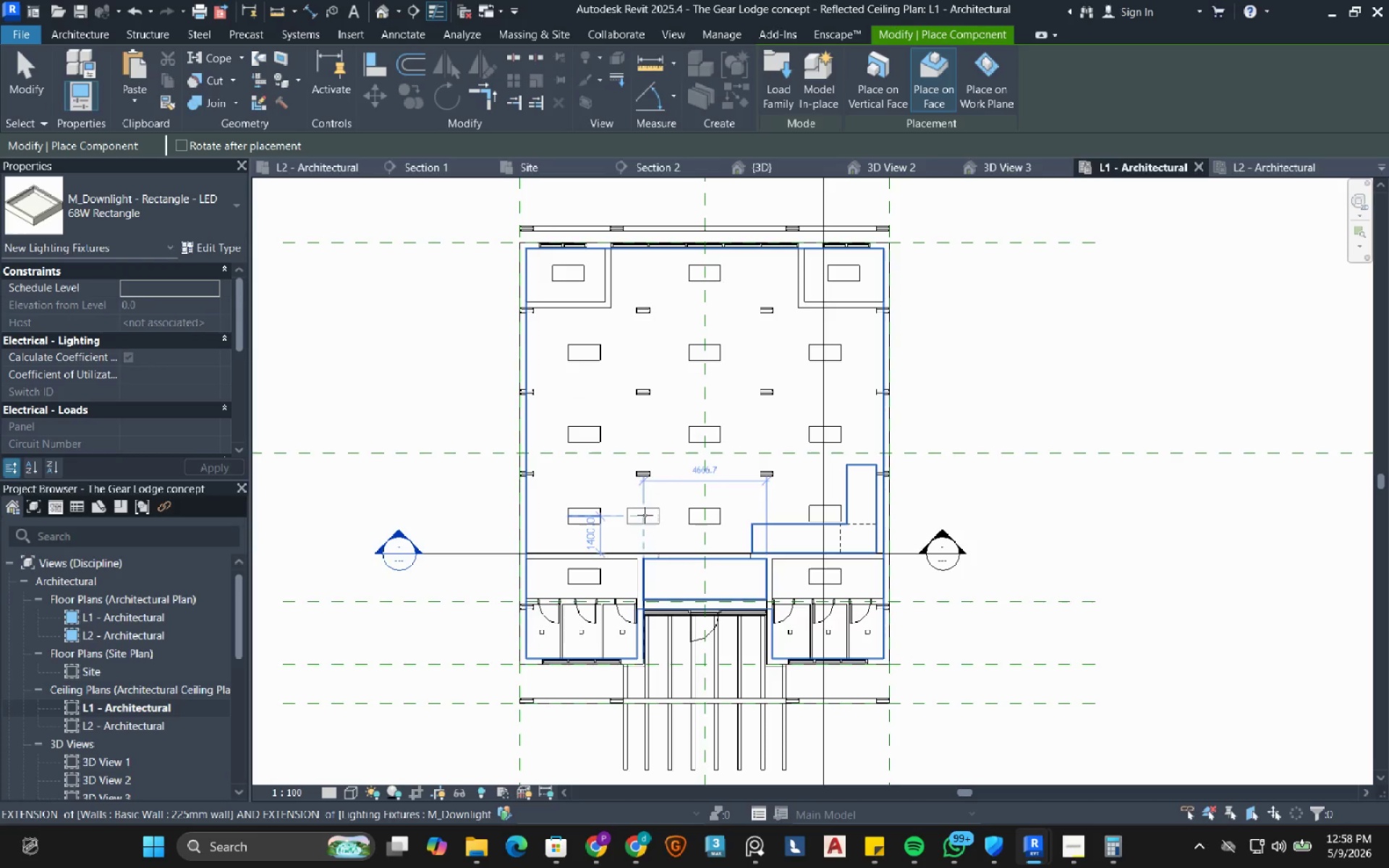 
left_click([645, 514])
 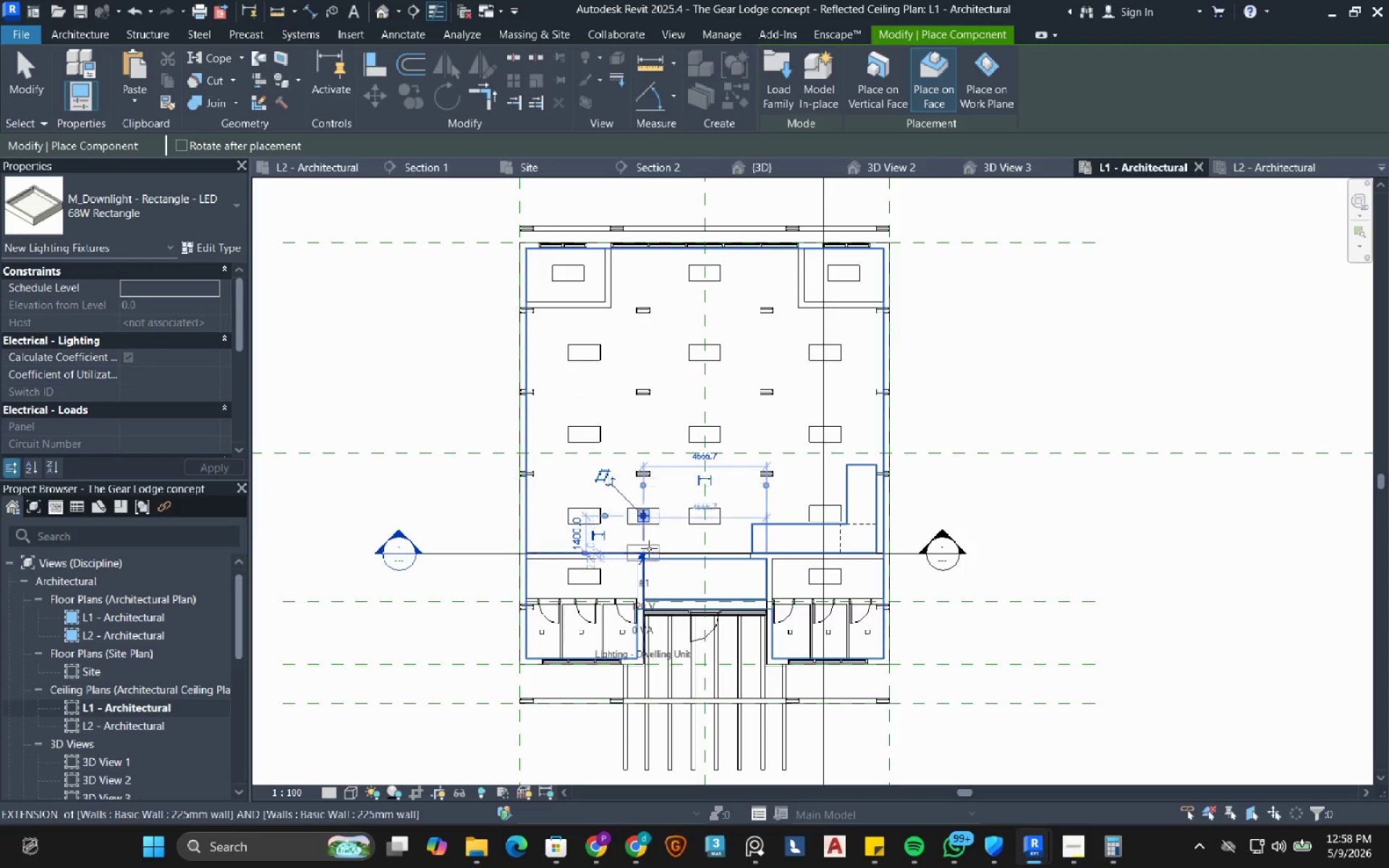 
key(Escape)
 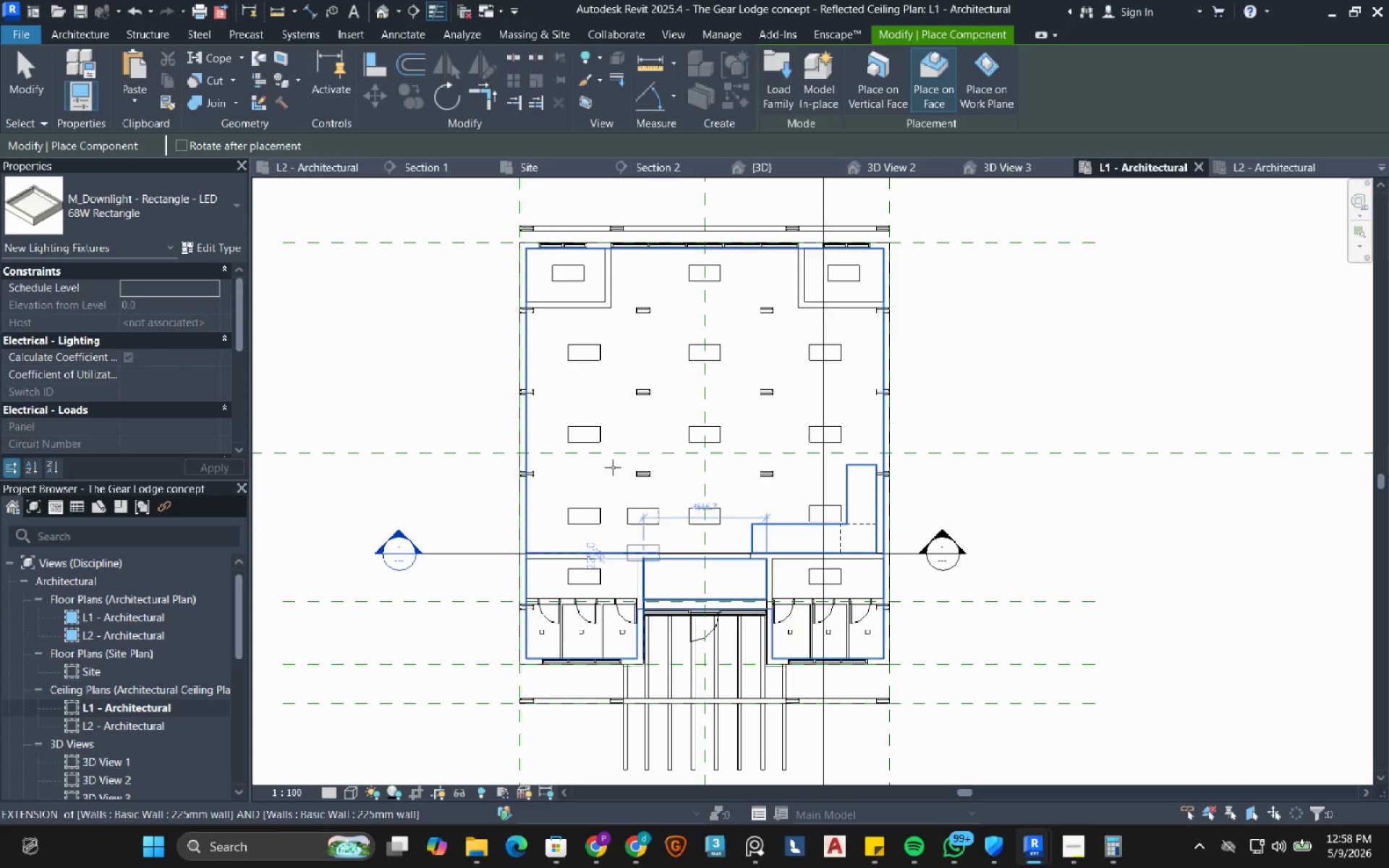 
key(Escape)
 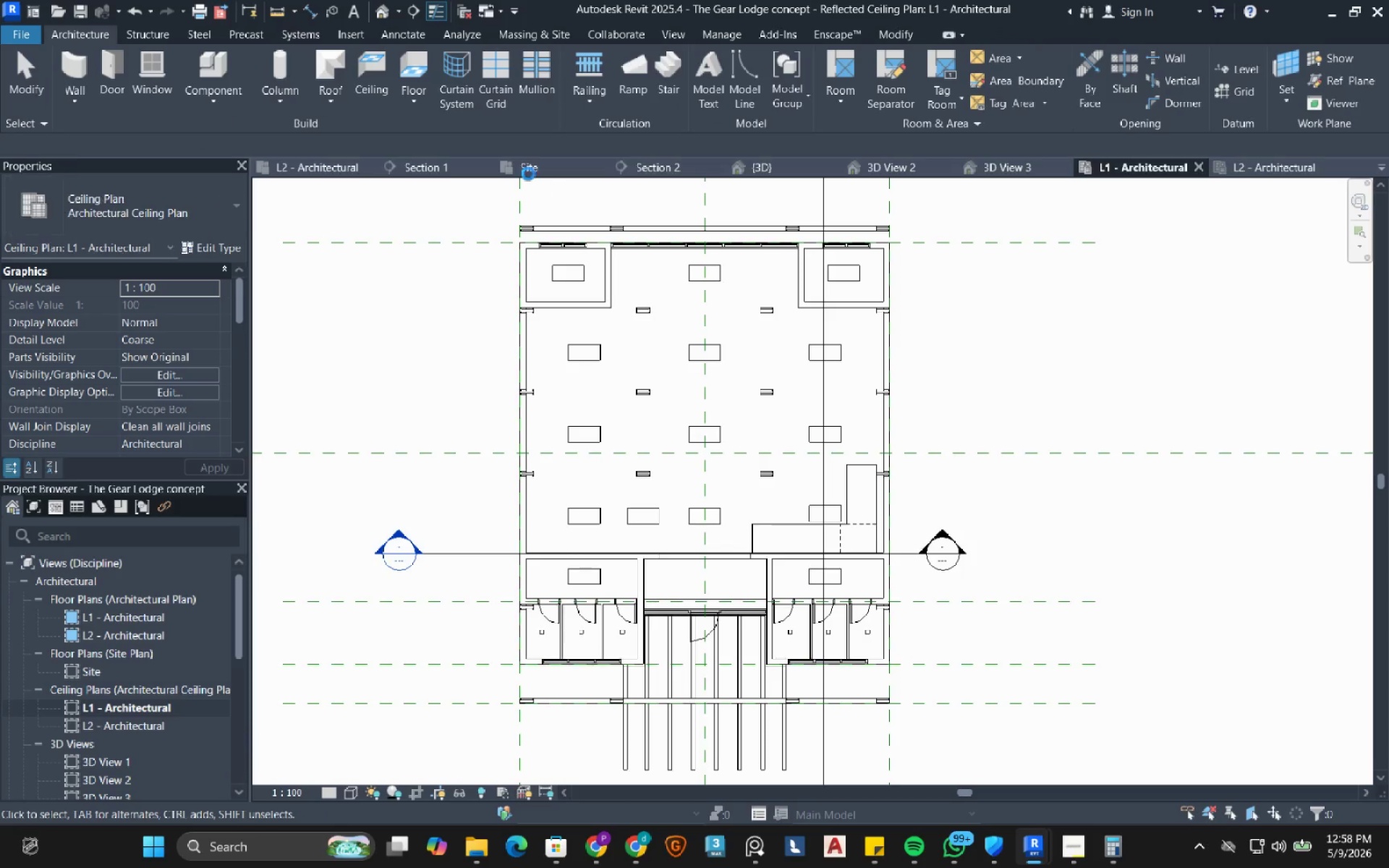 
key(Escape)
 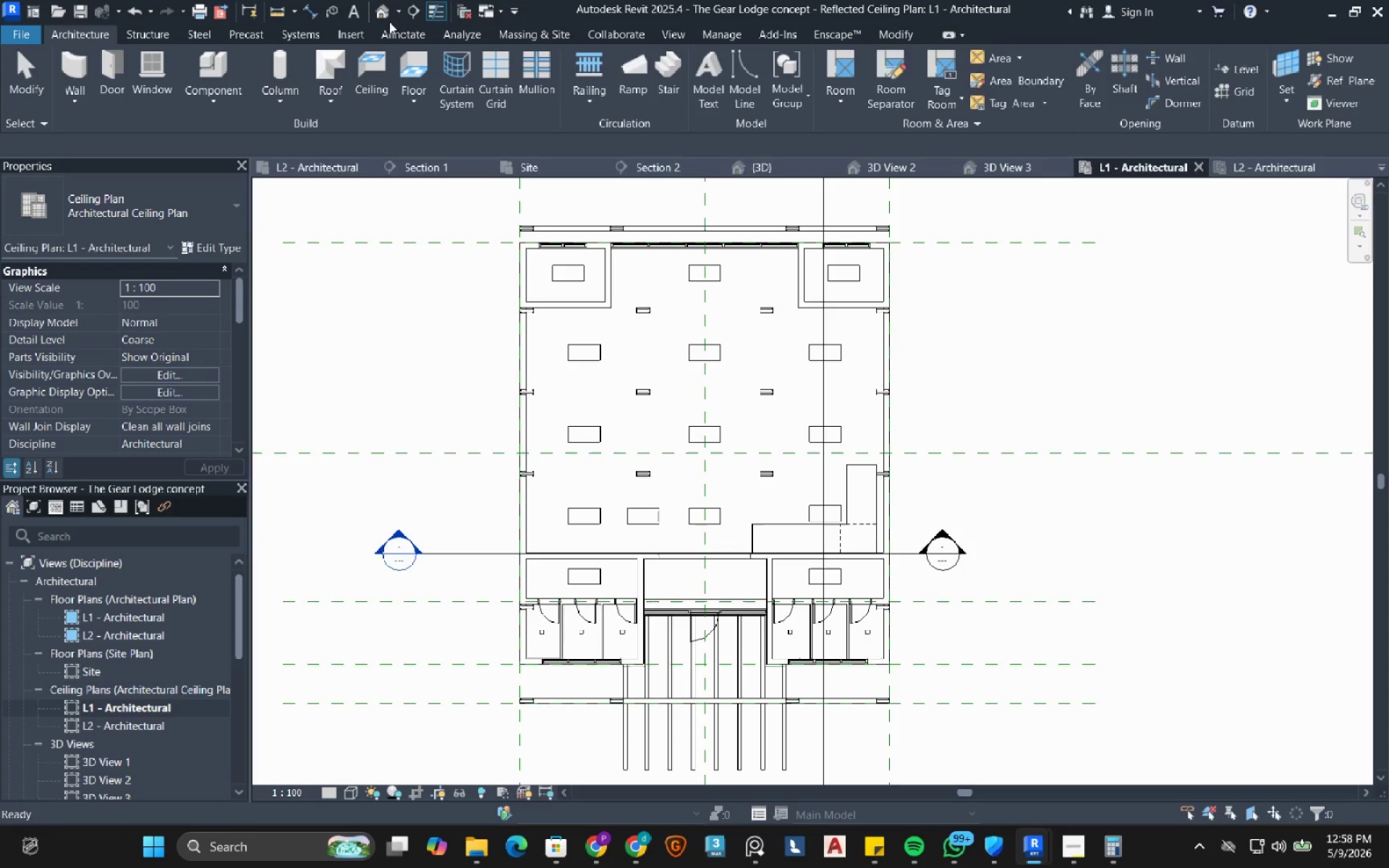 
left_click([386, 16])
 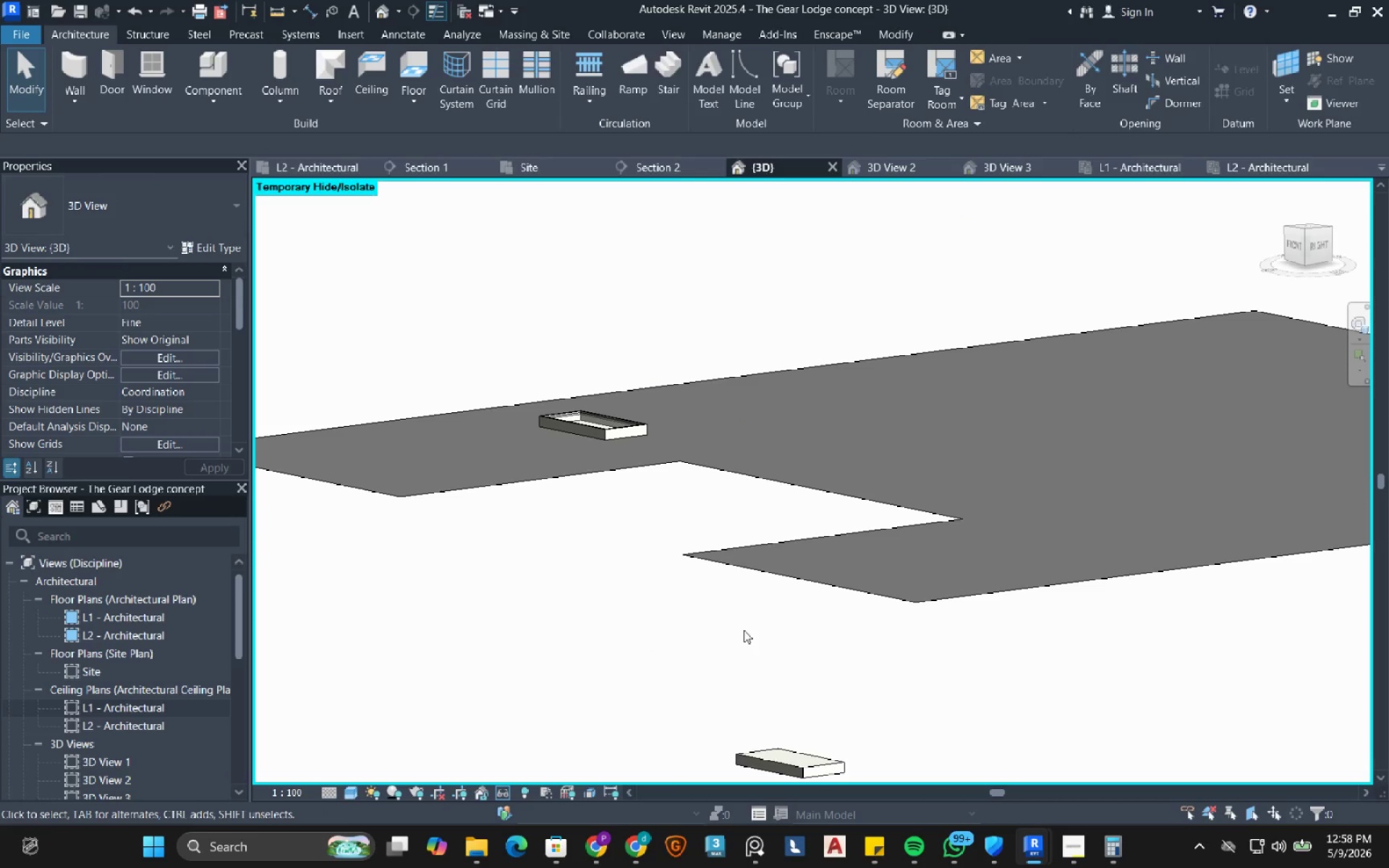 
wait(7.98)
 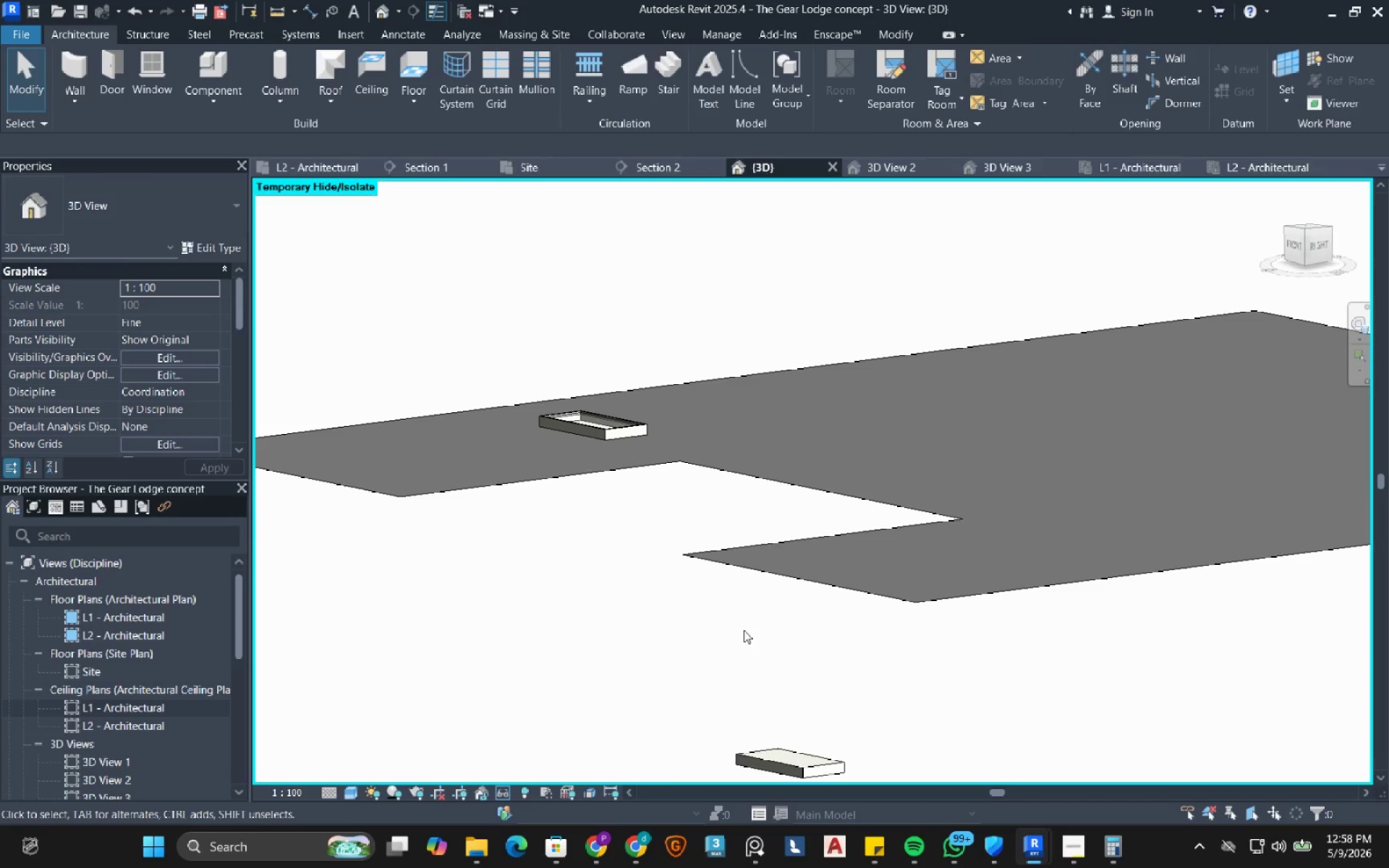 
left_click([795, 746])
 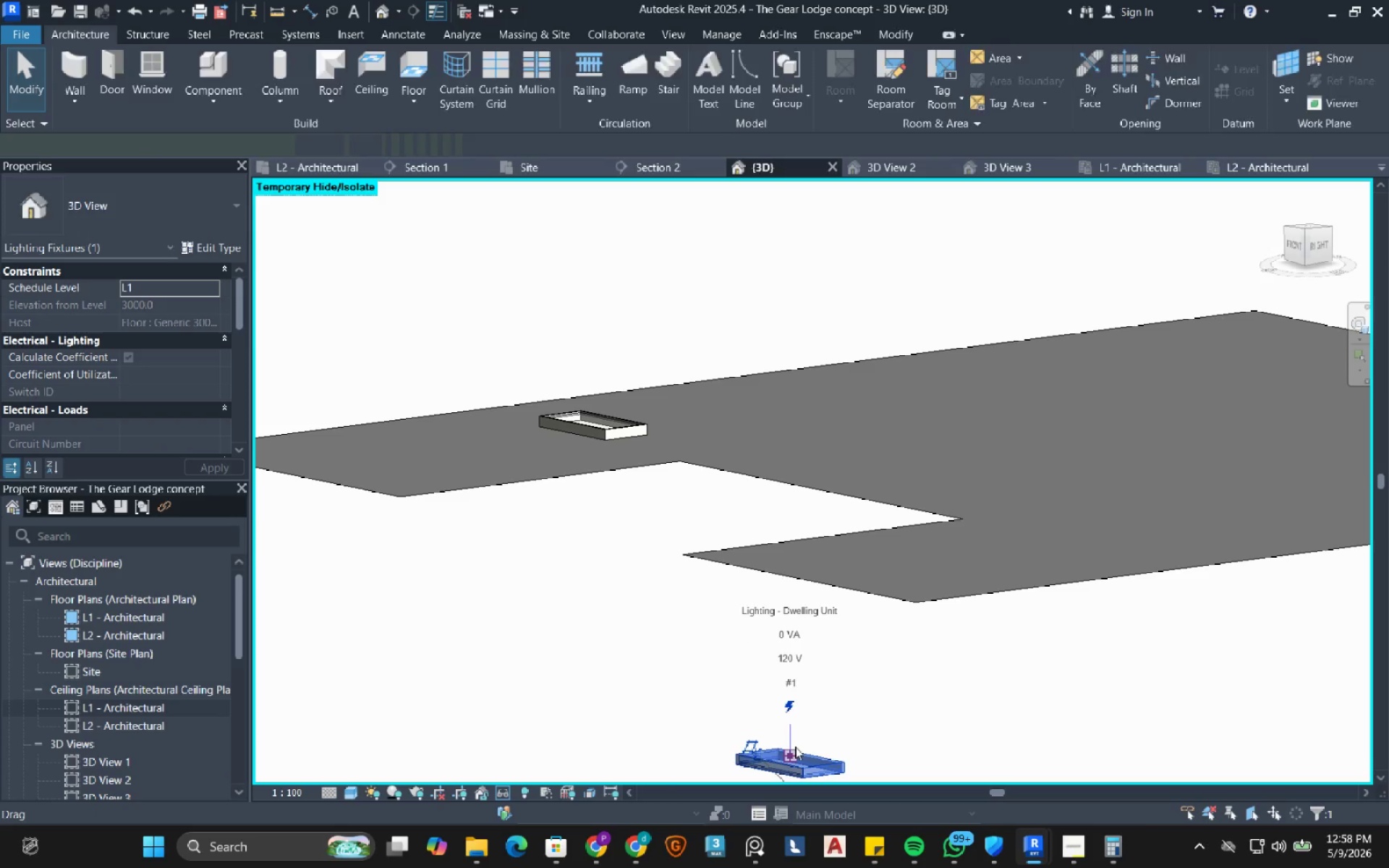 
type(de)
 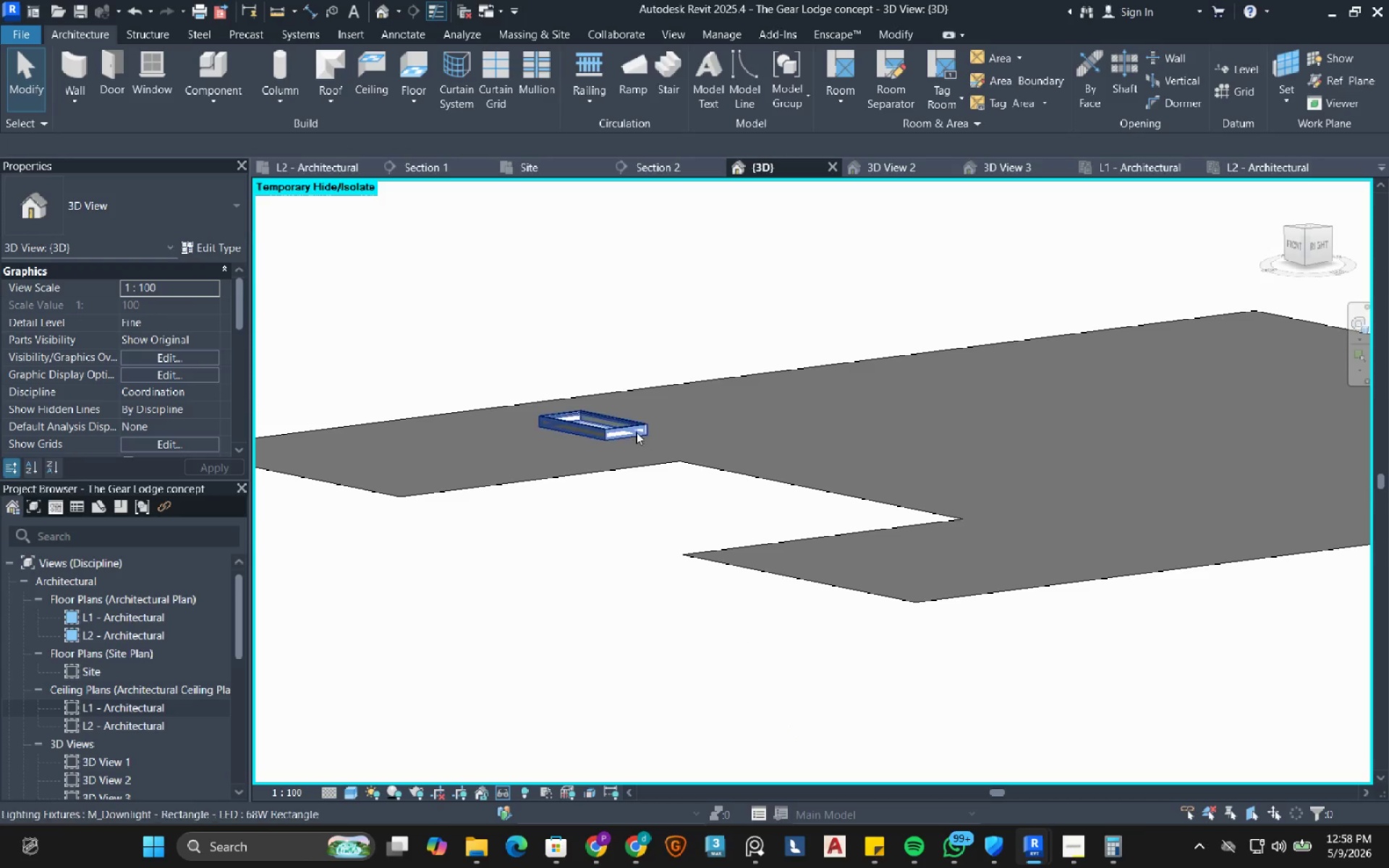 
left_click([626, 426])
 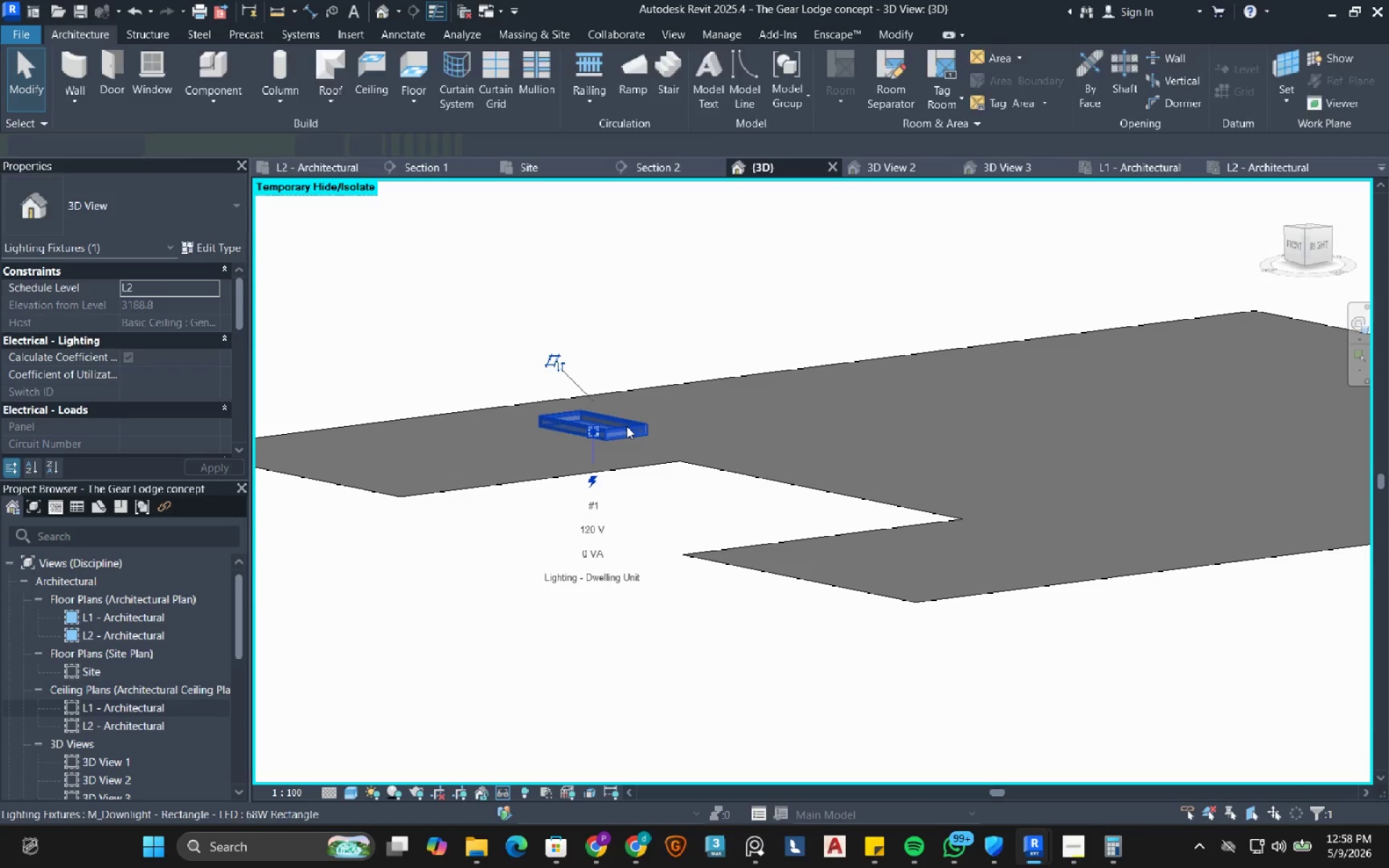 
type(de)
 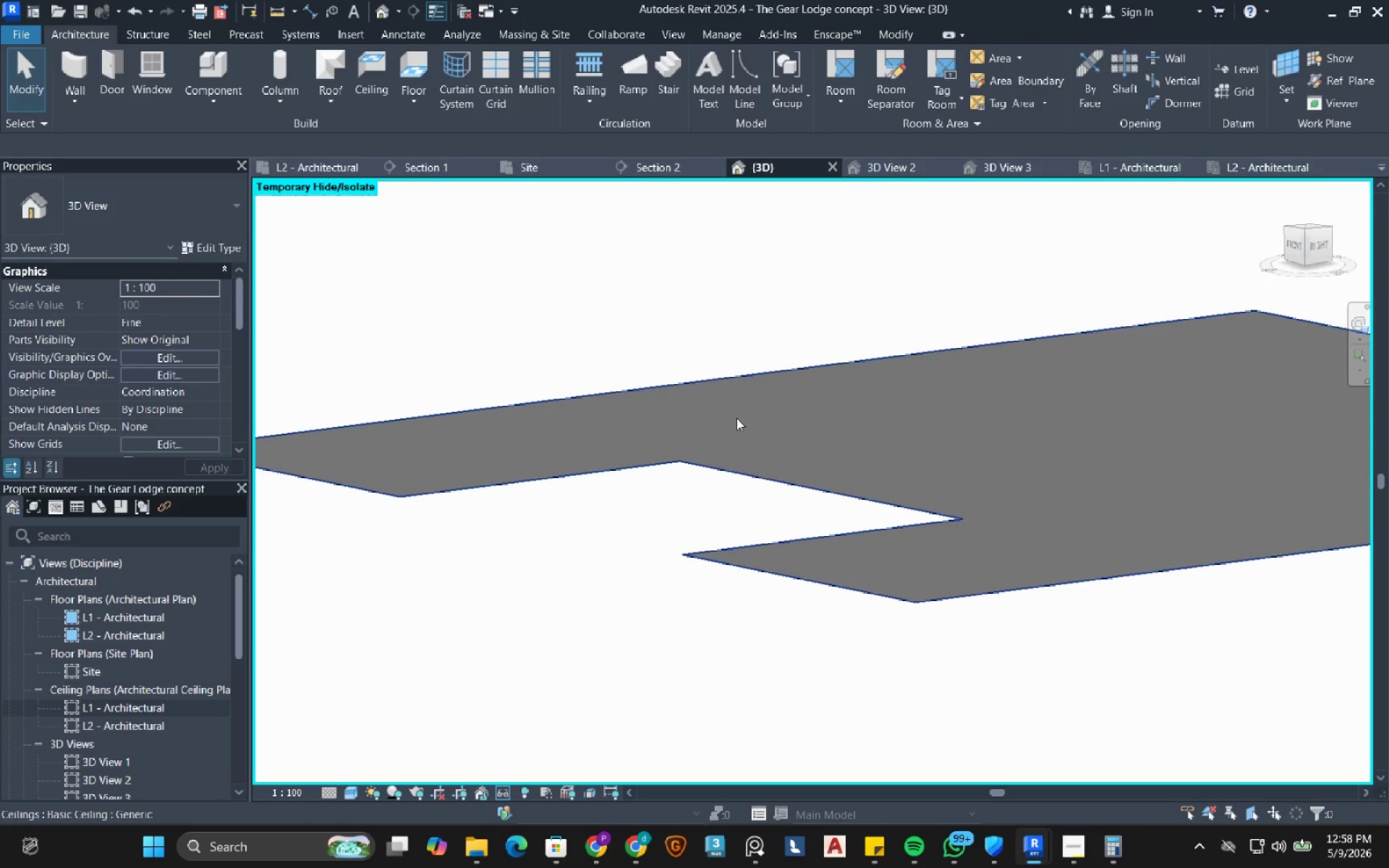 
left_click([736, 418])
 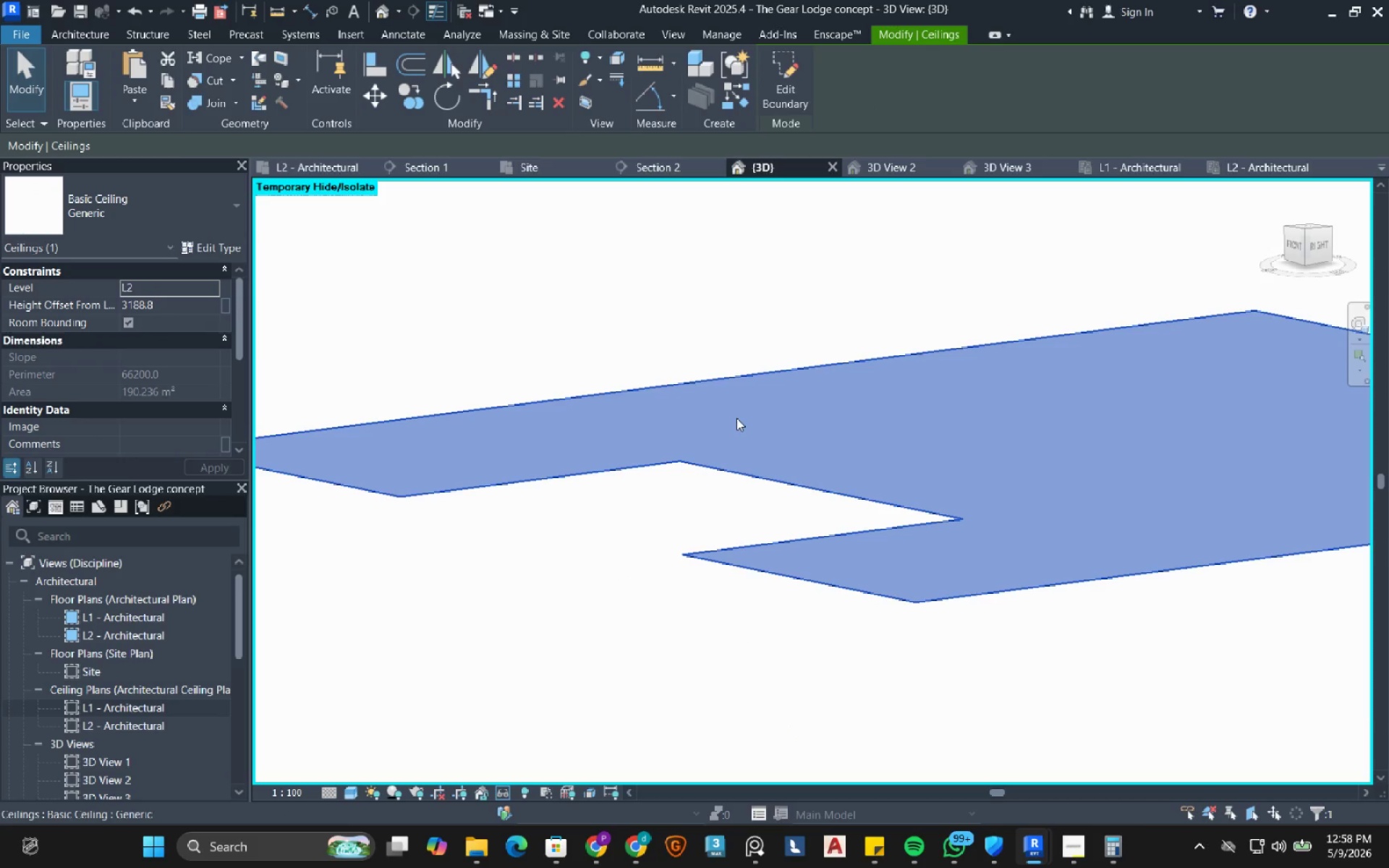 
type(de)
 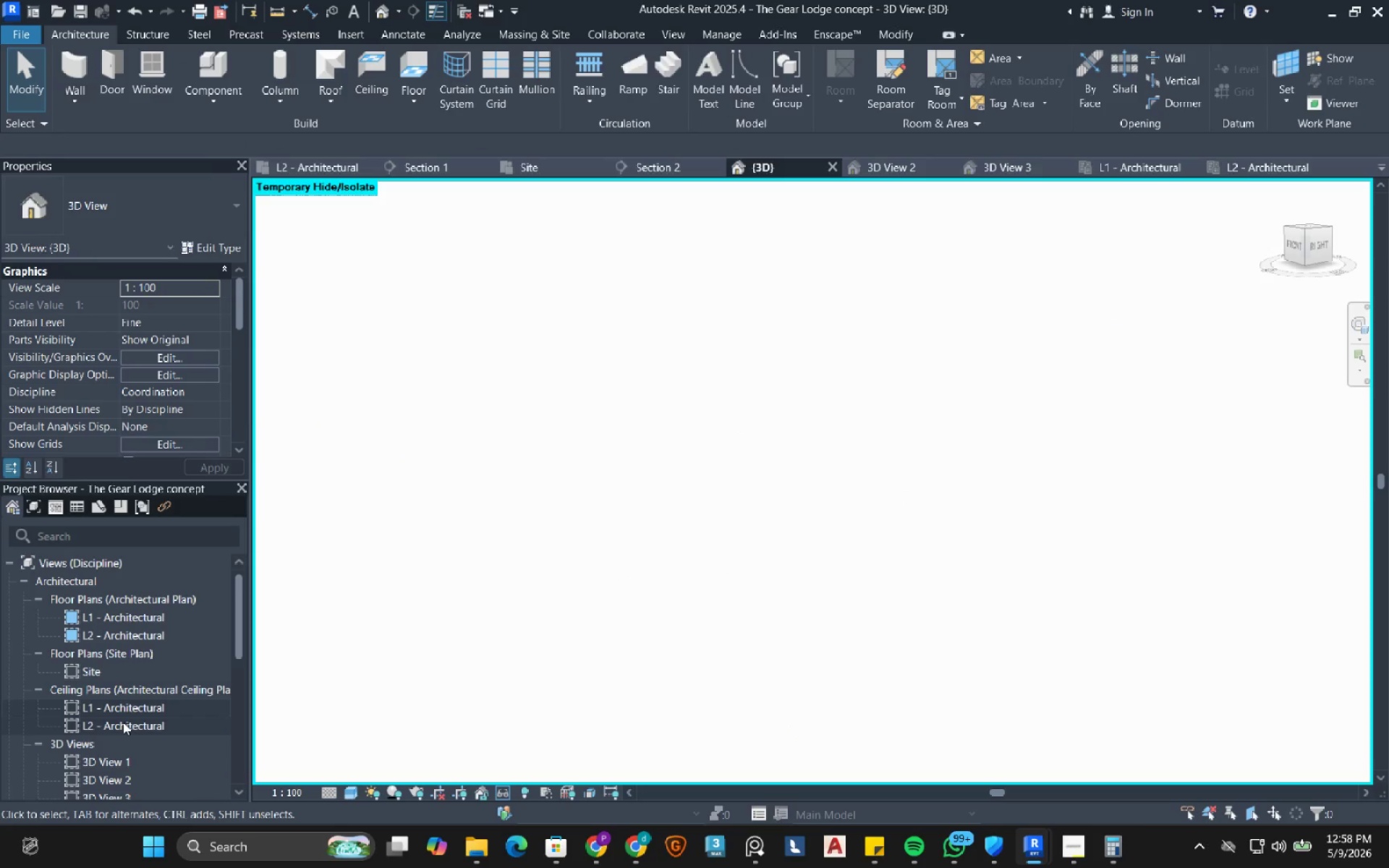 
double_click([122, 722])
 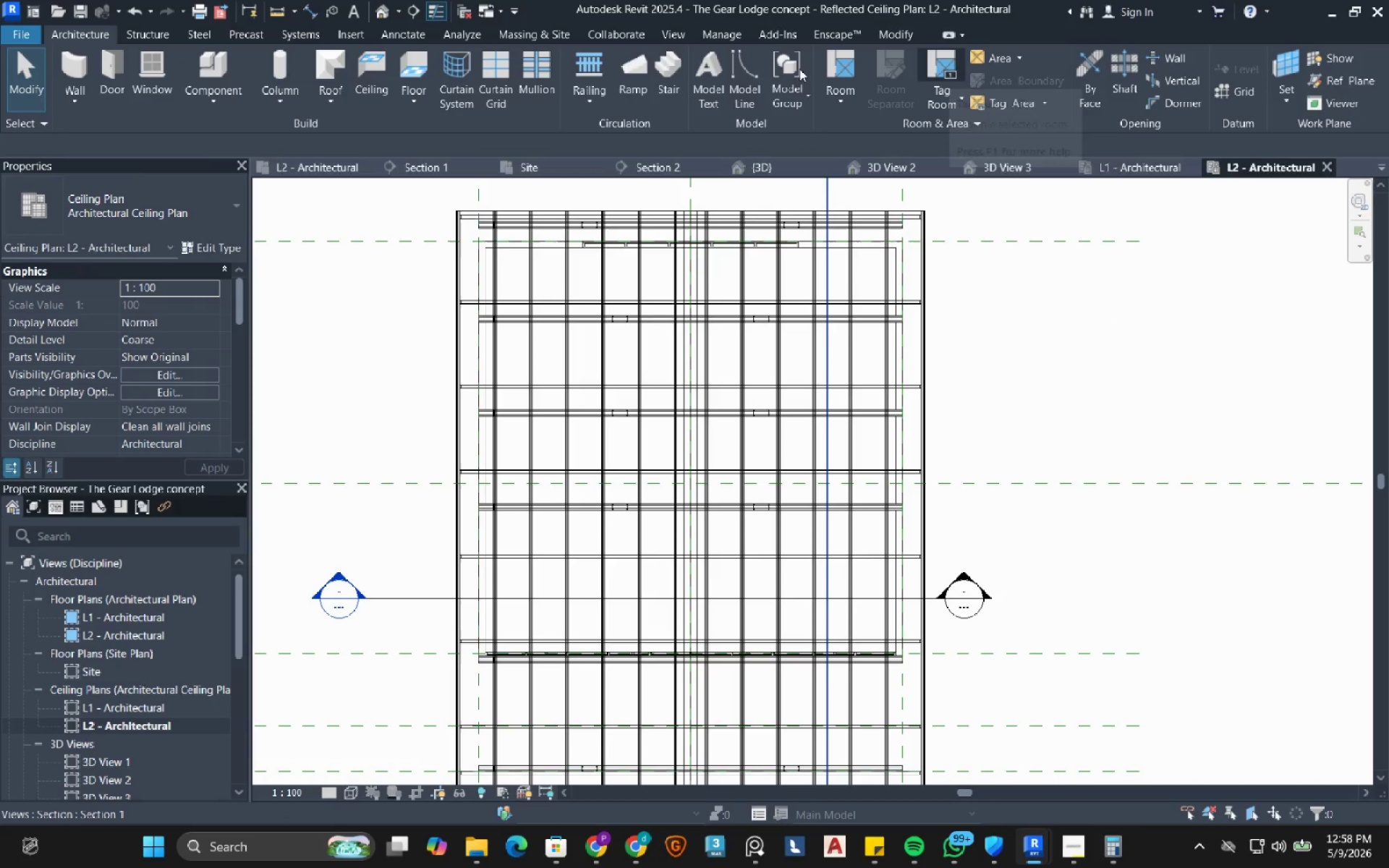 
wait(5.41)
 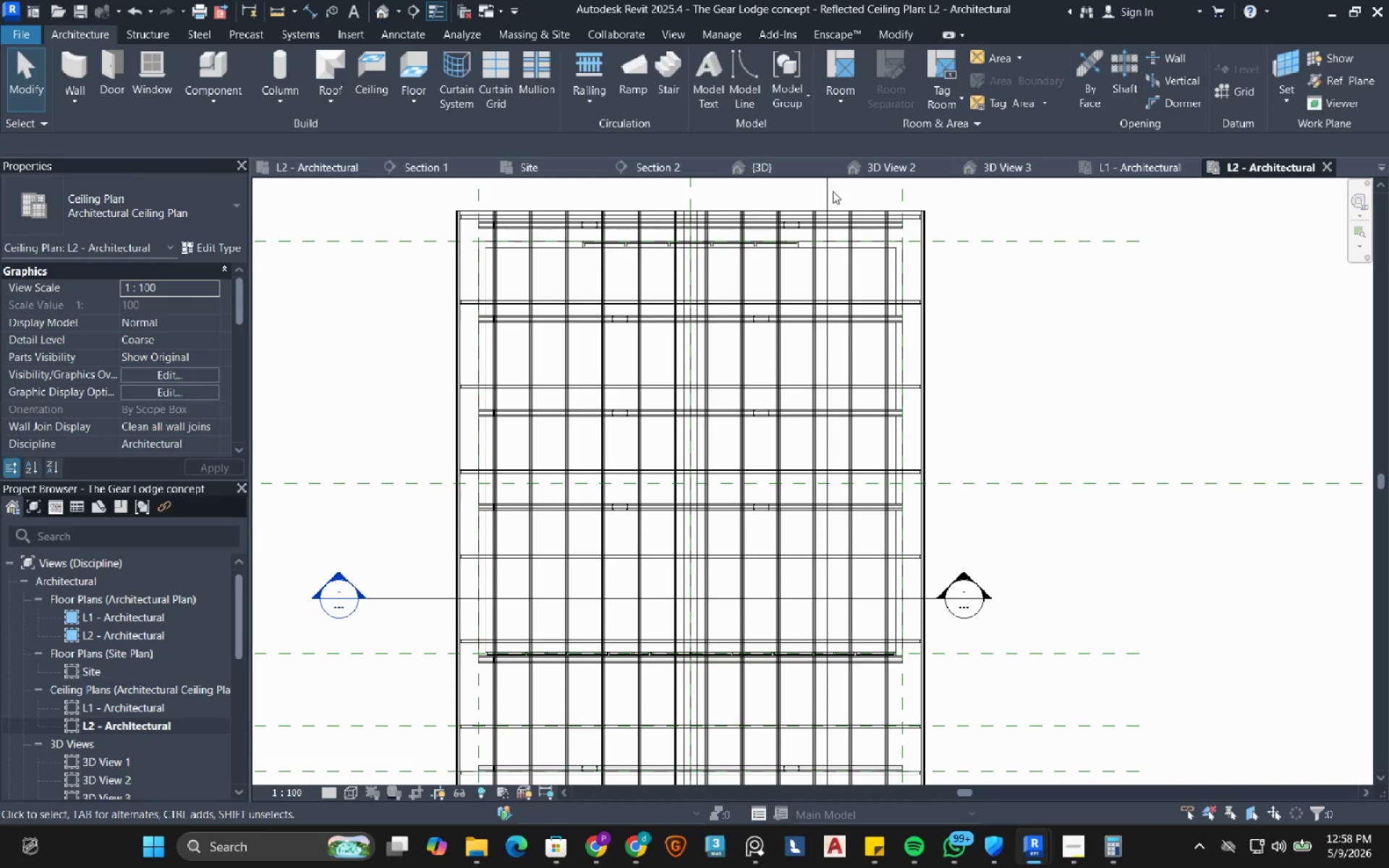 
left_click([378, 66])
 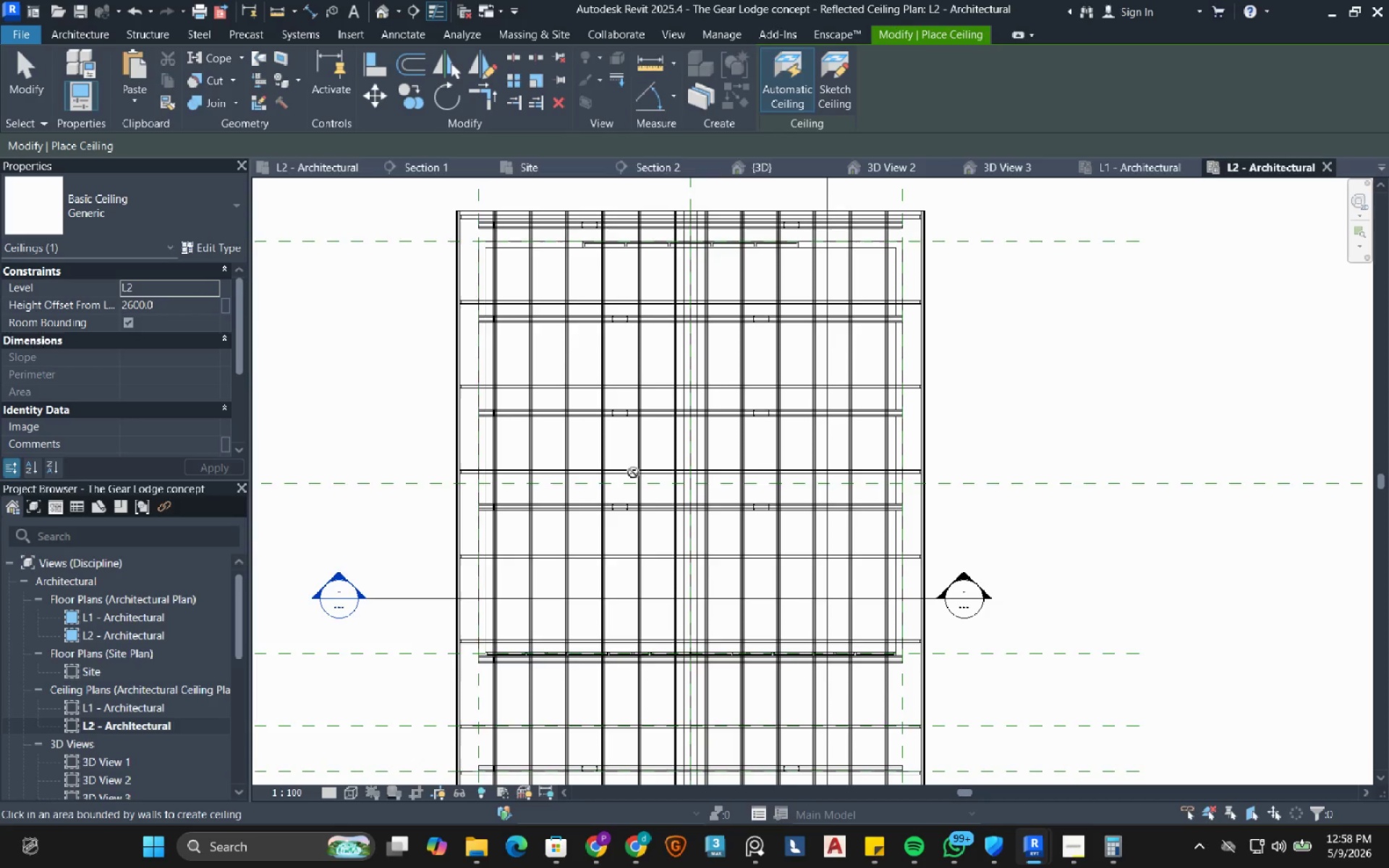 
left_click([833, 72])
 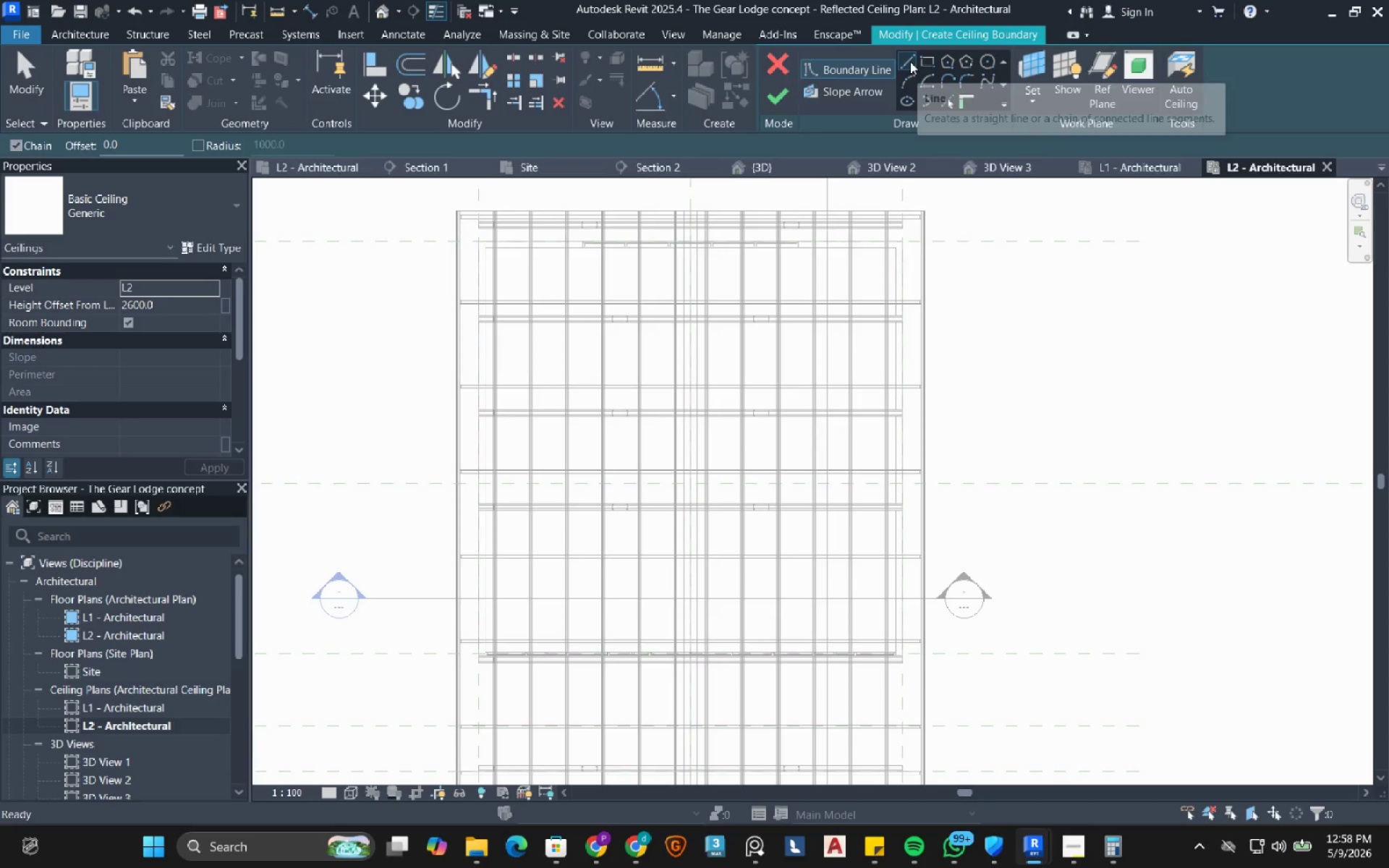 
left_click([926, 61])
 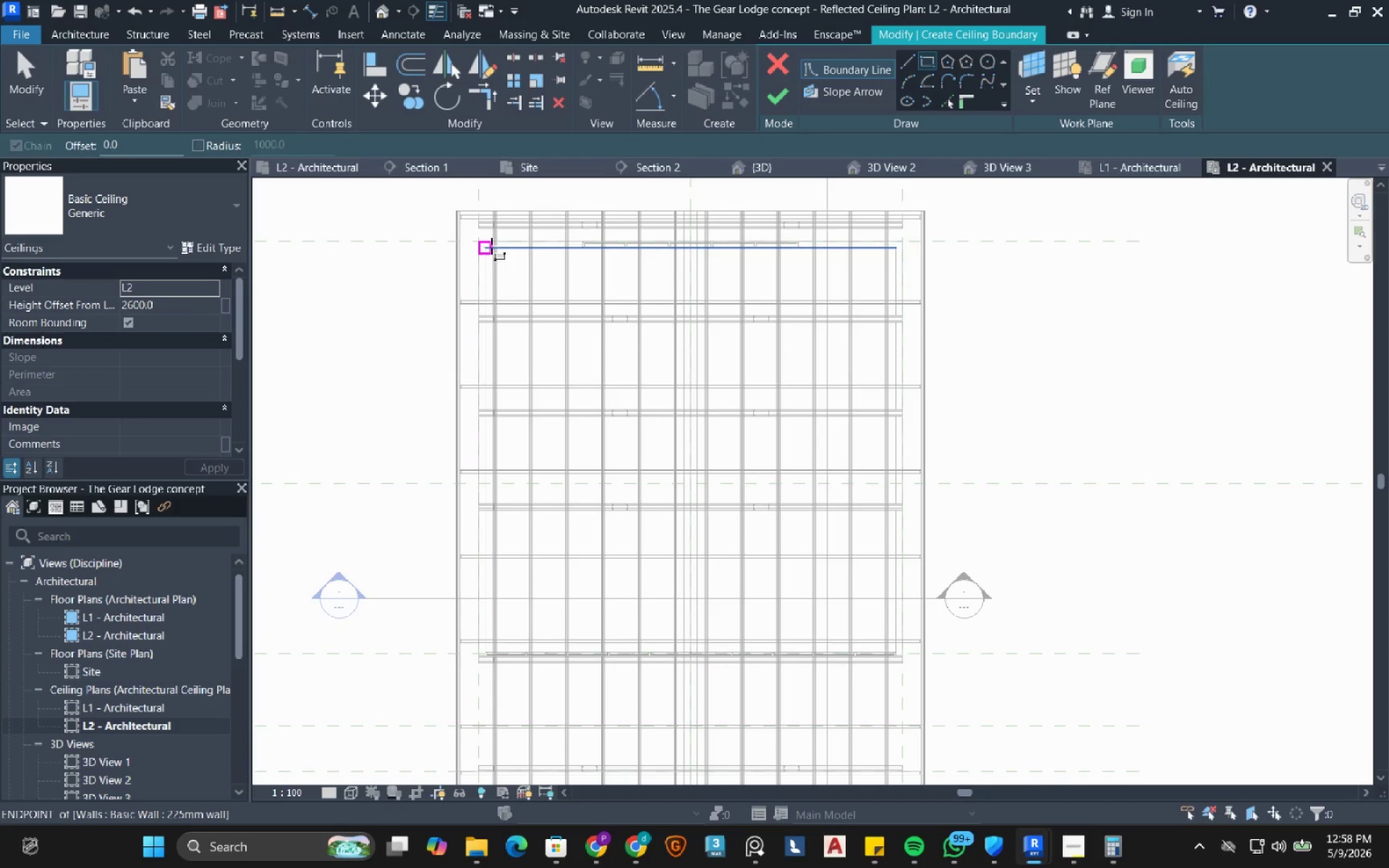 
left_click([491, 246])
 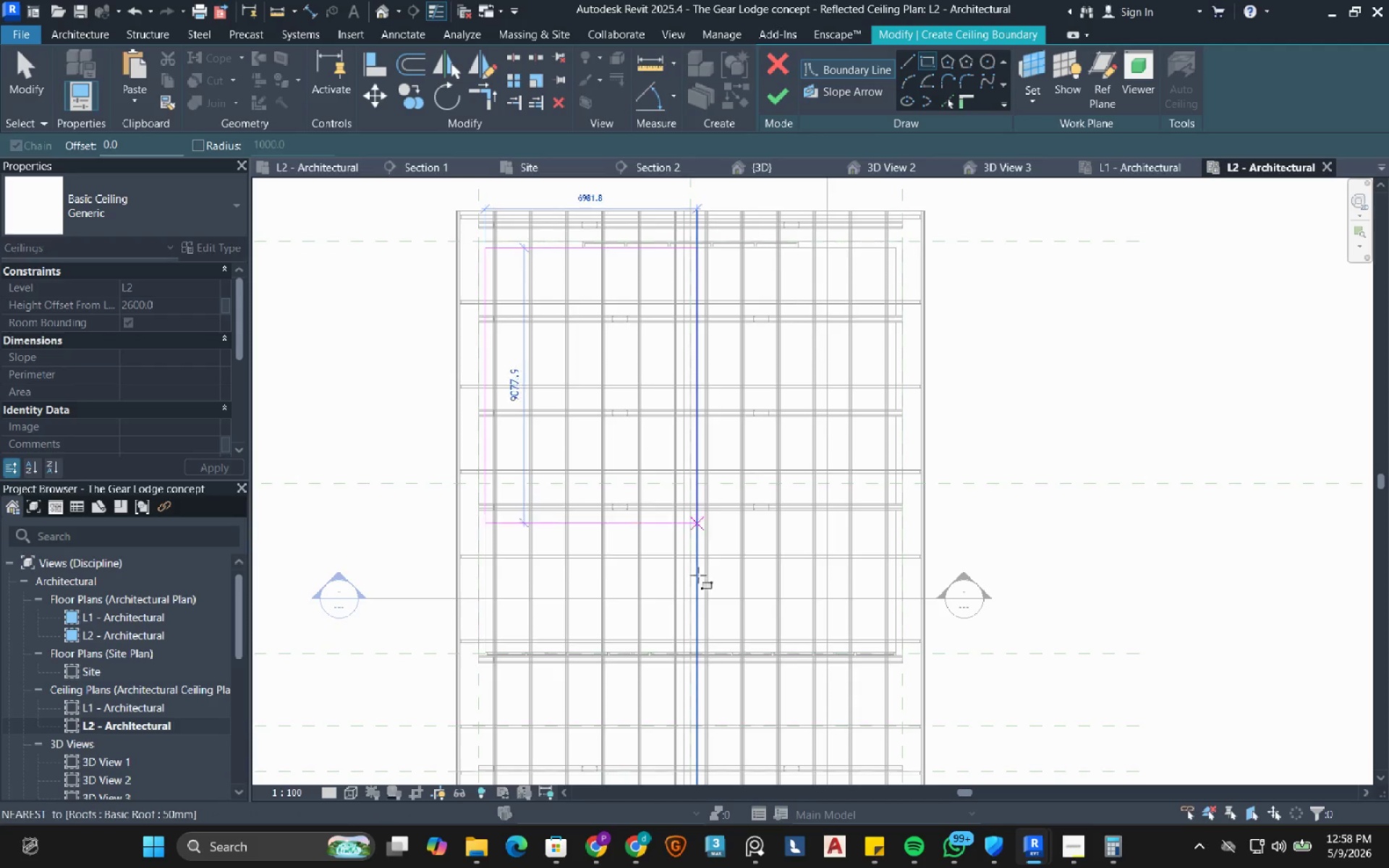 
scroll: coordinate [722, 652], scroll_direction: up, amount: 12.0
 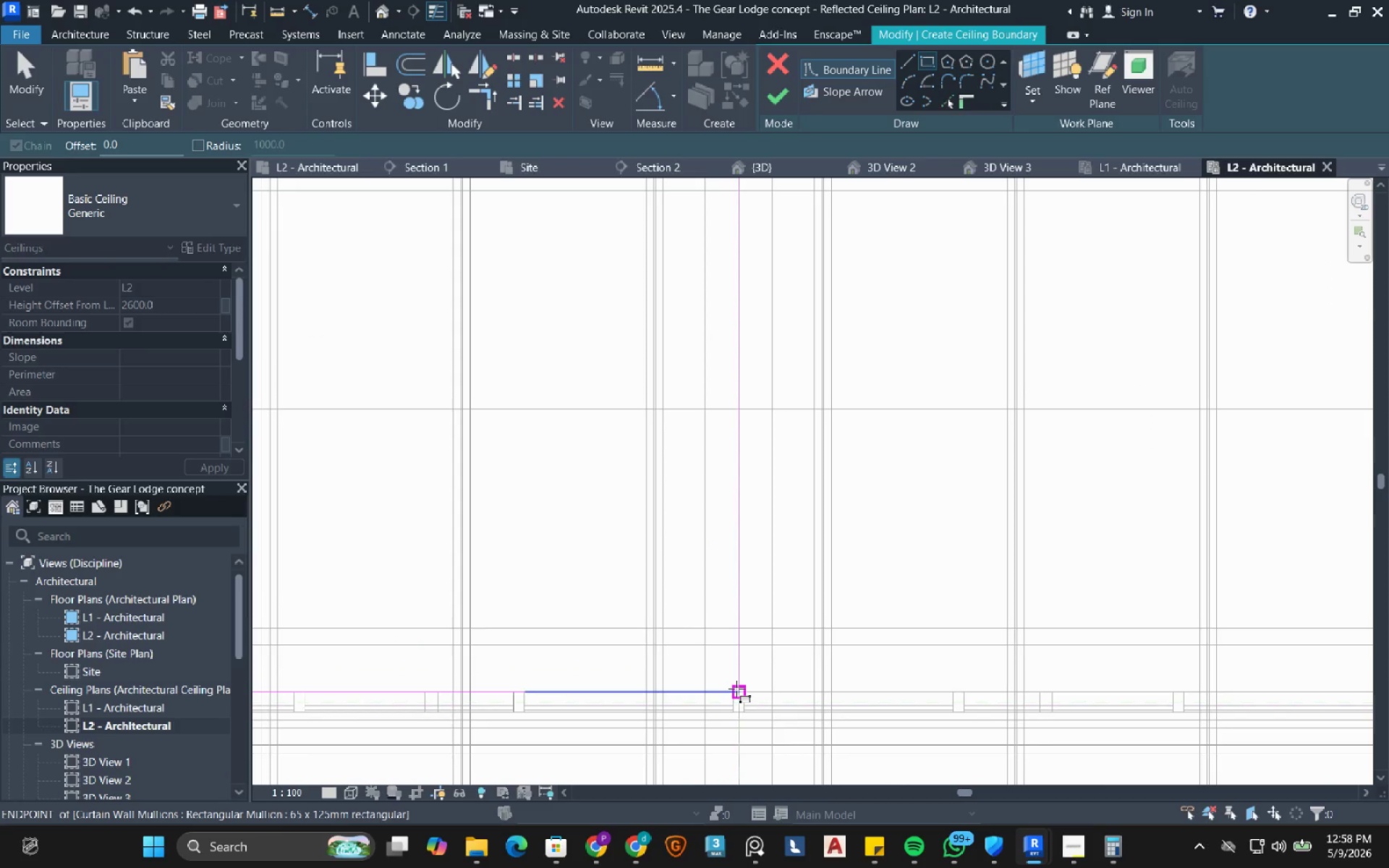 
left_click([736, 689])
 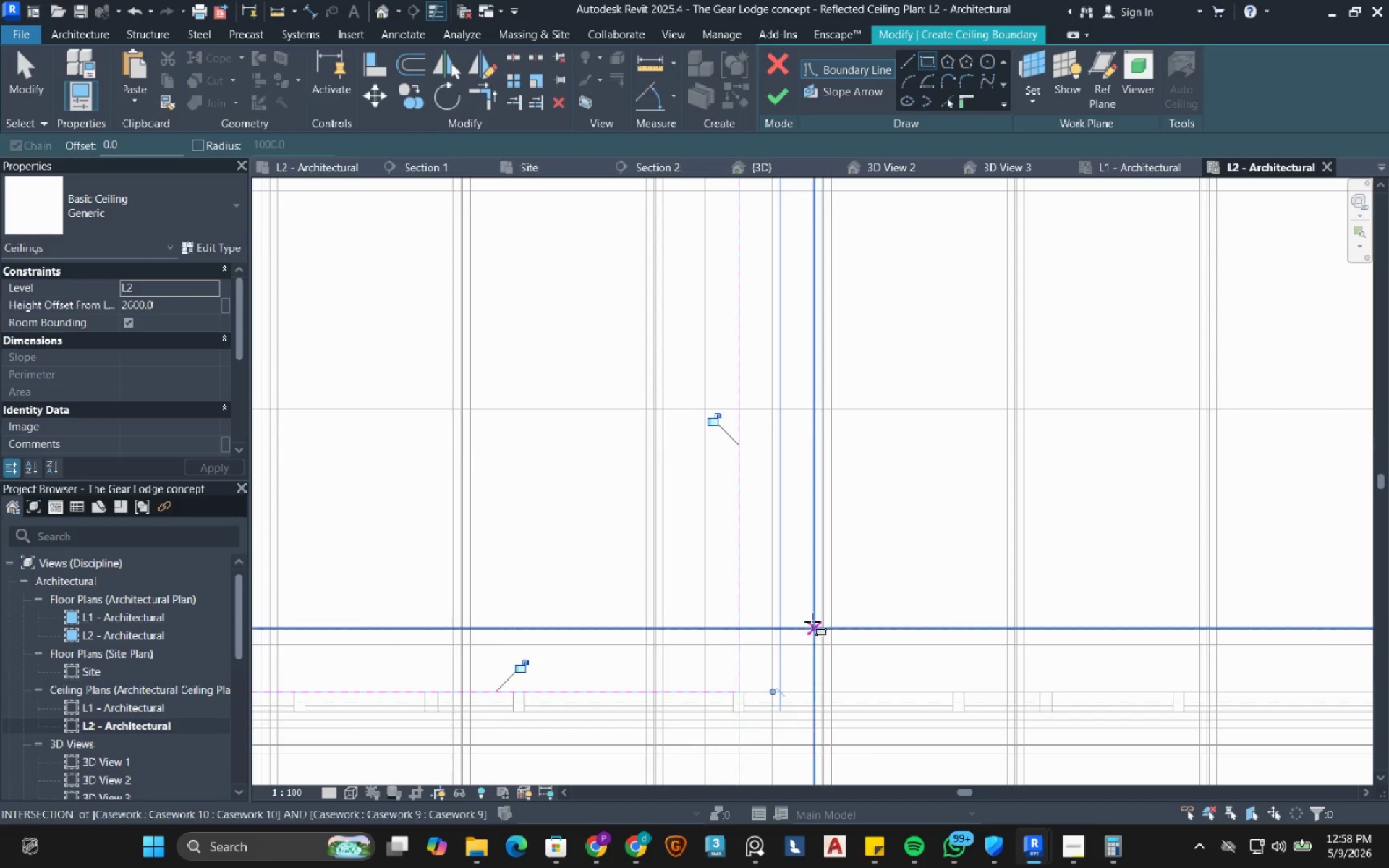 
scroll: coordinate [773, 316], scroll_direction: down, amount: 11.0
 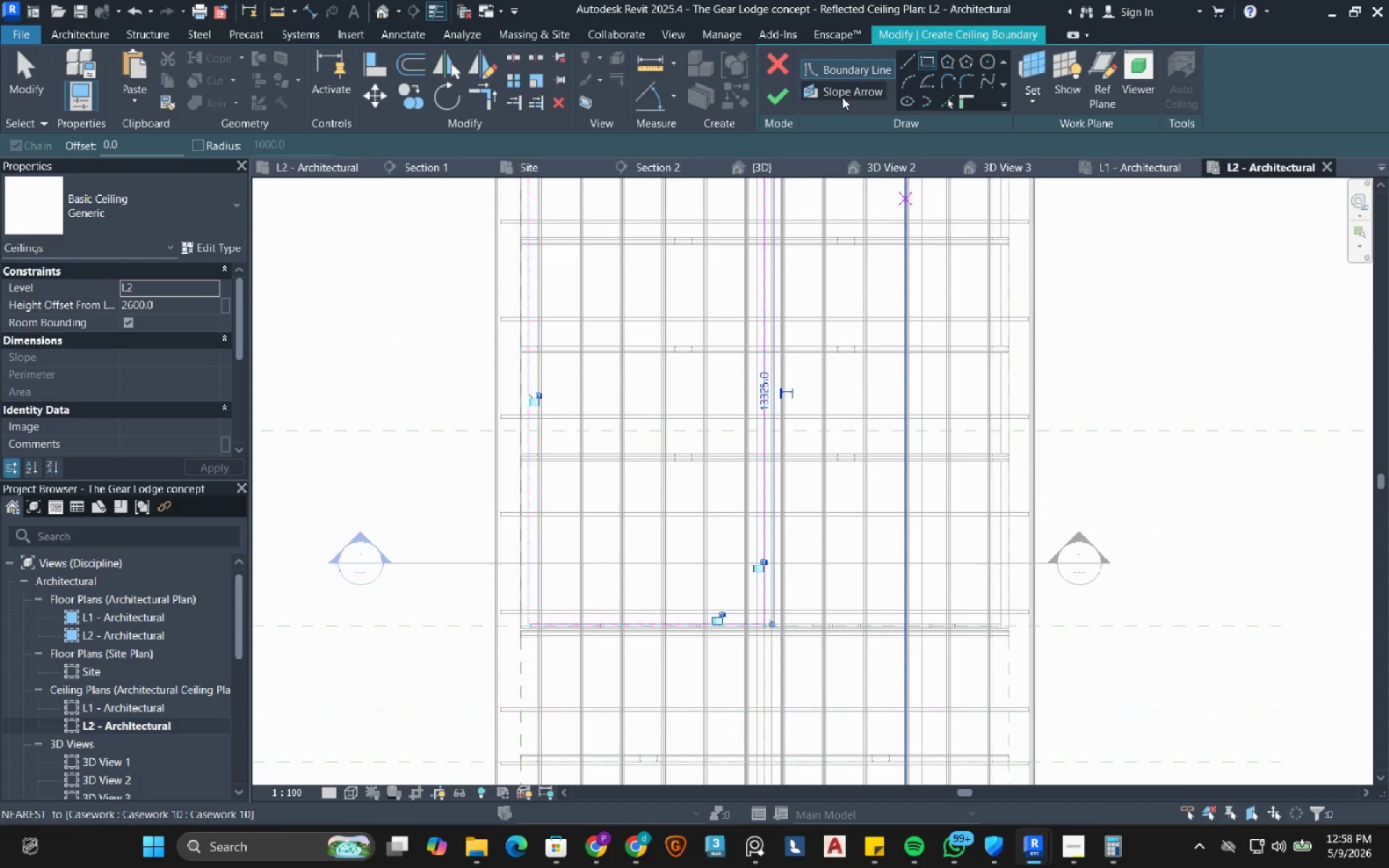 
left_click([842, 97])
 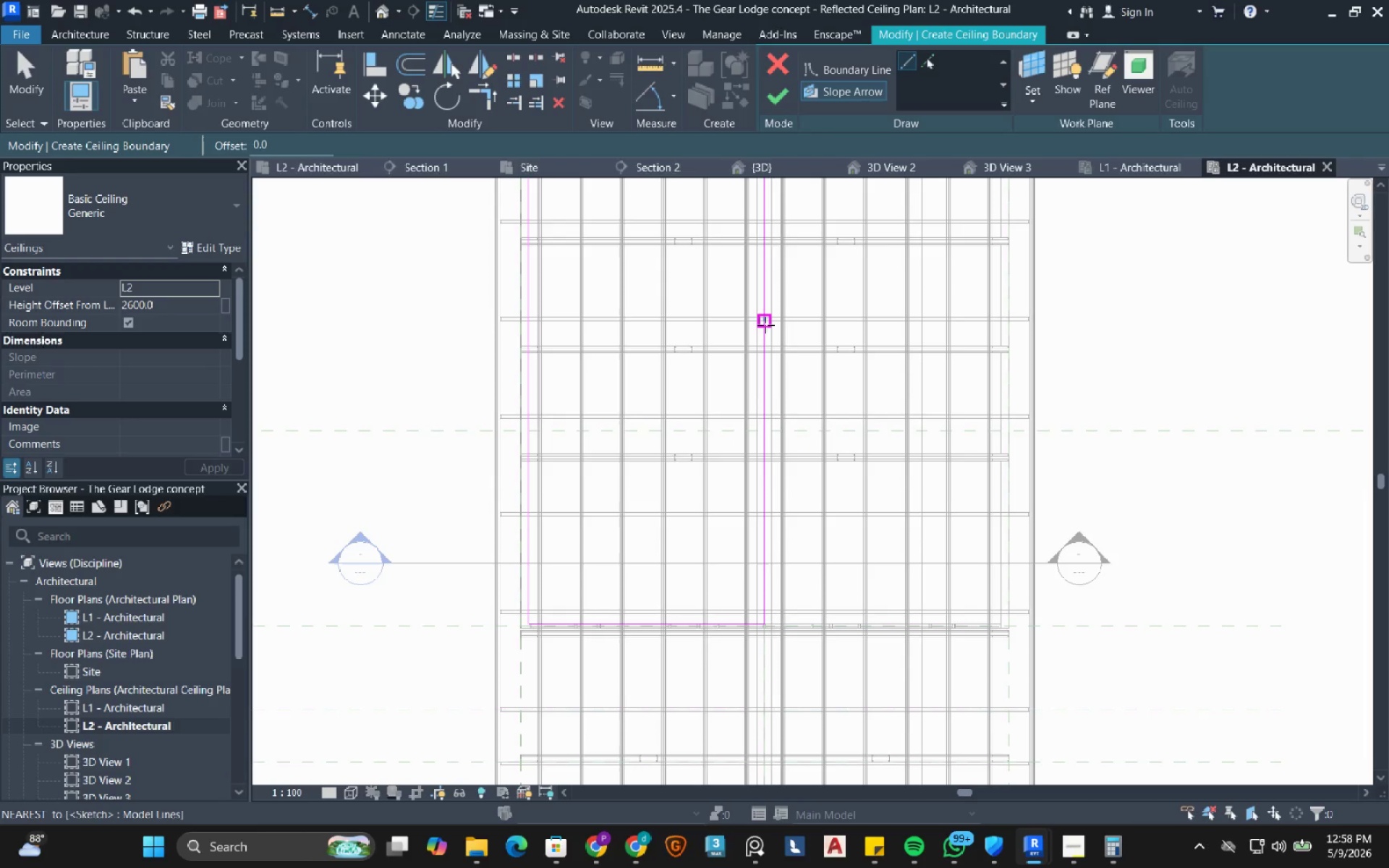 
left_click([765, 321])
 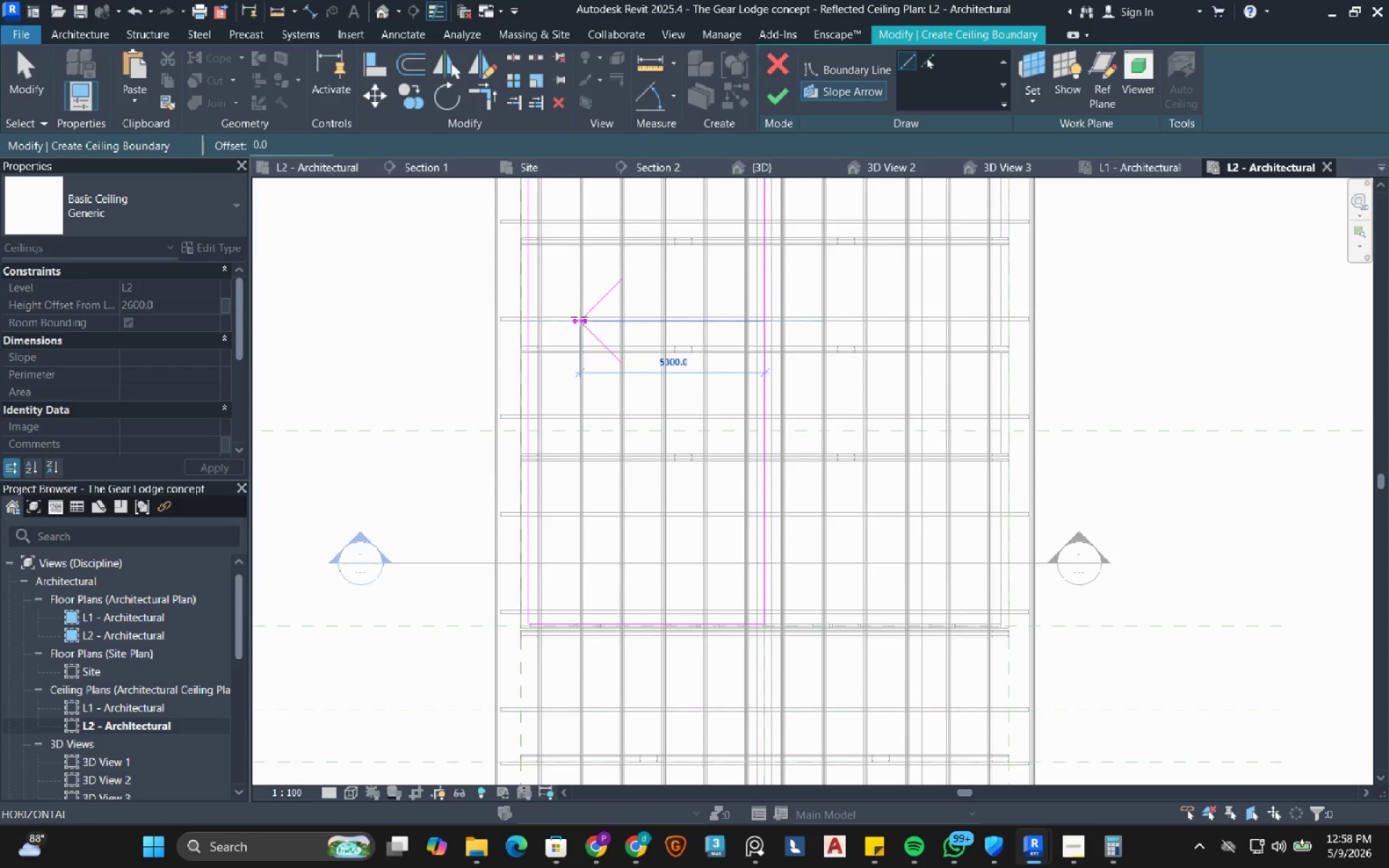 
left_click([579, 317])
 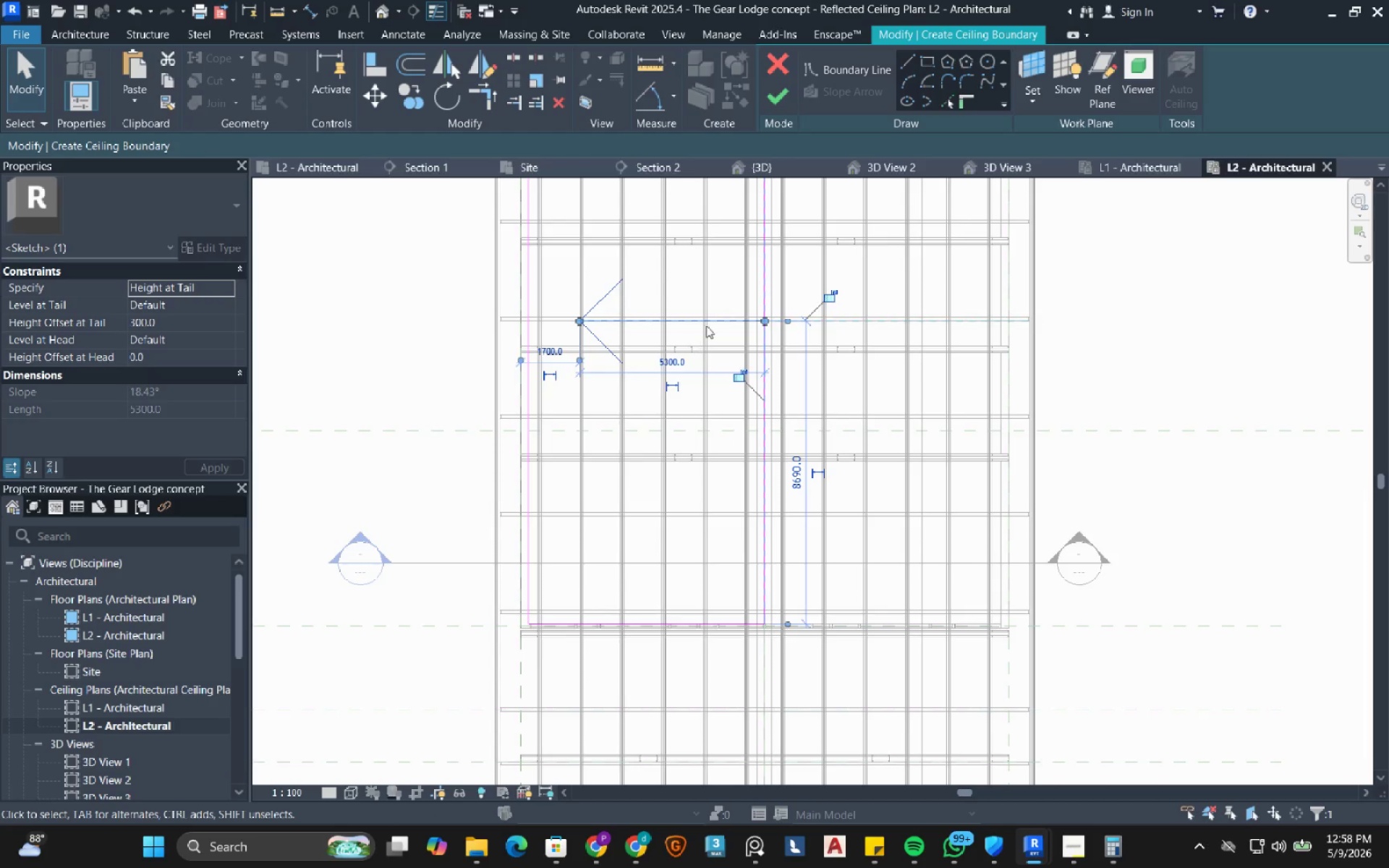 
left_click([781, 91])
 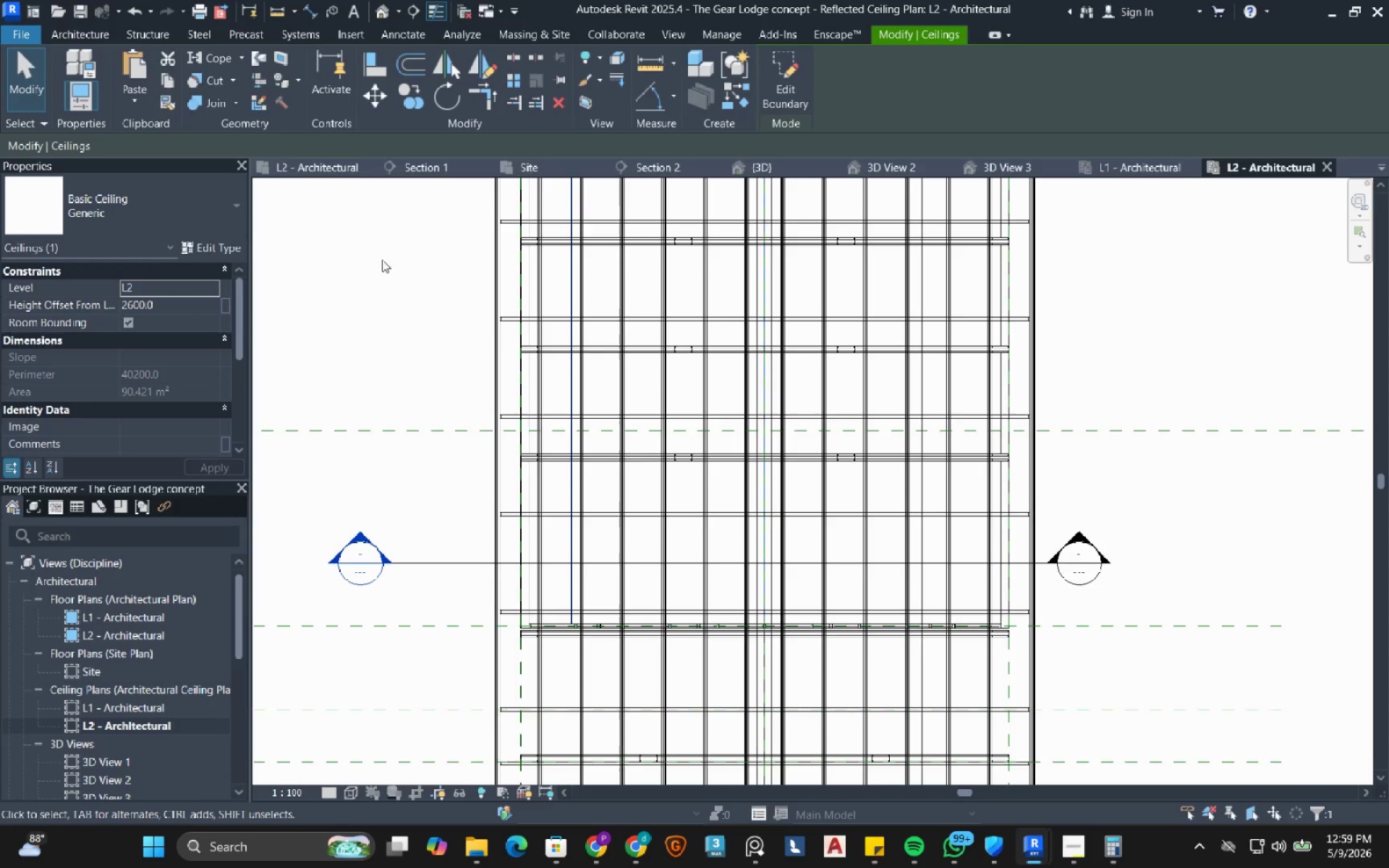 
left_click([89, 35])
 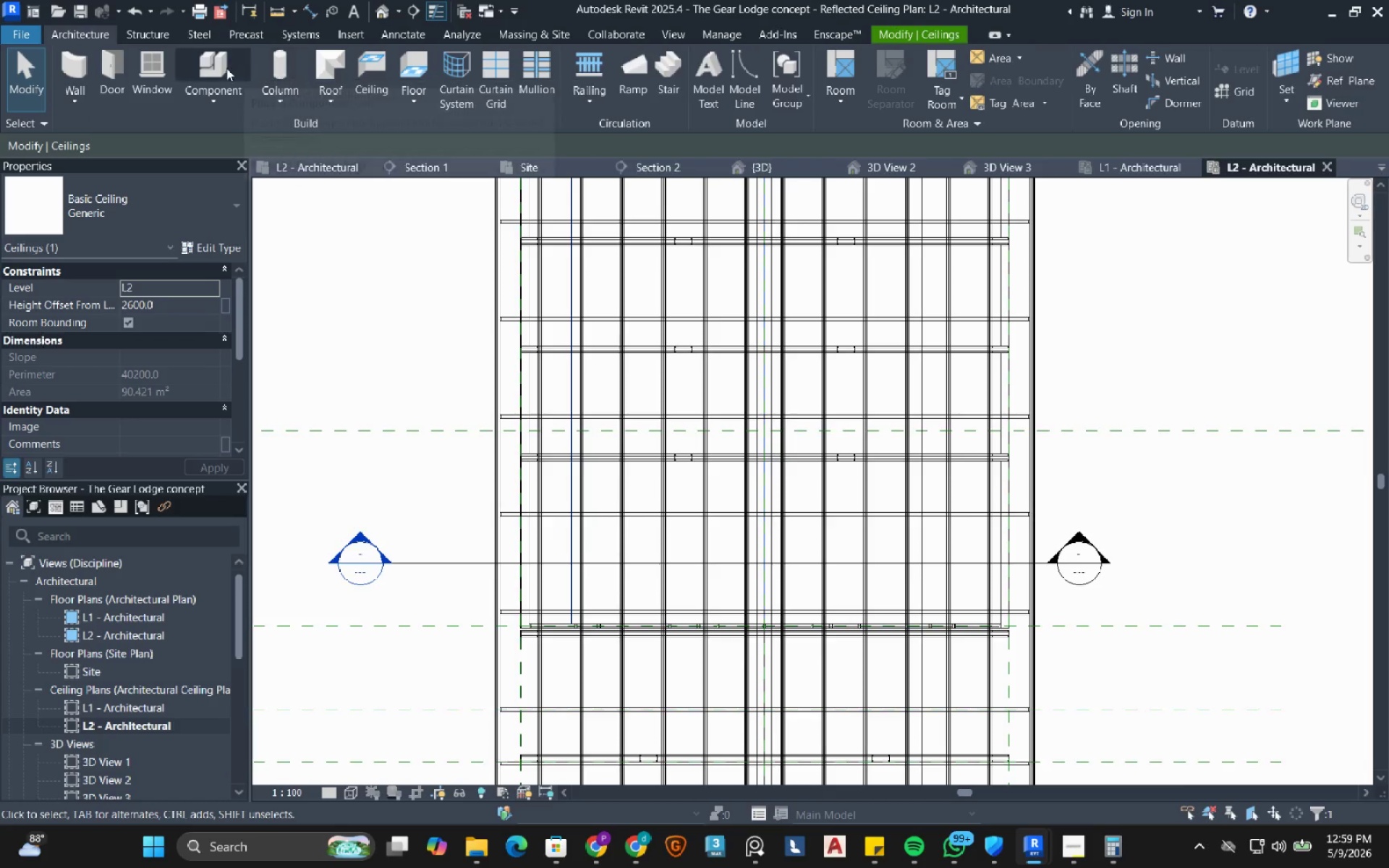 
left_click([226, 68])
 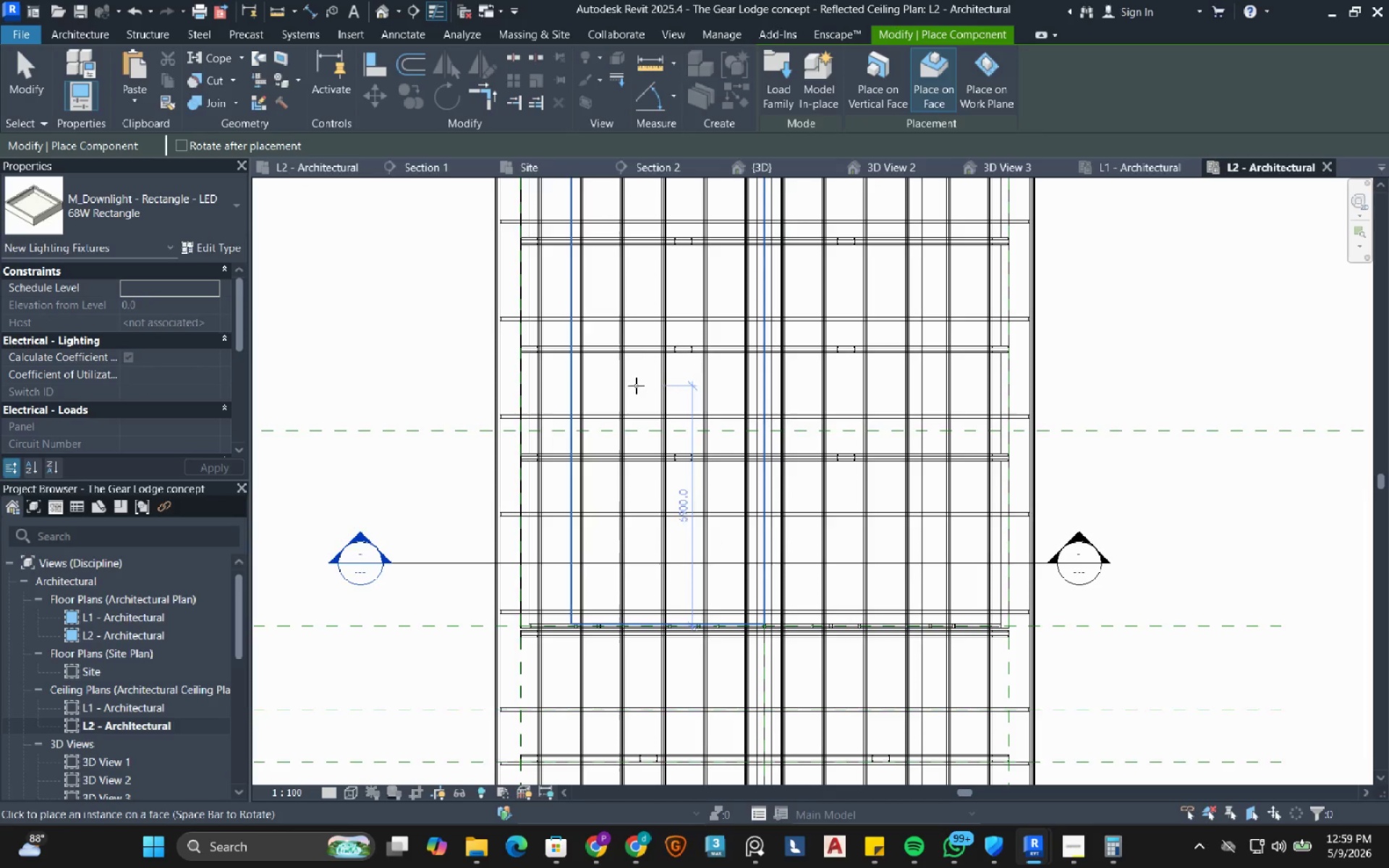 
left_click([636, 375])
 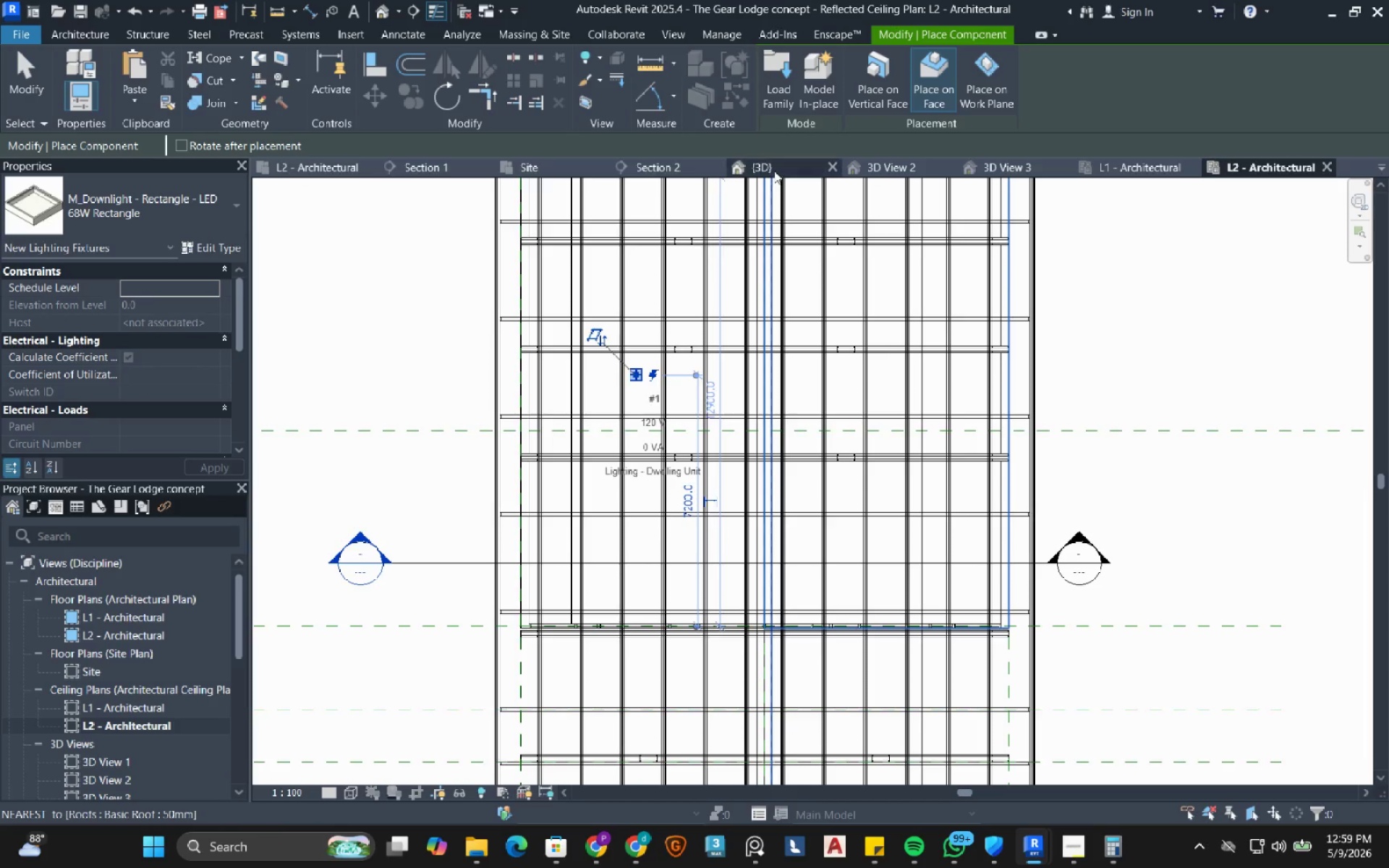 
left_click([774, 170])
 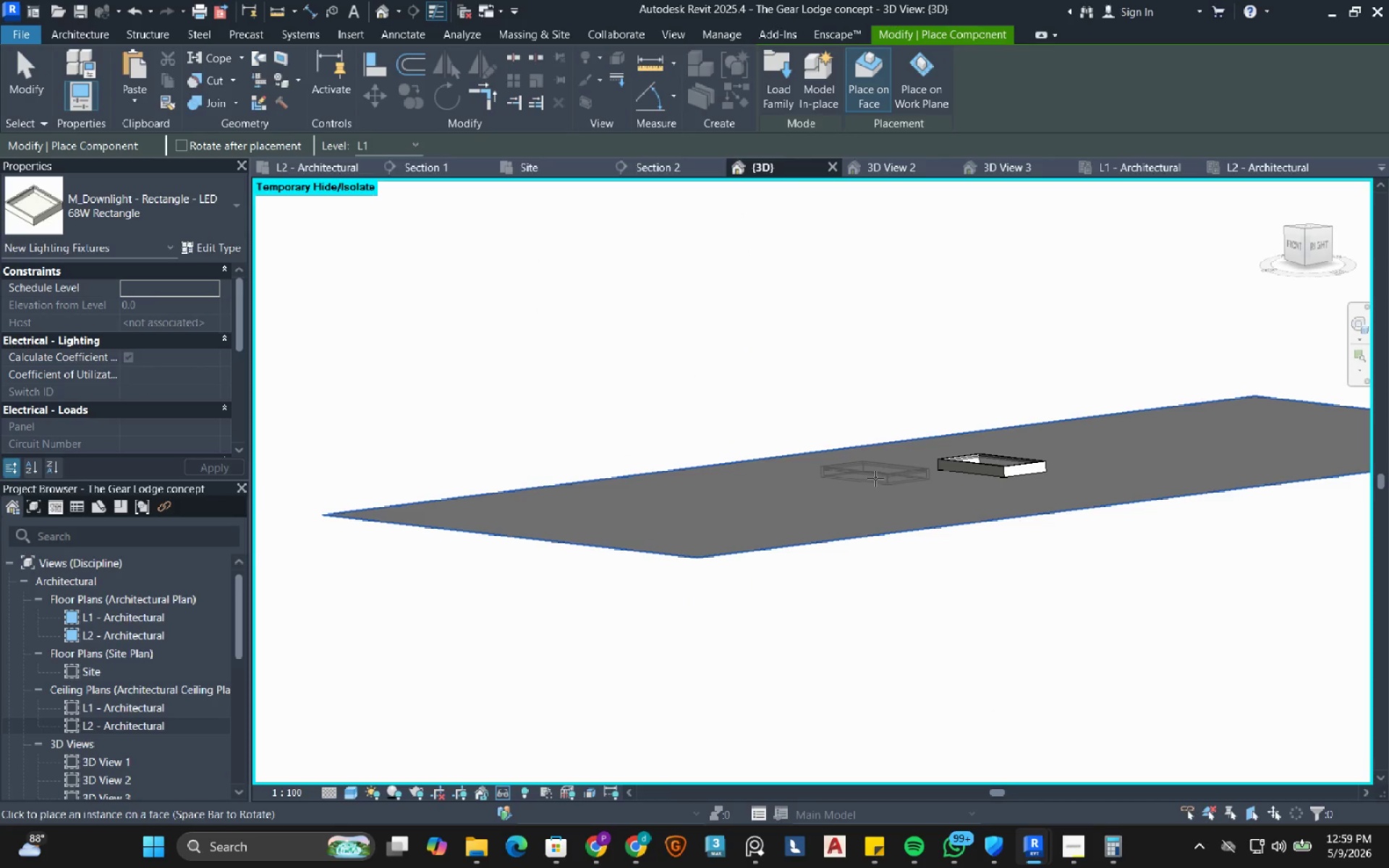 
scroll: coordinate [794, 562], scroll_direction: down, amount: 7.0
 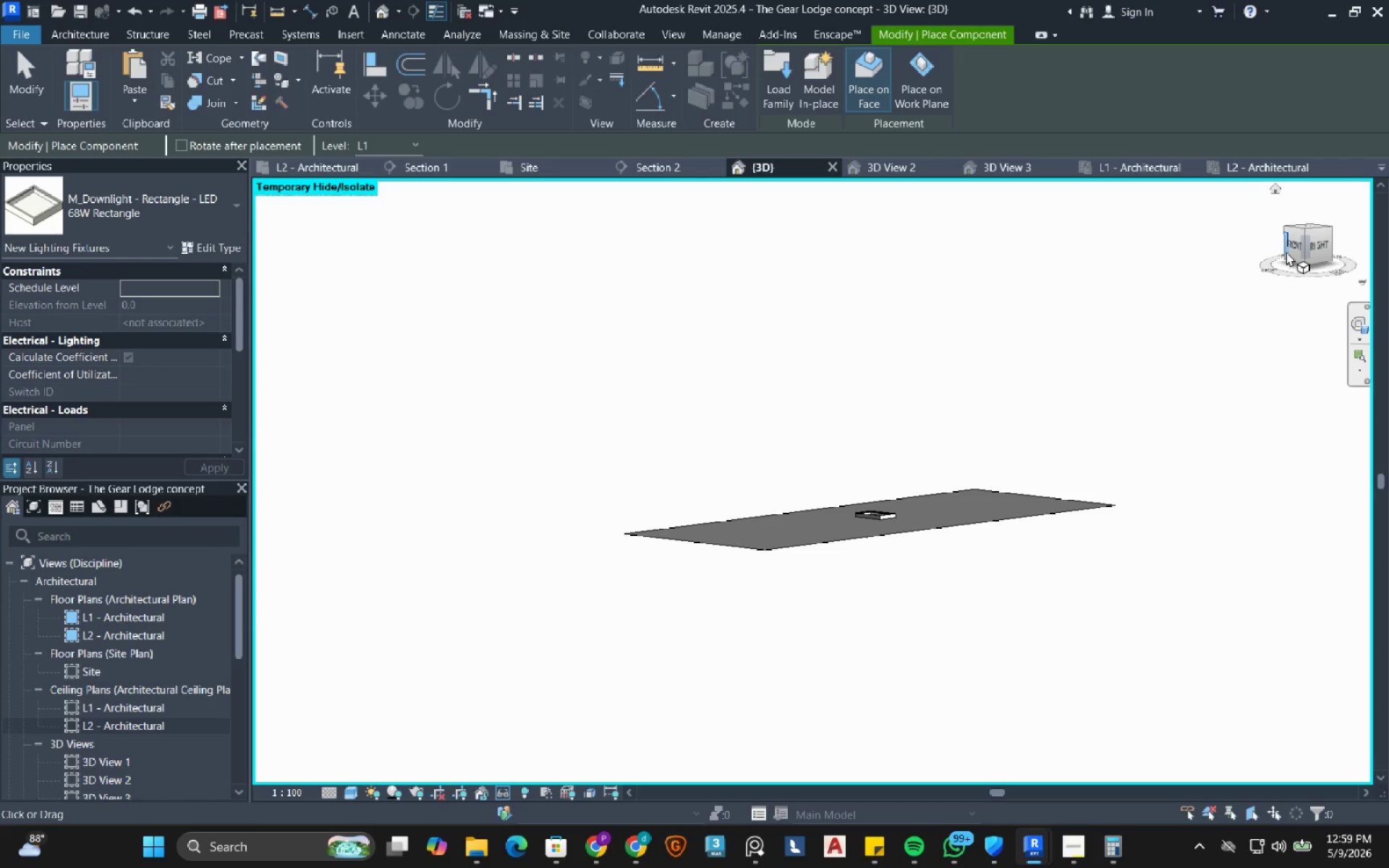 
left_click([1293, 247])
 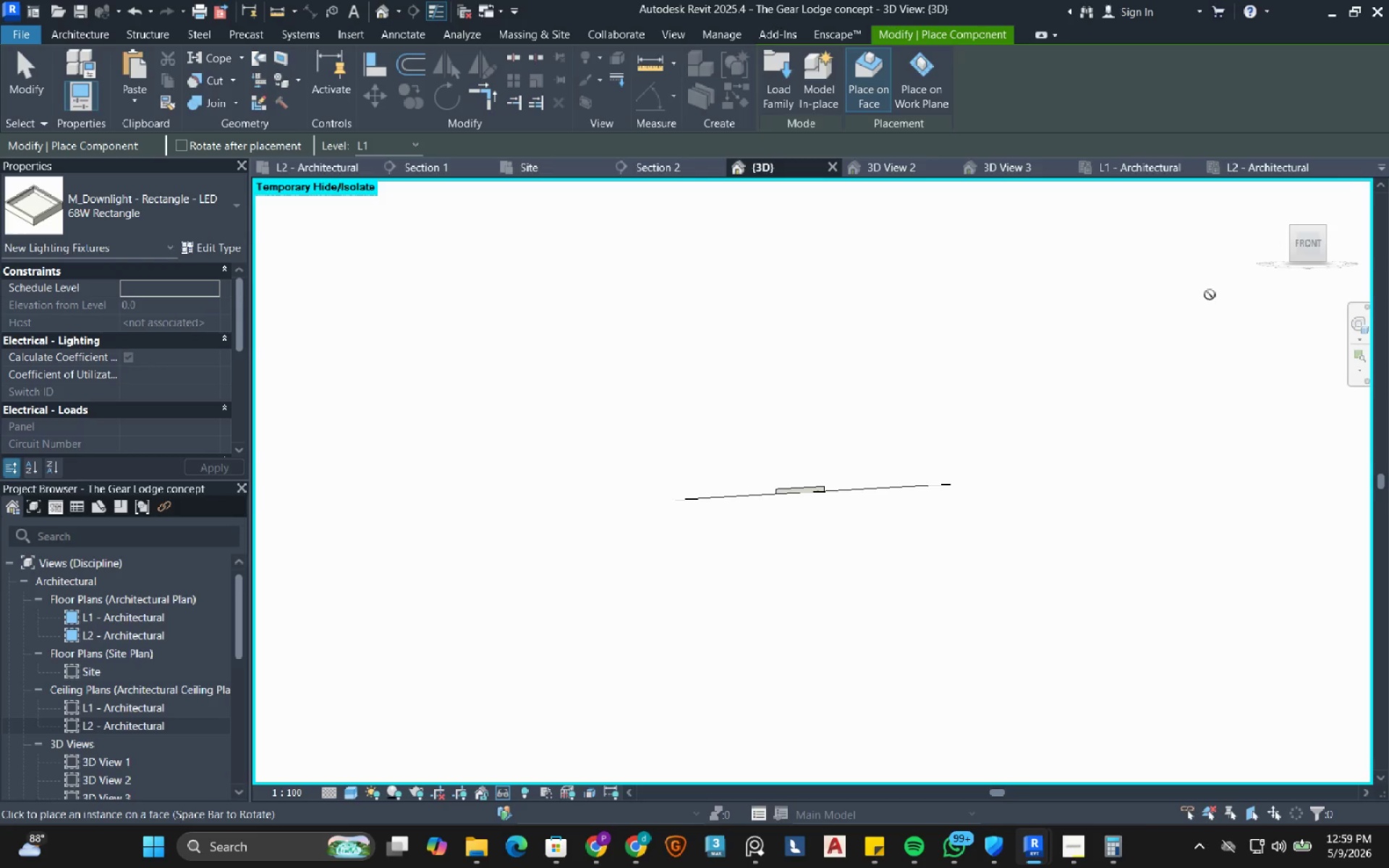 
wait(12.5)
 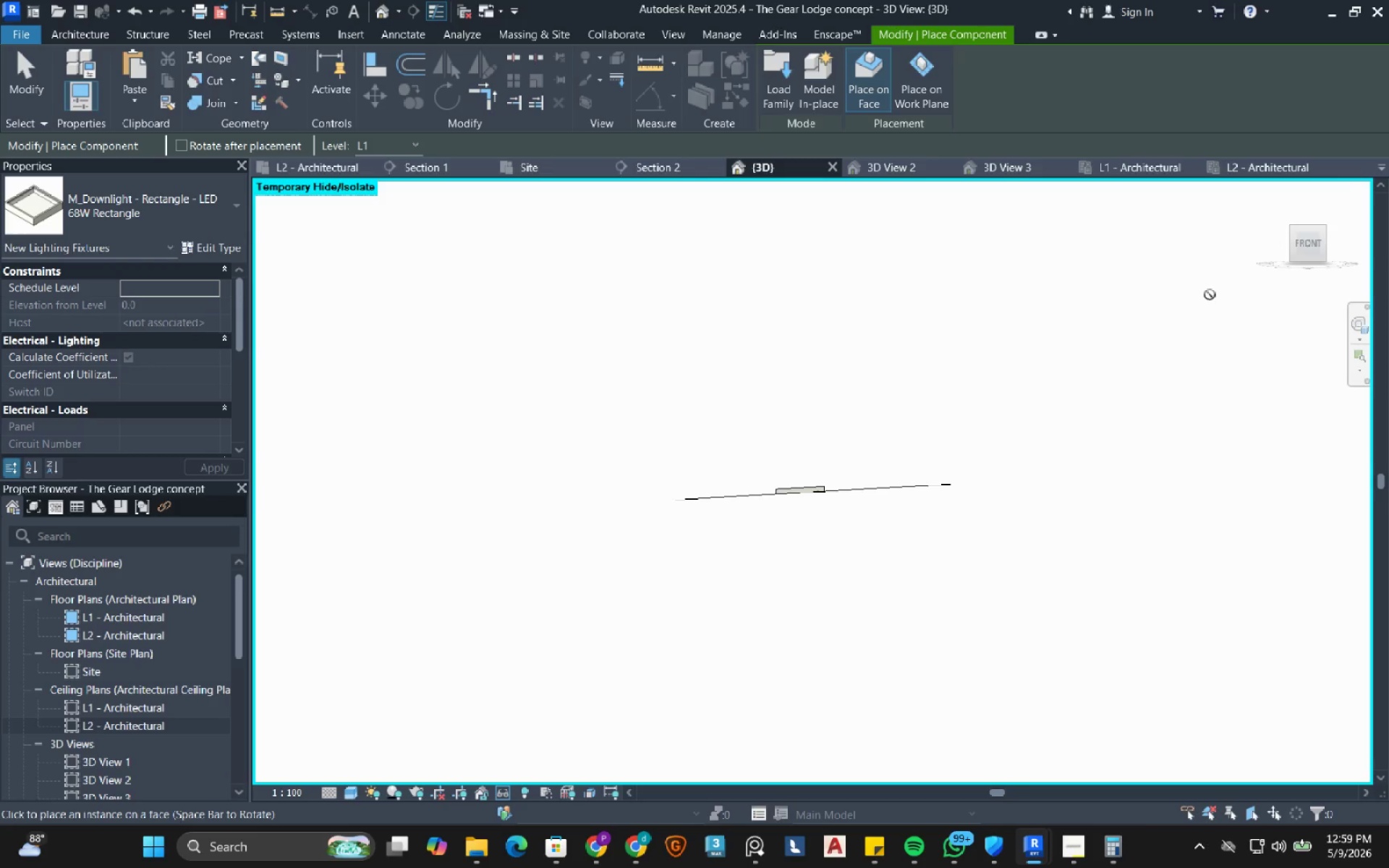 
left_click([913, 485])
 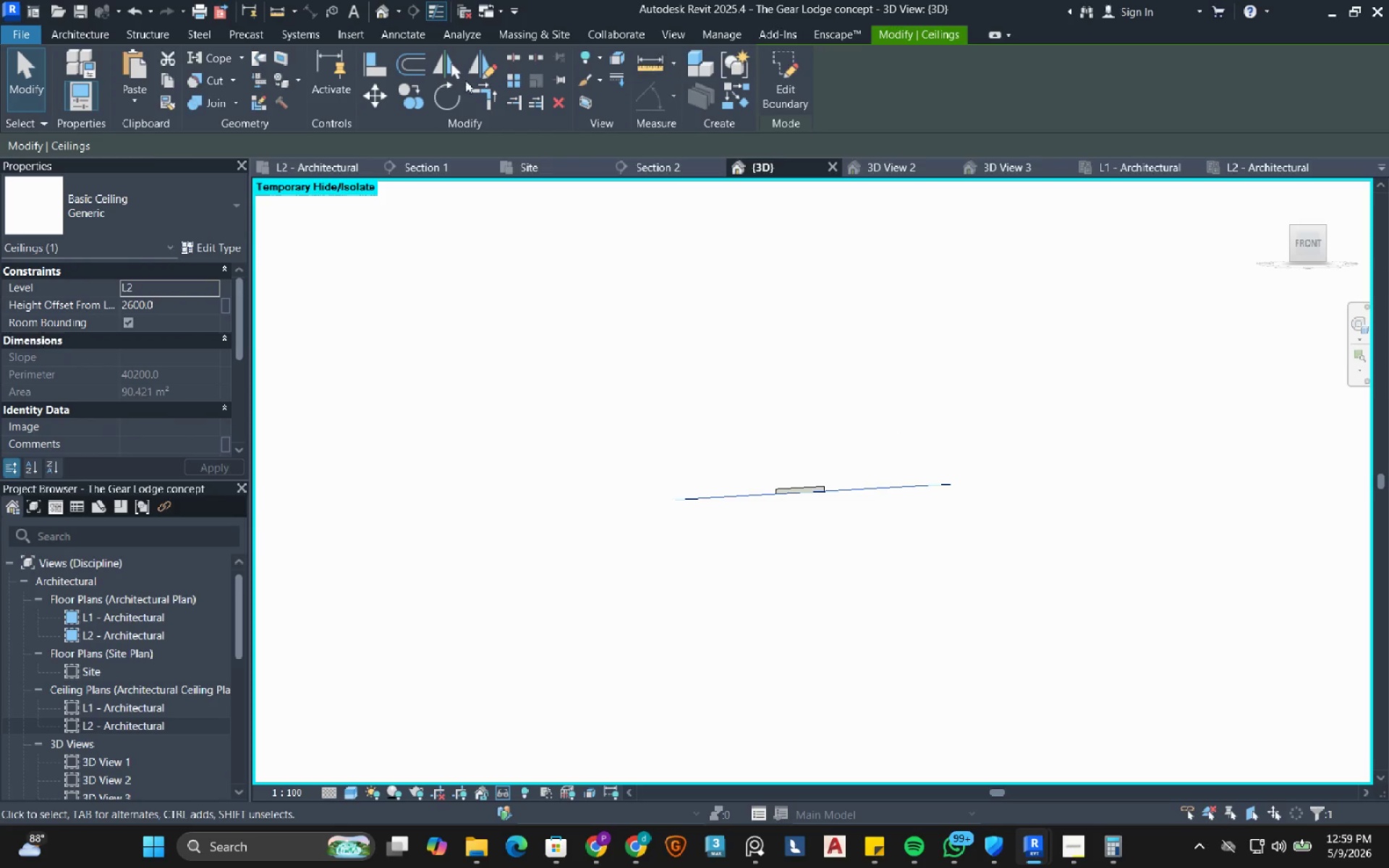 
left_click([484, 67])
 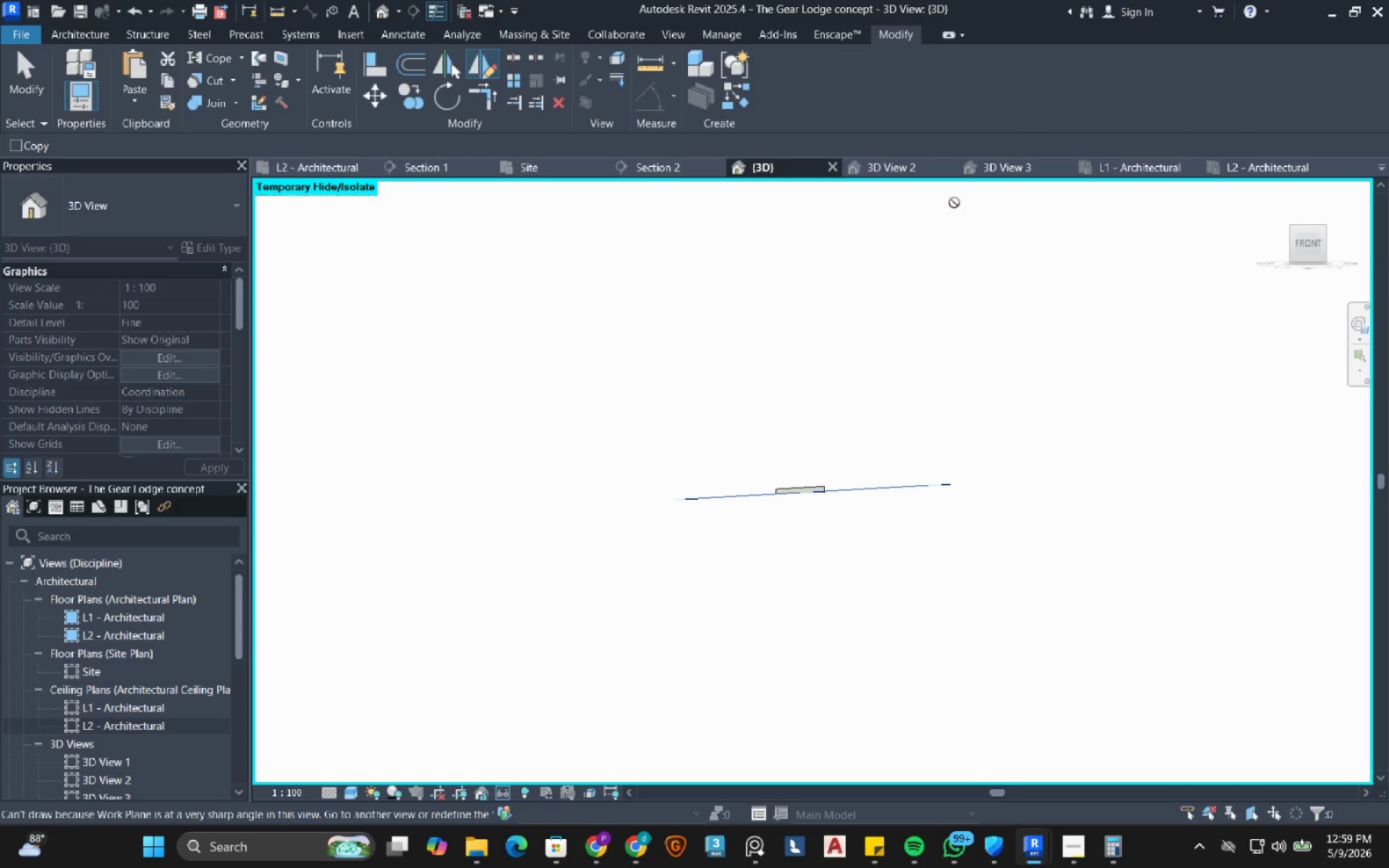 
left_click([658, 171])
 